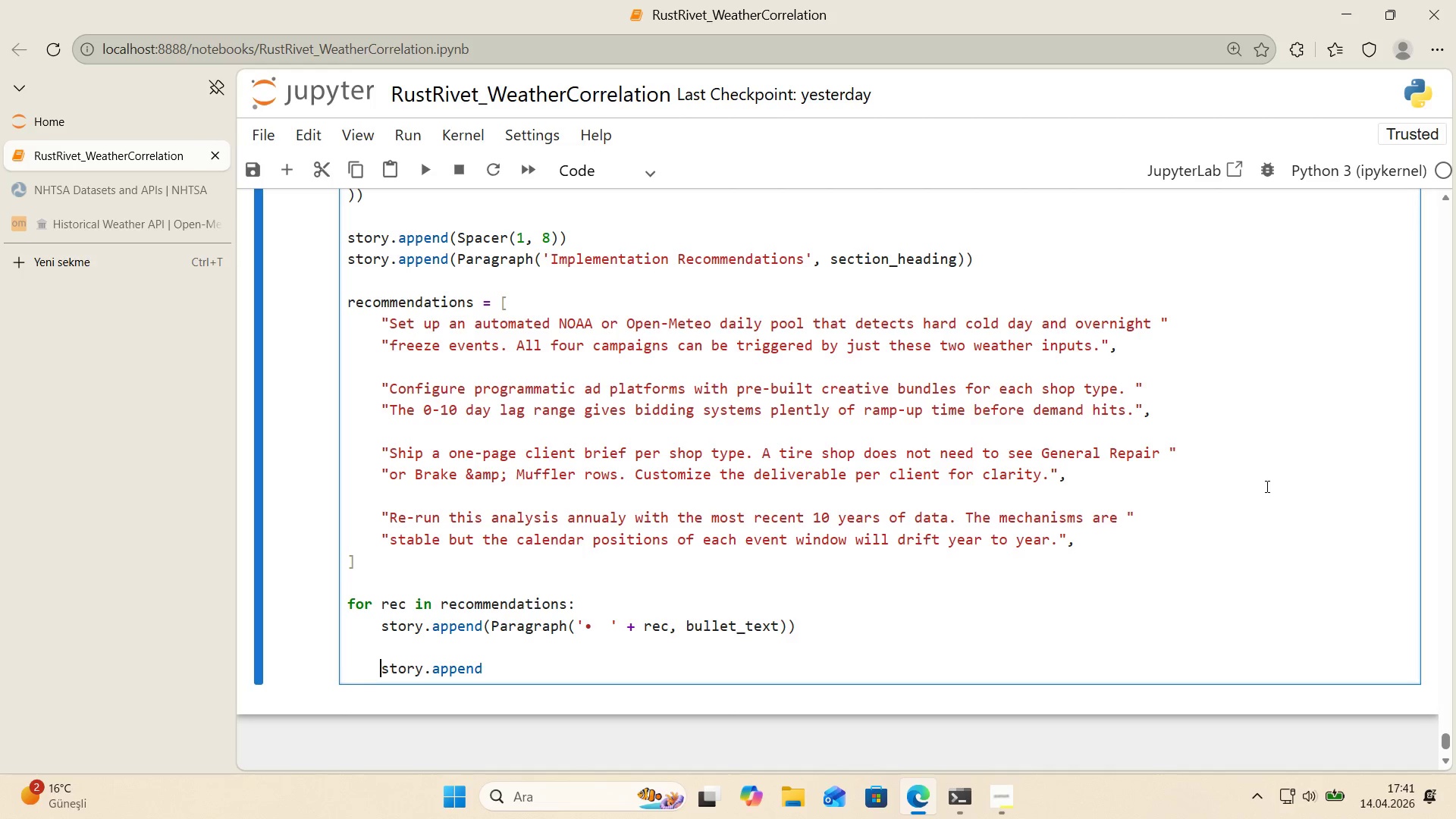 
key(Backspace)
 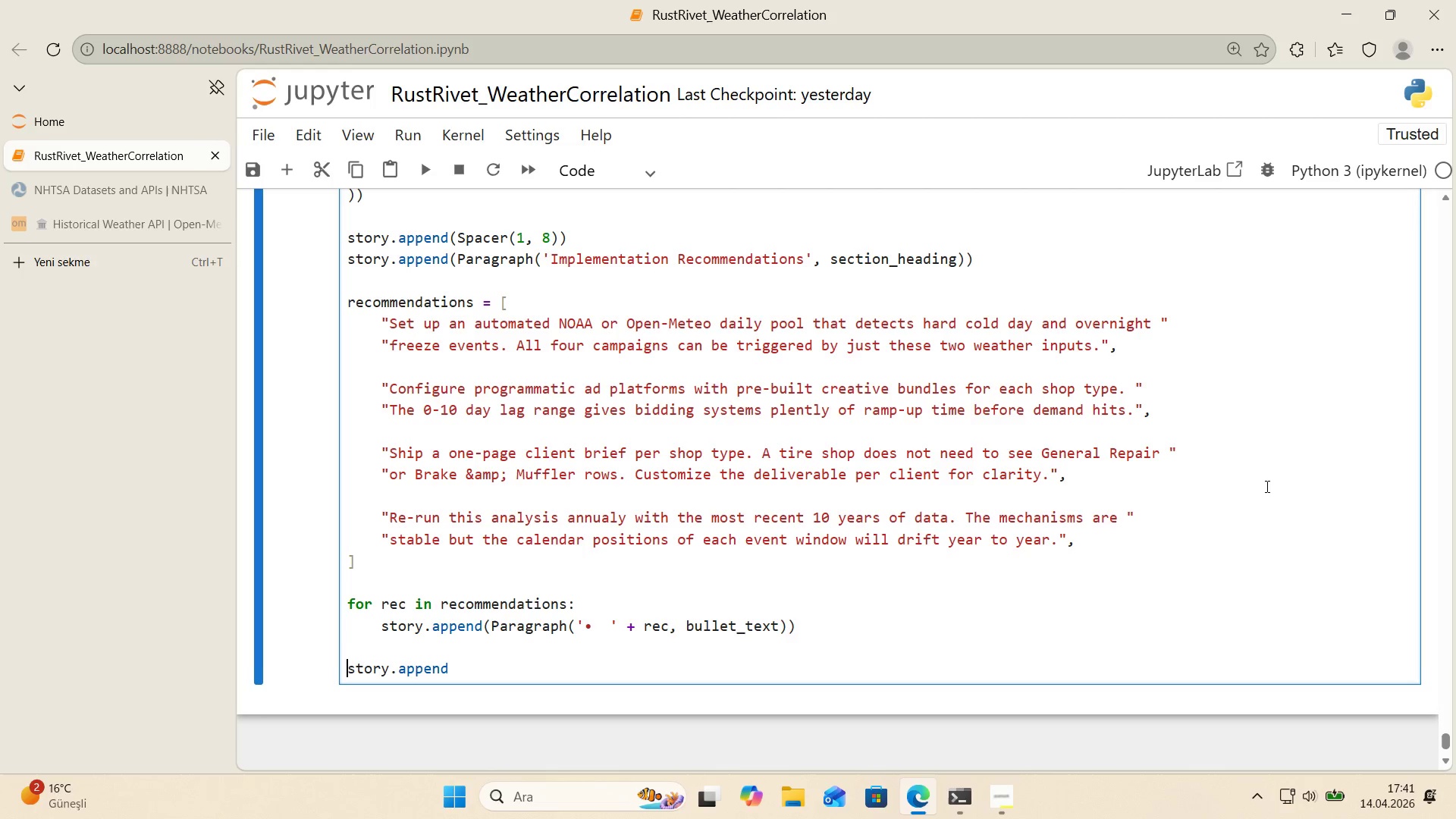 
key(Backspace)
 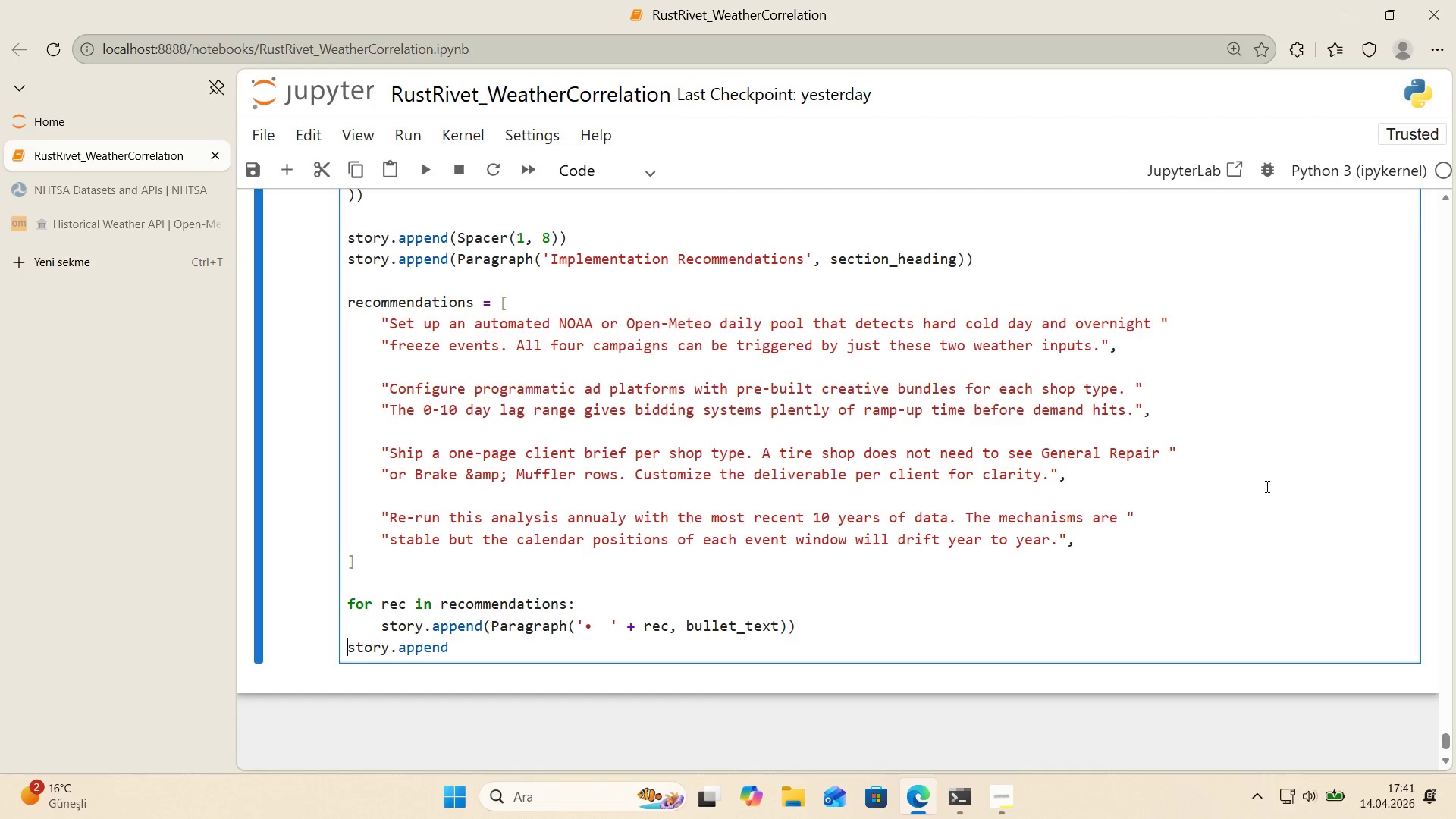 
key(Enter)
 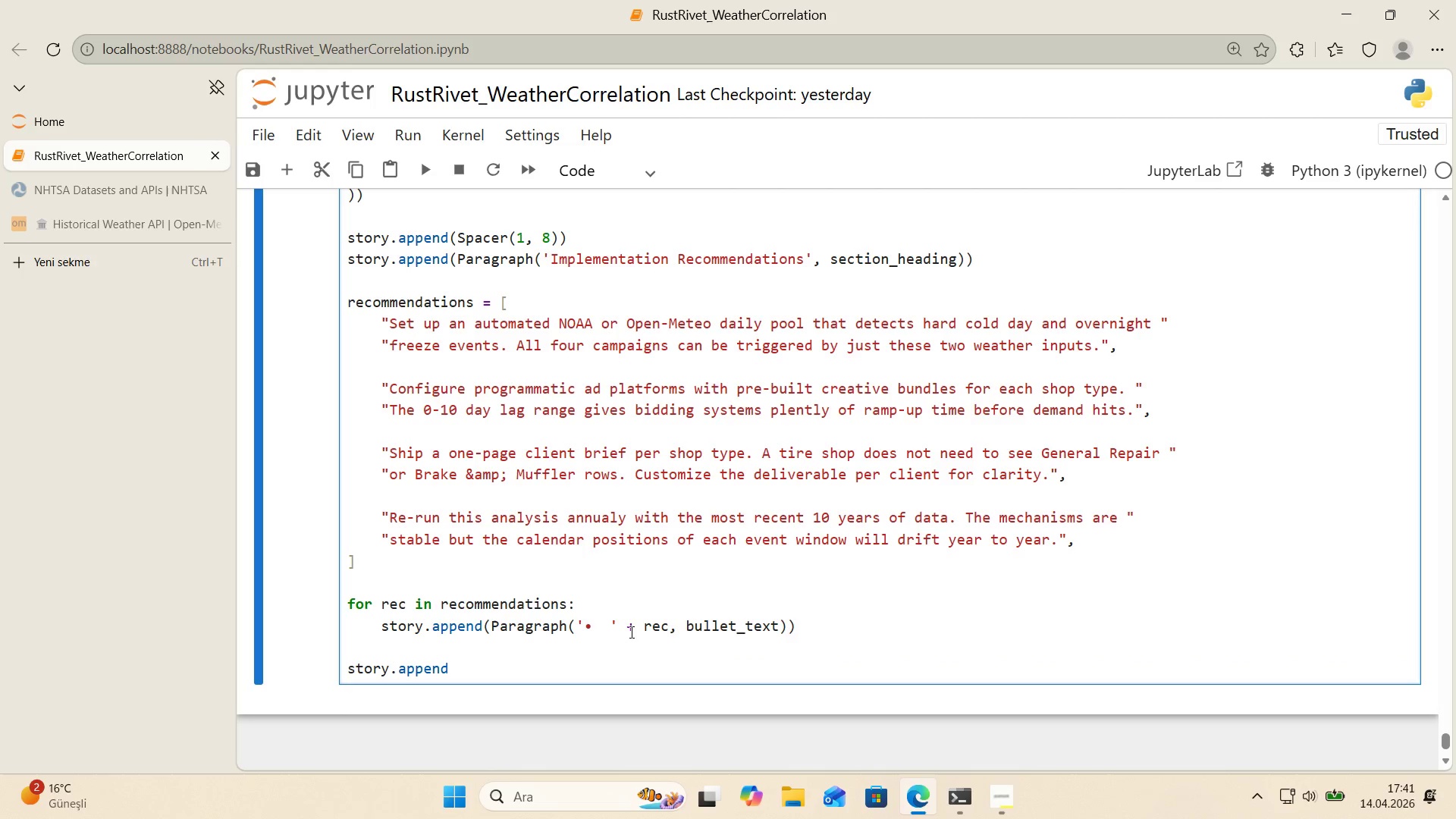 
scroll: coordinate [977, 537], scroll_direction: down, amount: 1.0
 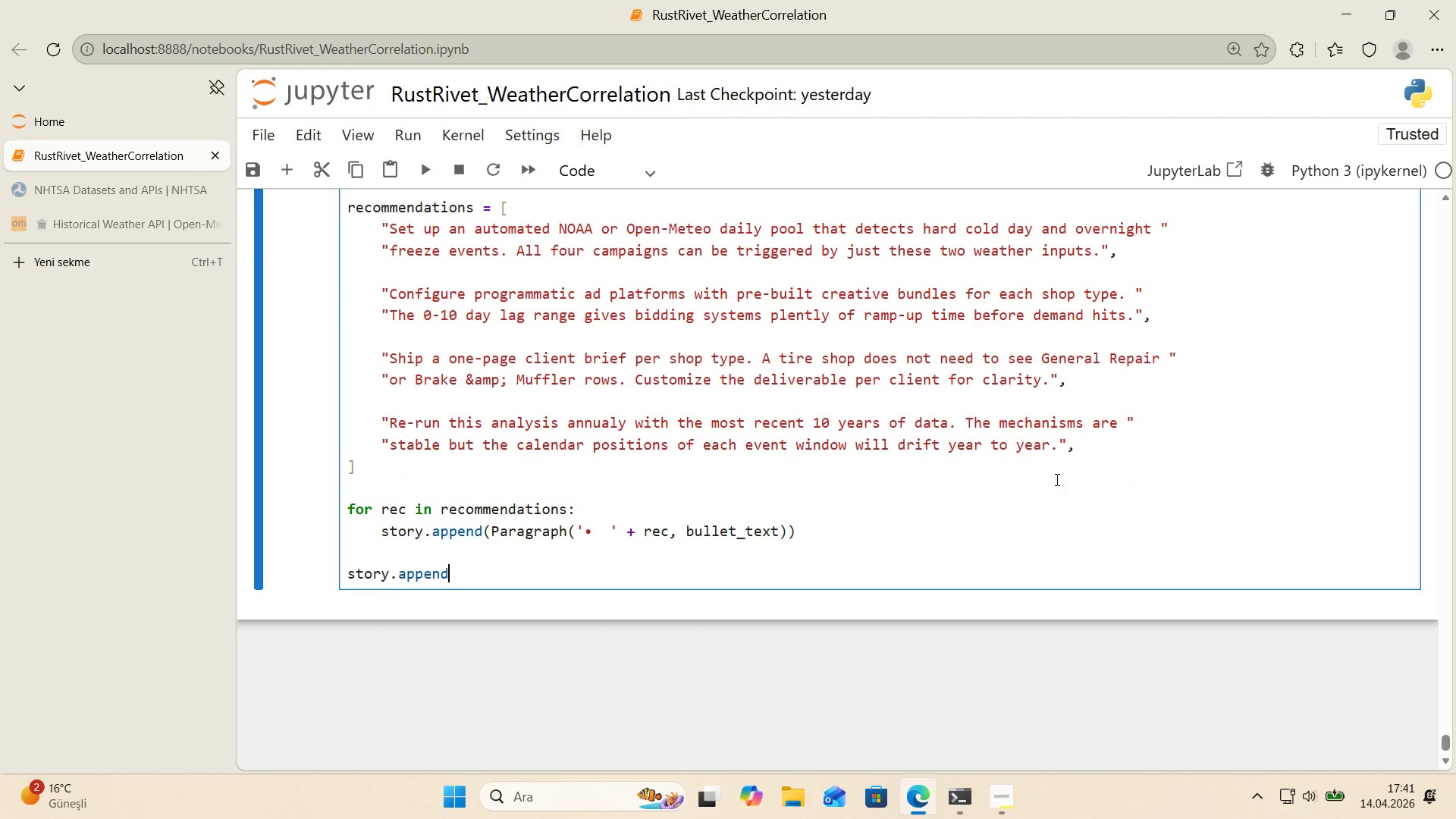 
left_click([570, 670])
 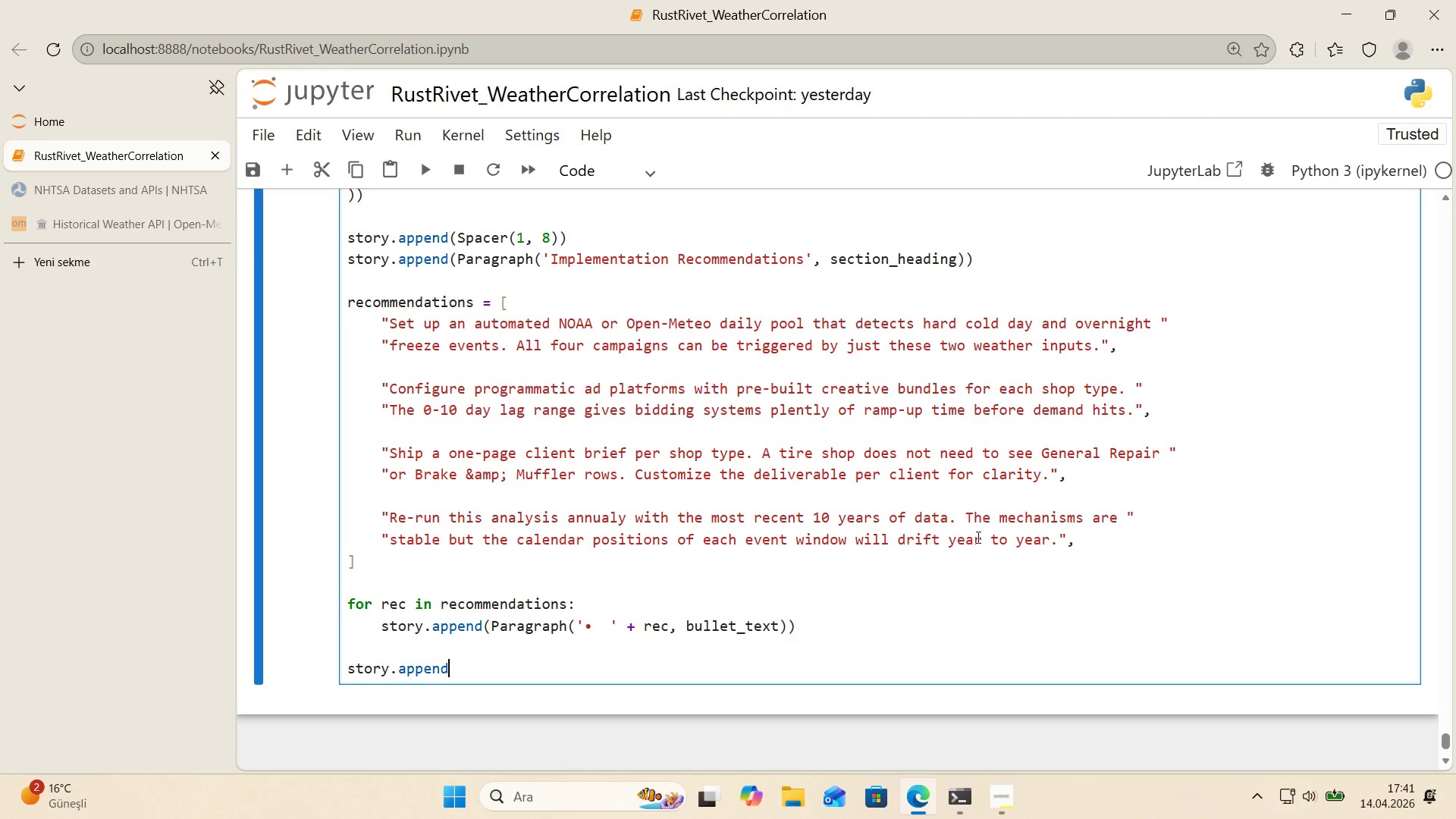 
type(*()
 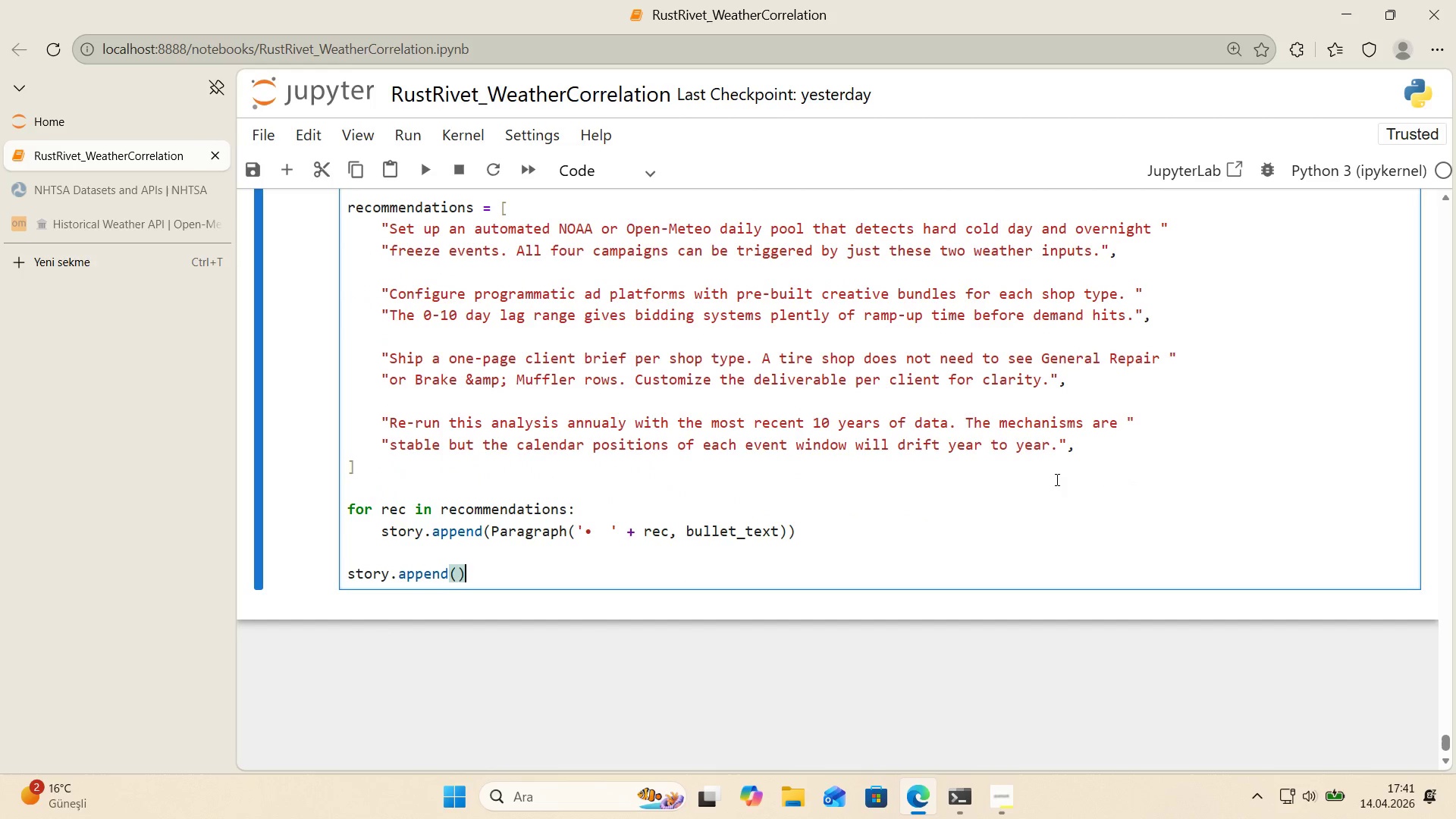 
key(ArrowLeft)
 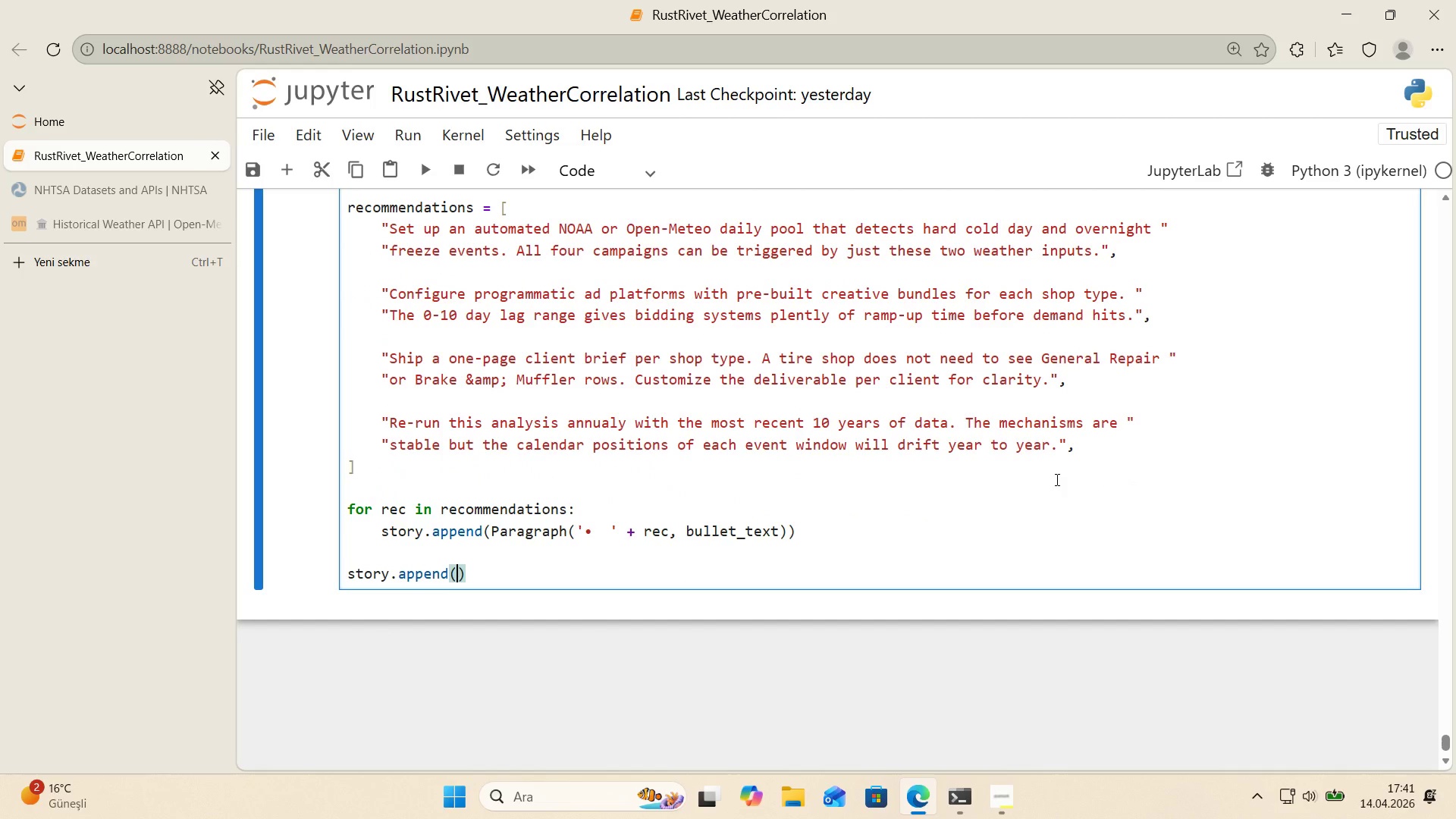 
type(Spacer*()
 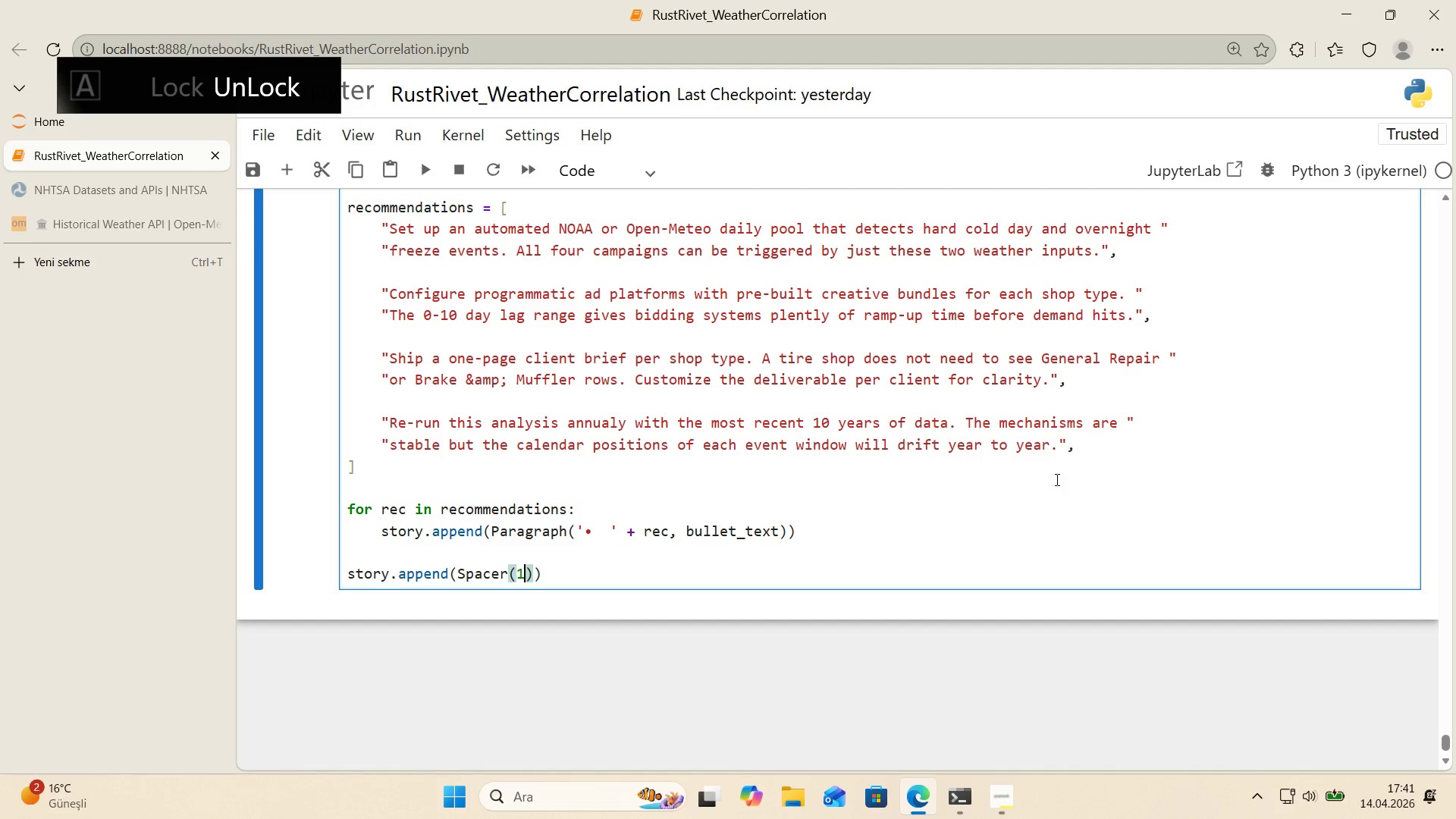 
 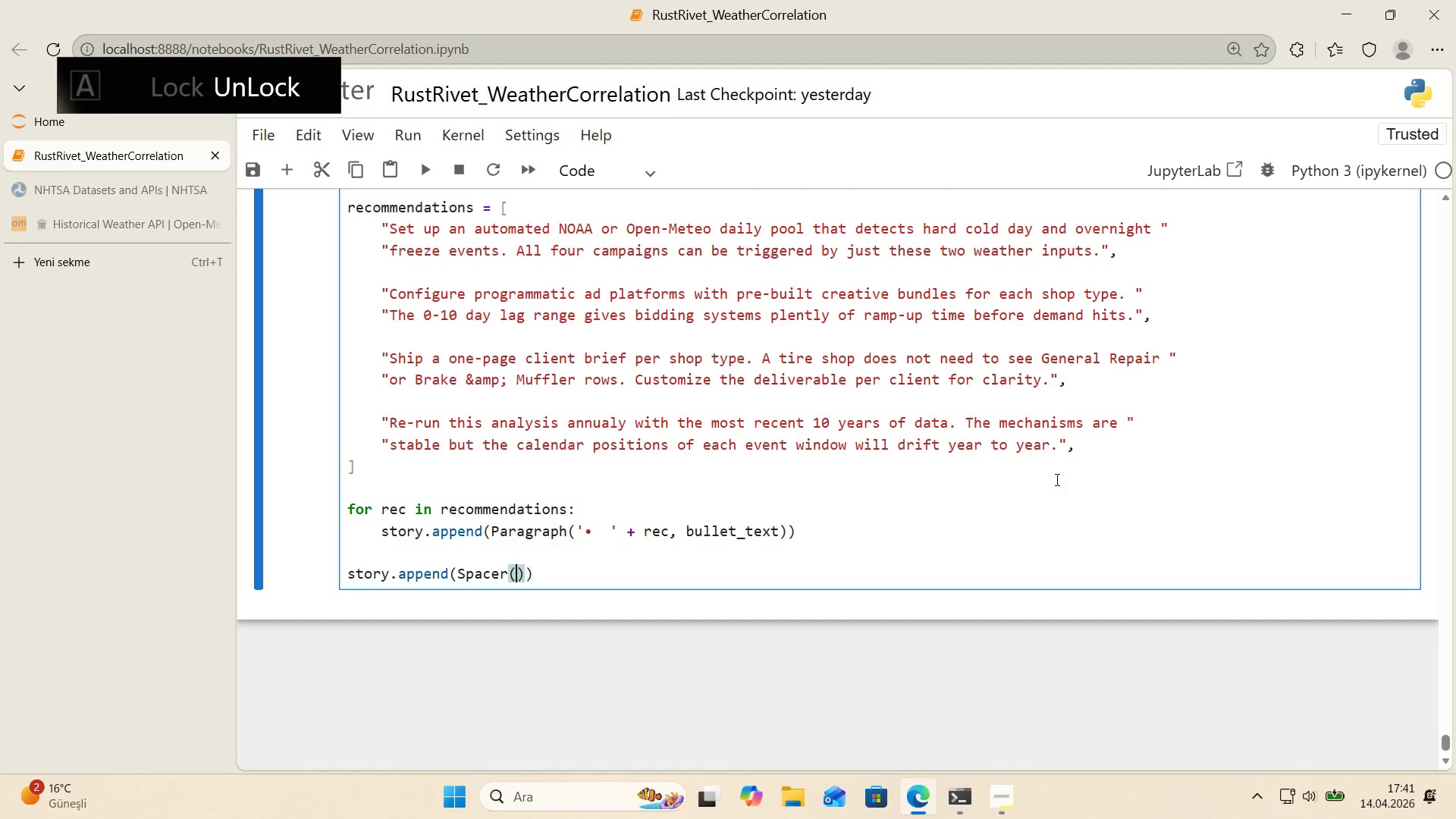 
key(ArrowLeft)
 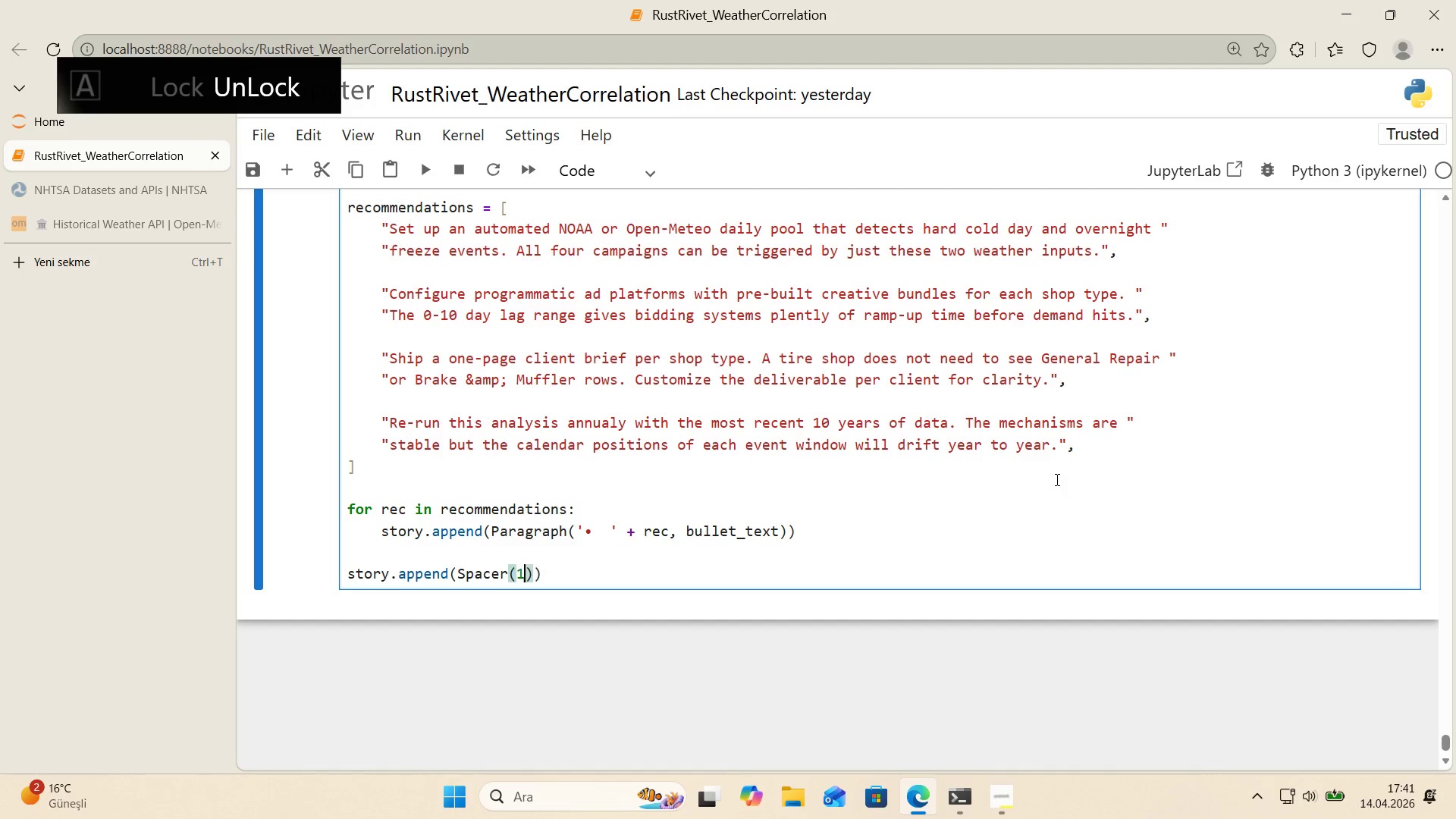 
type(1, 10)
 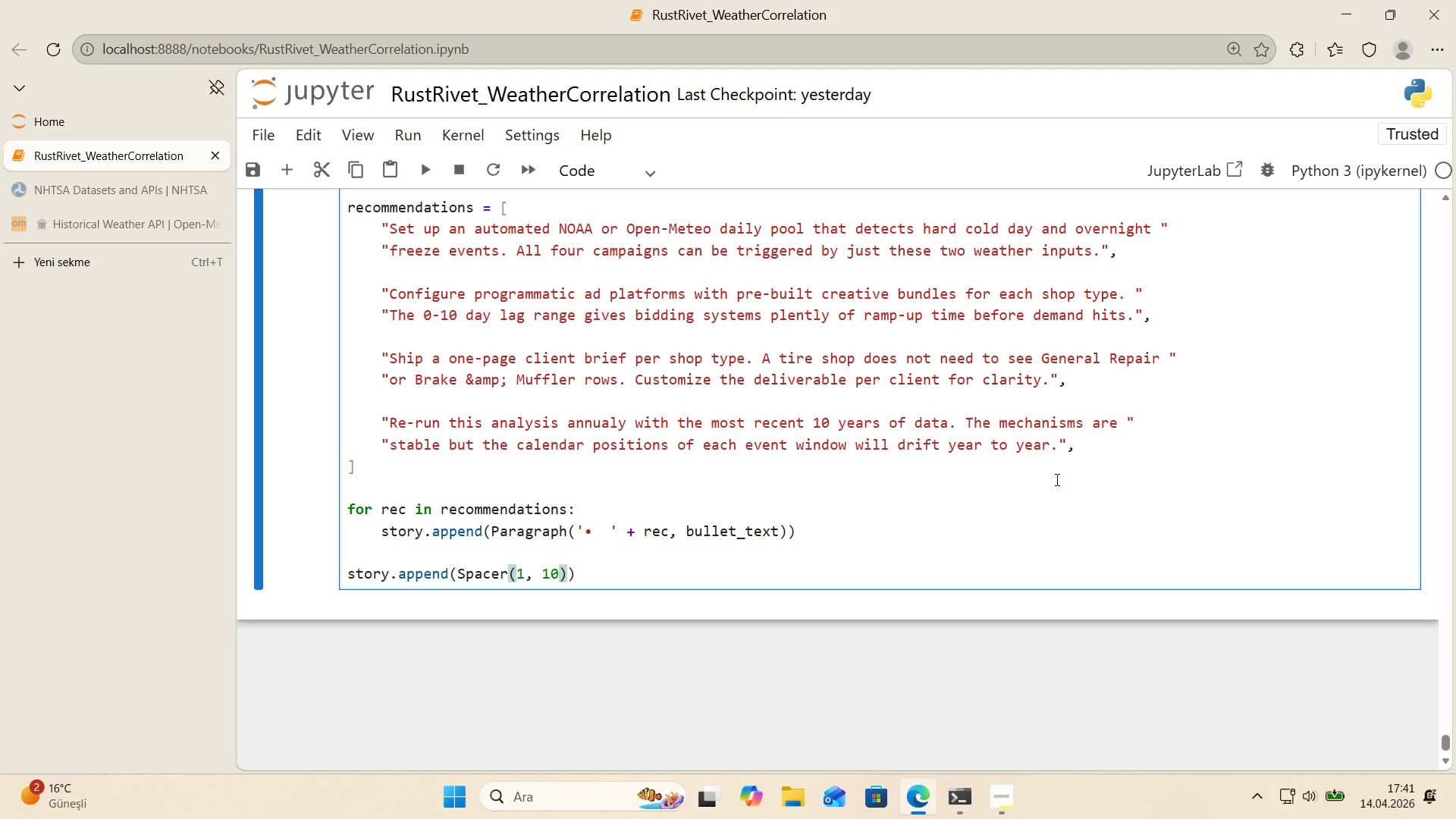 
key(ArrowRight)
 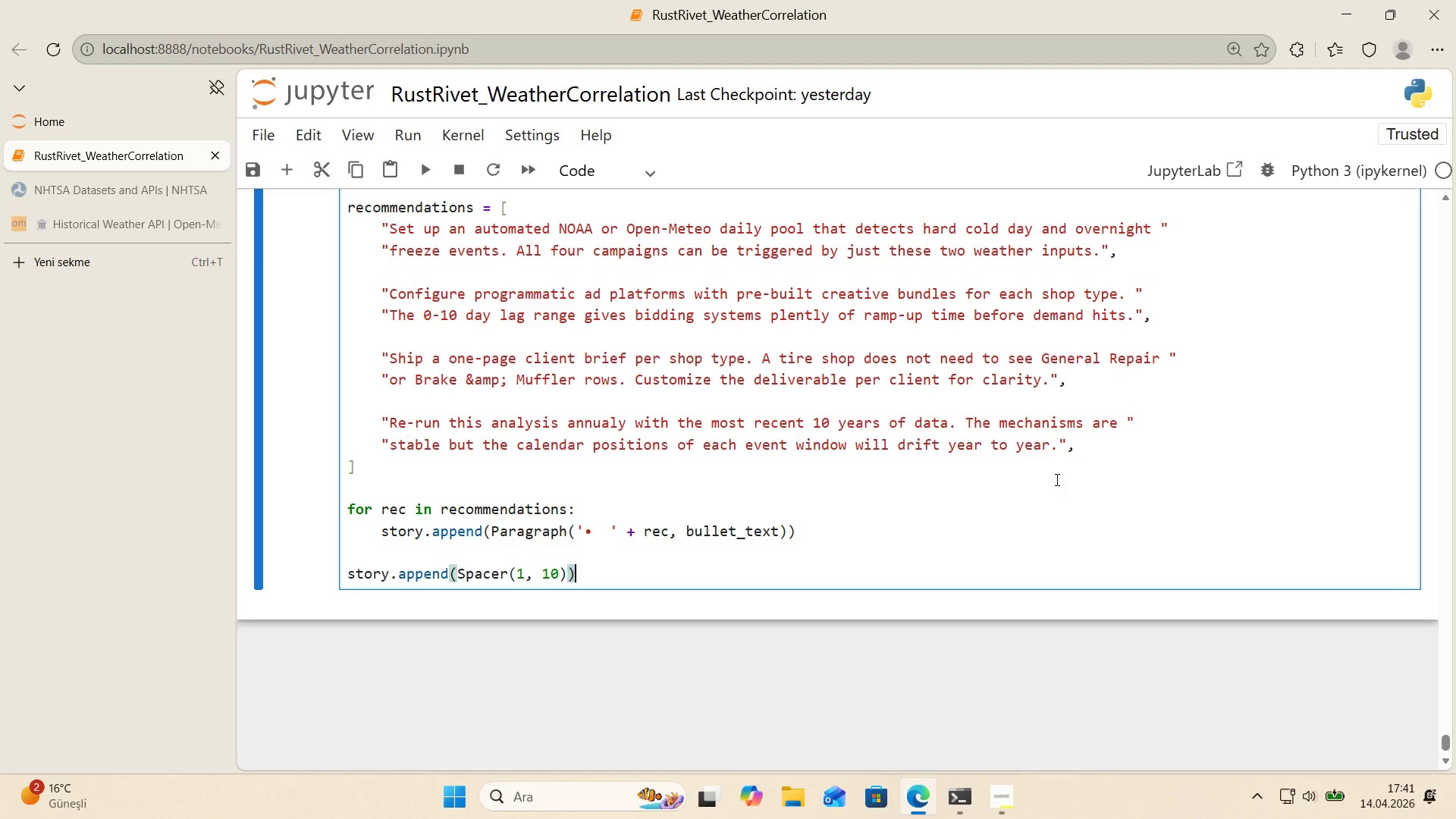 
key(ArrowRight)
 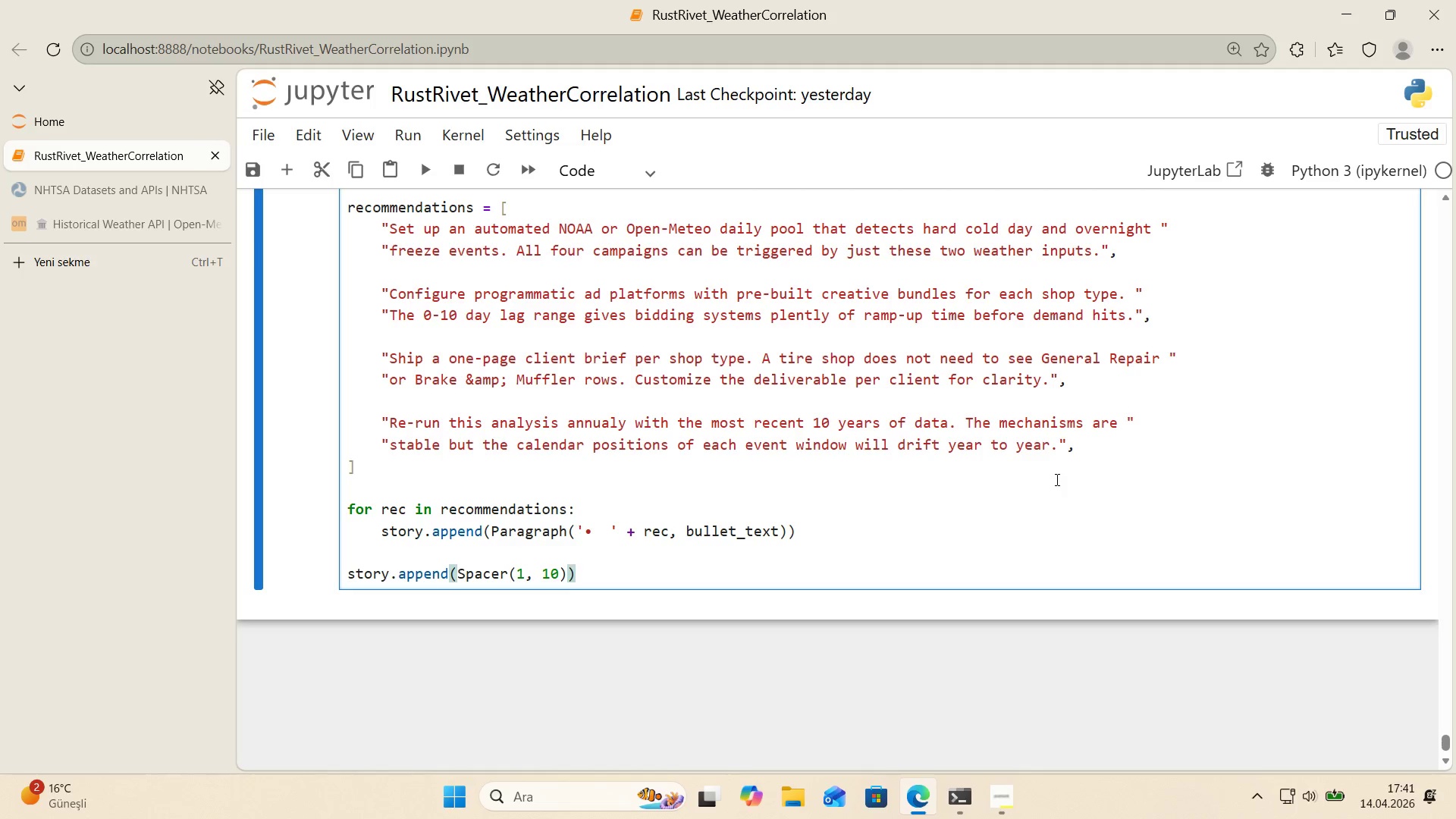 
key(Enter)
 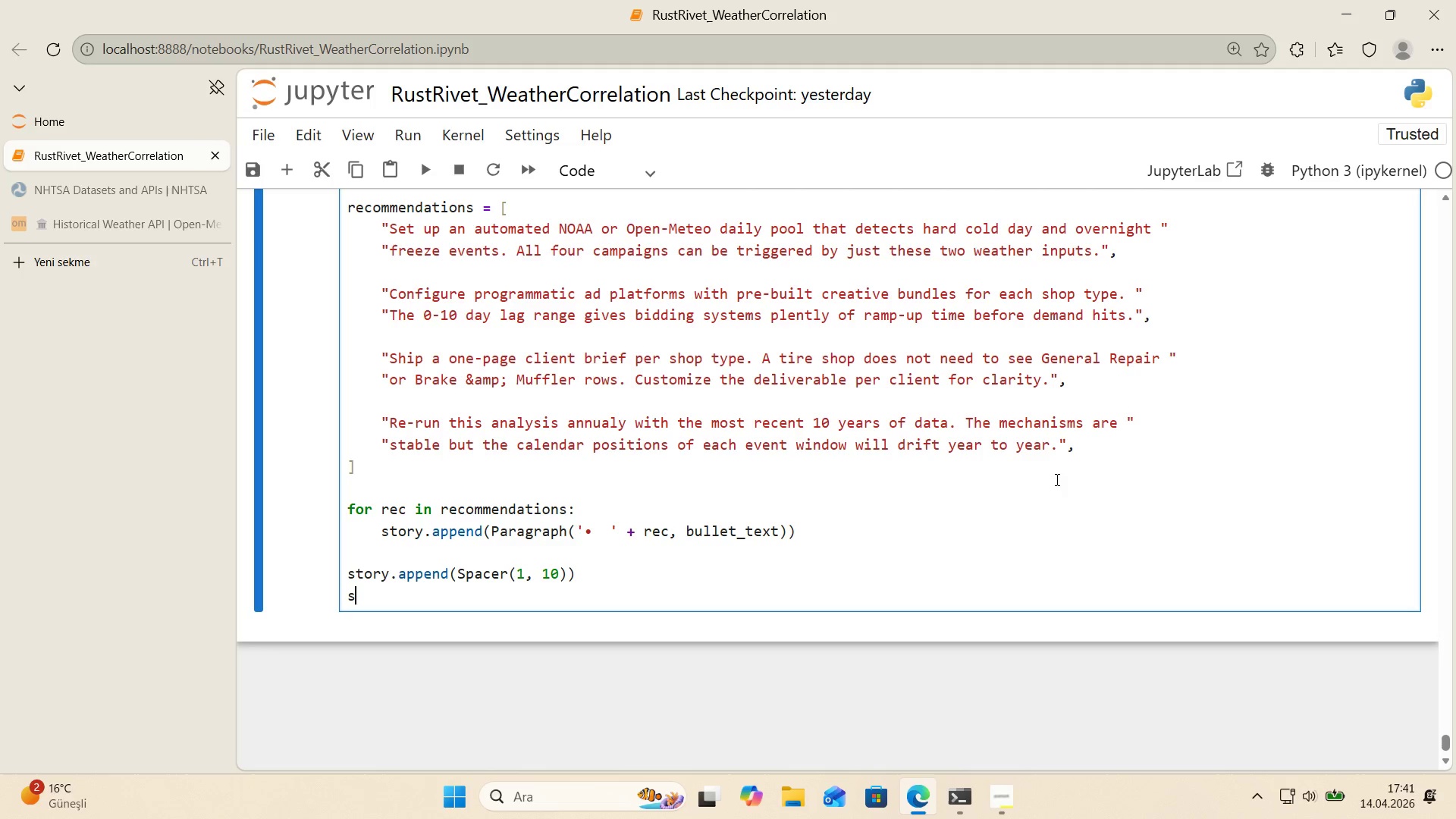 
type(story.append*()
 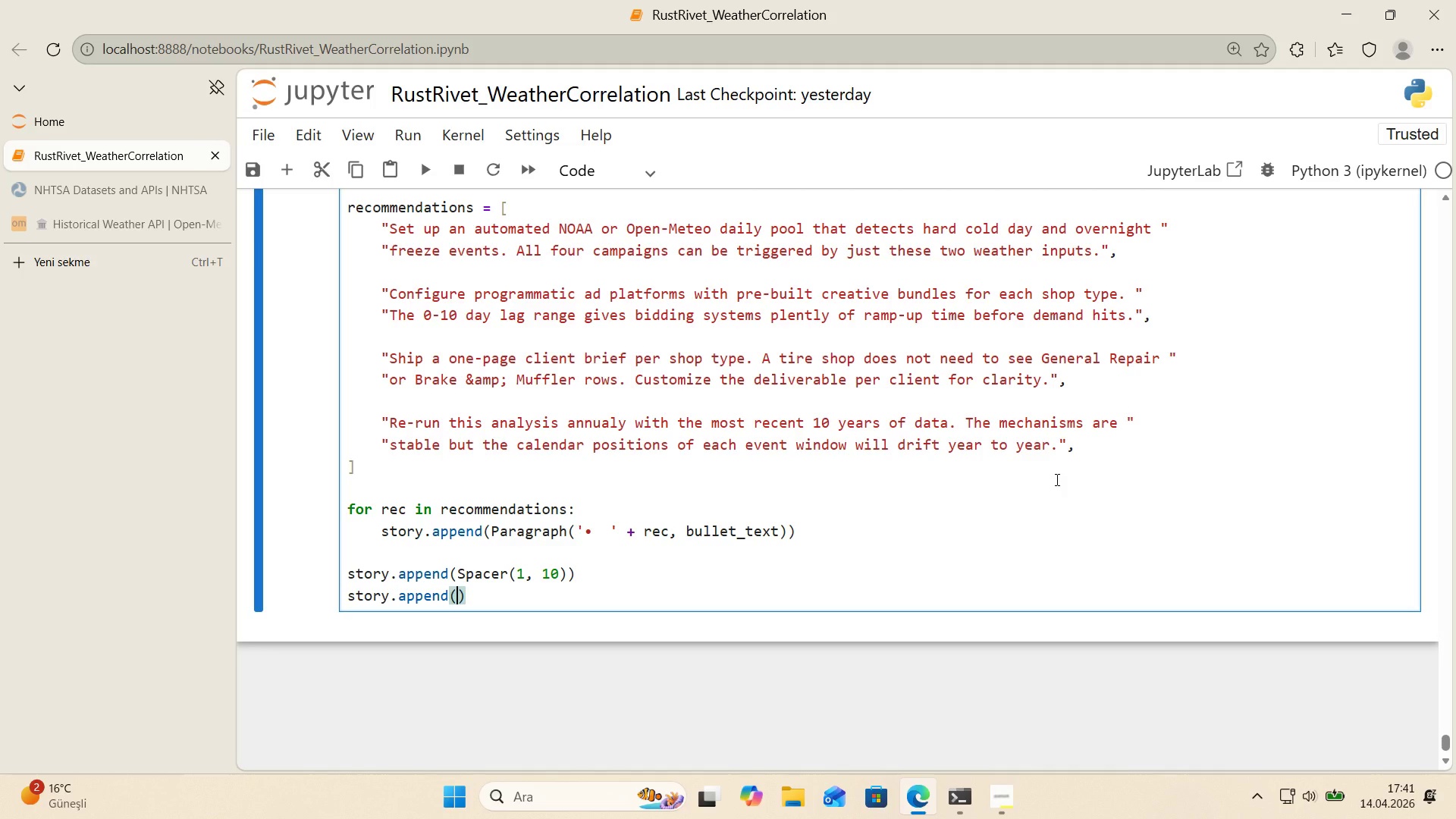 
 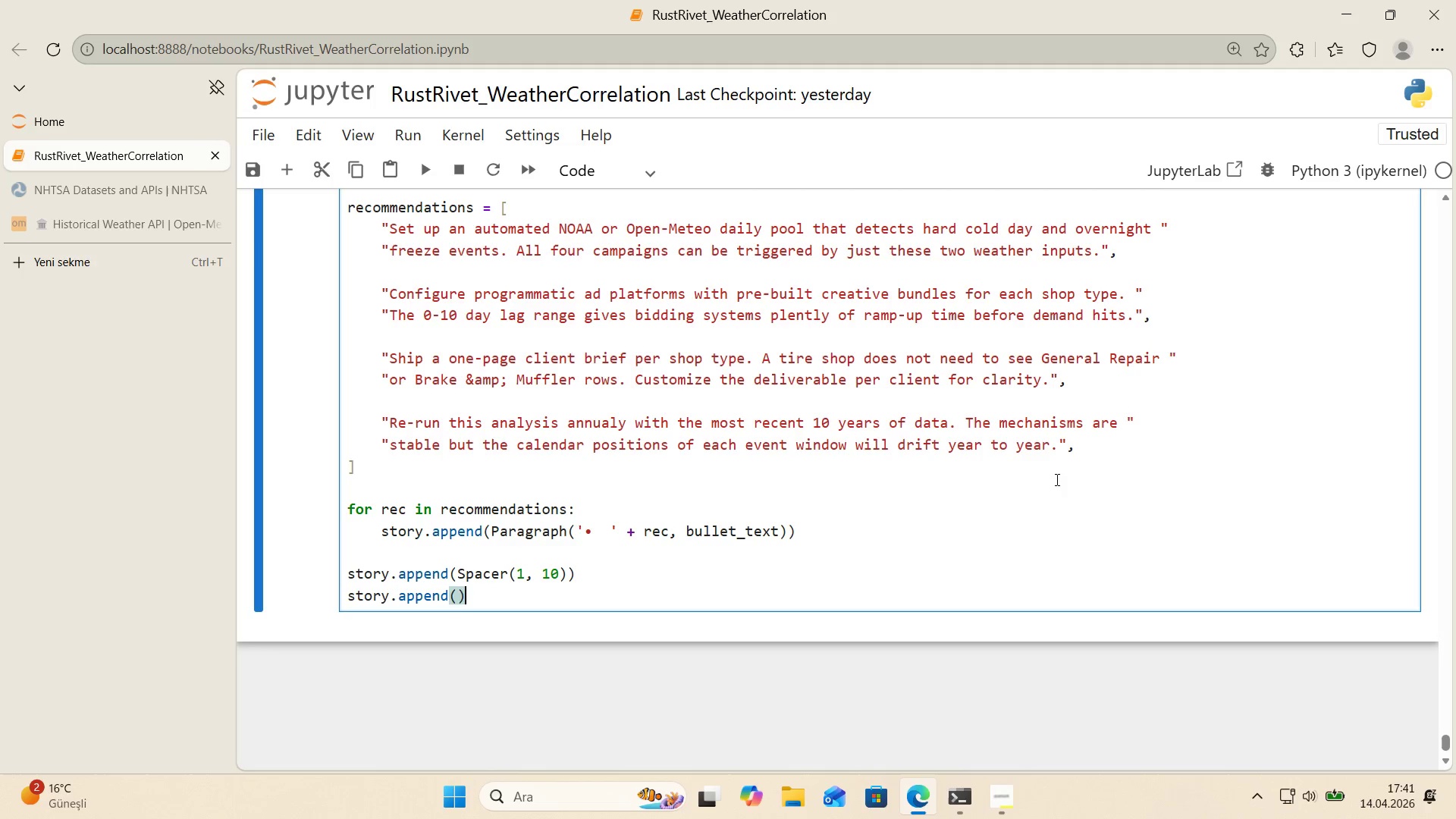 
key(ArrowLeft)
 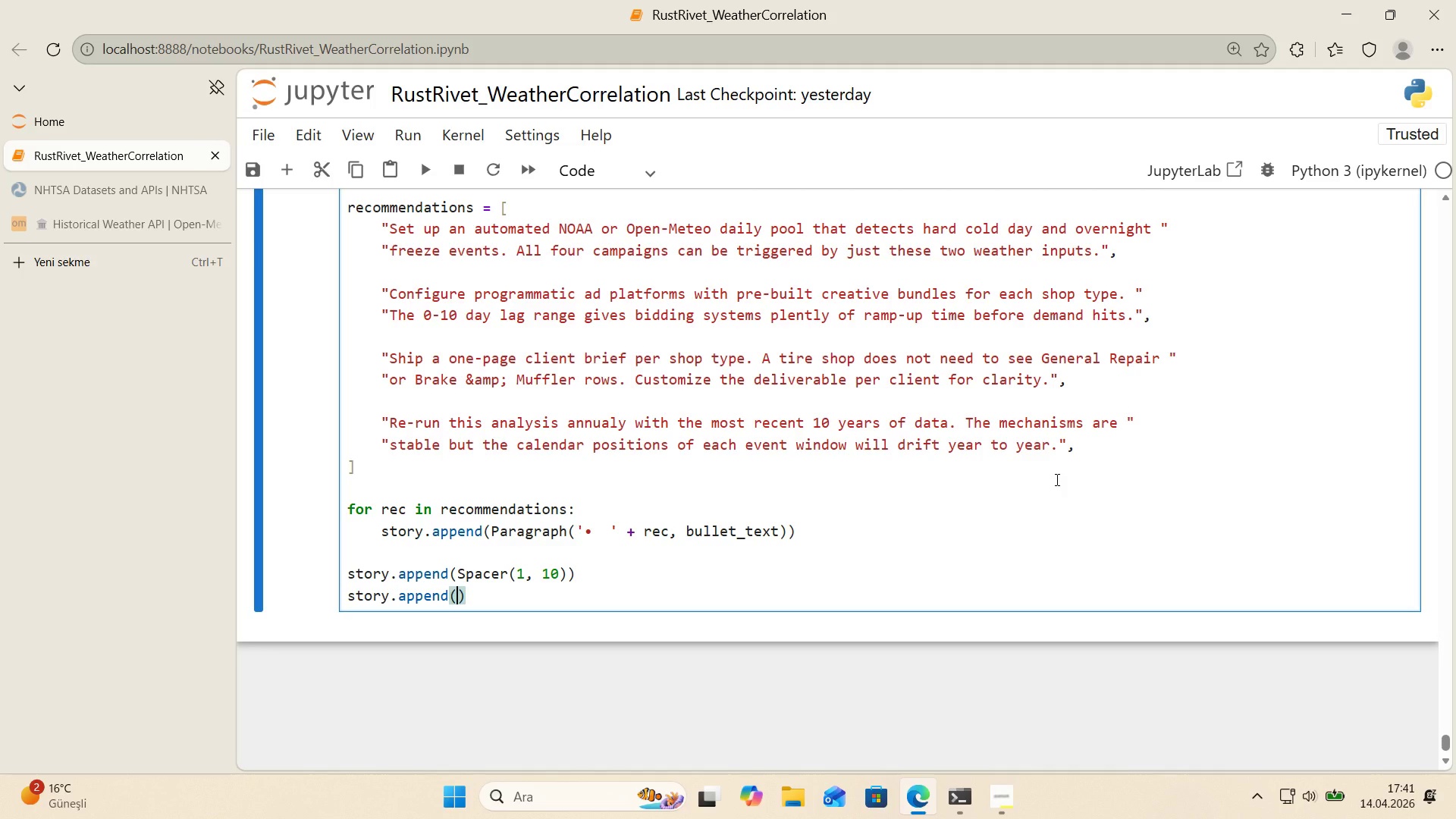 
type(Paragraph*()
 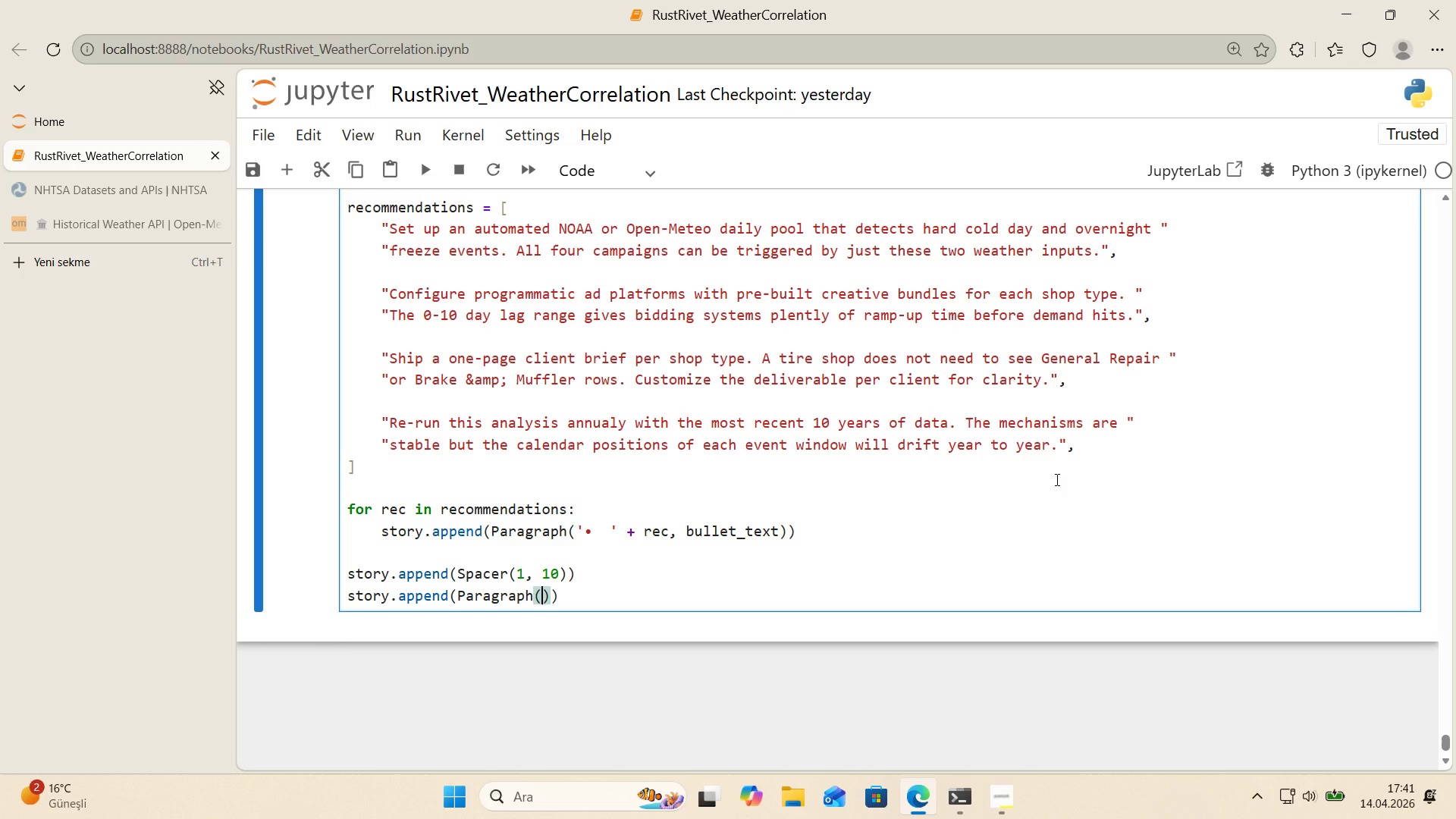 
 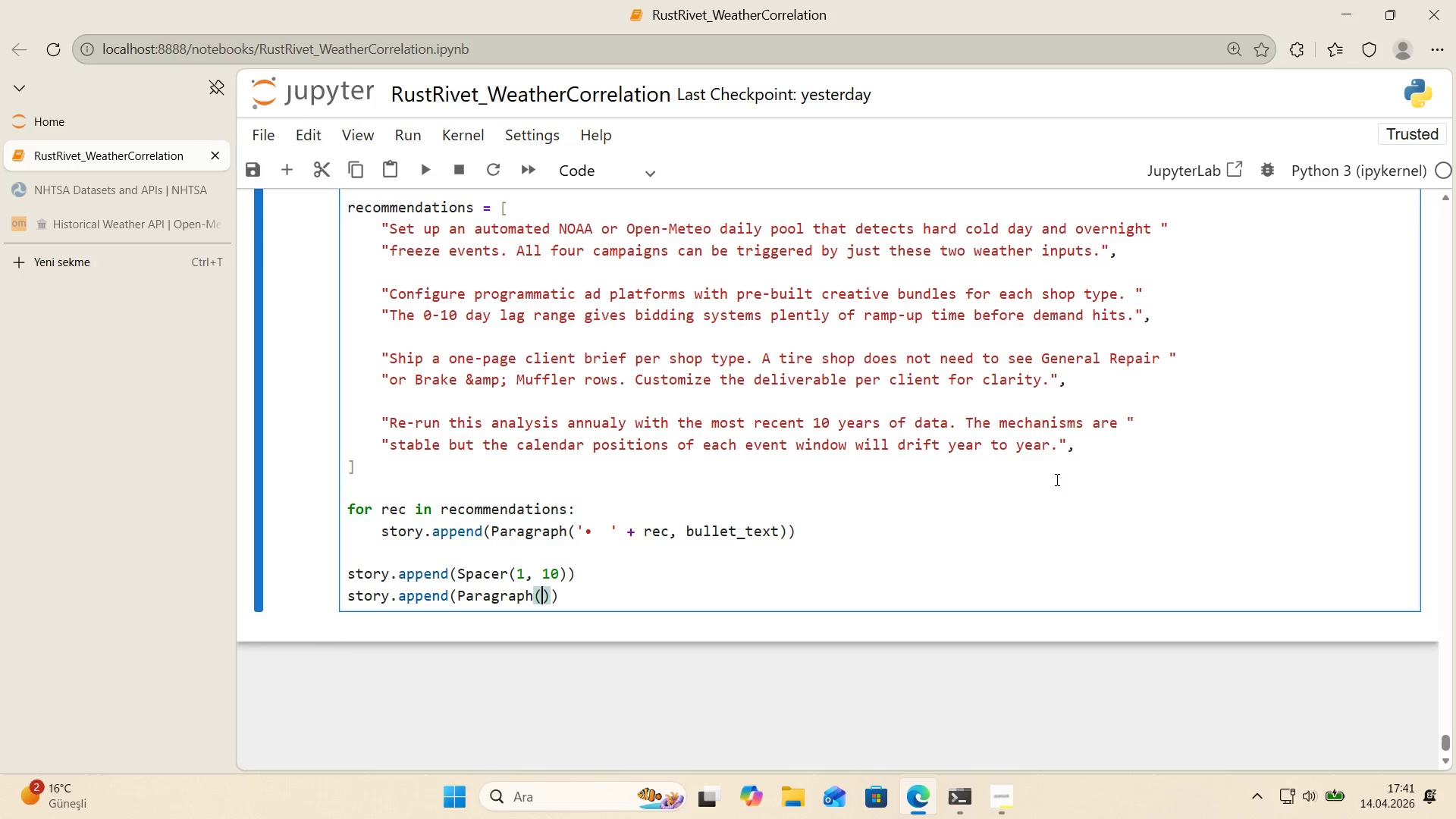 
key(ArrowLeft)
 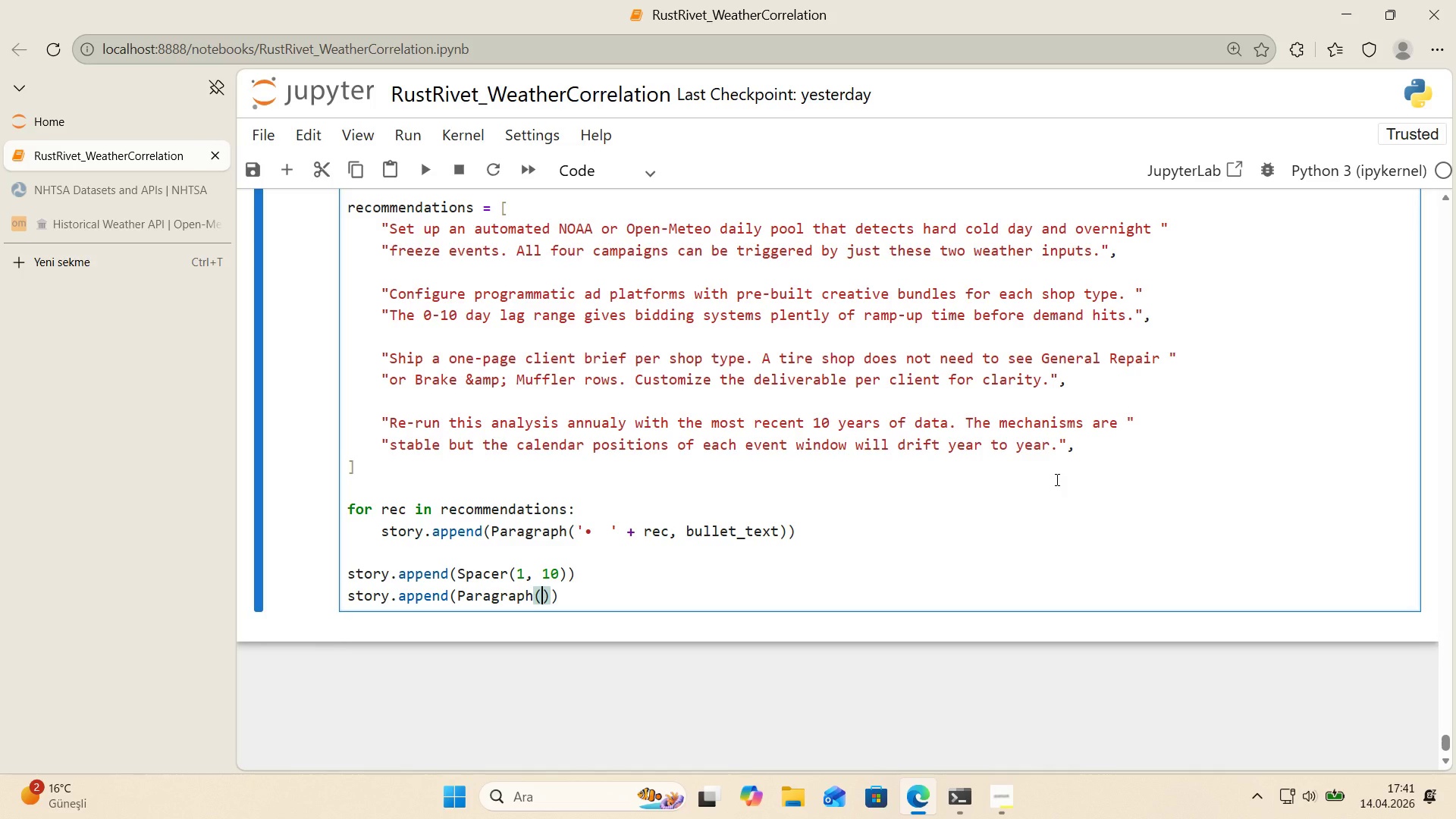 
type(@@)
 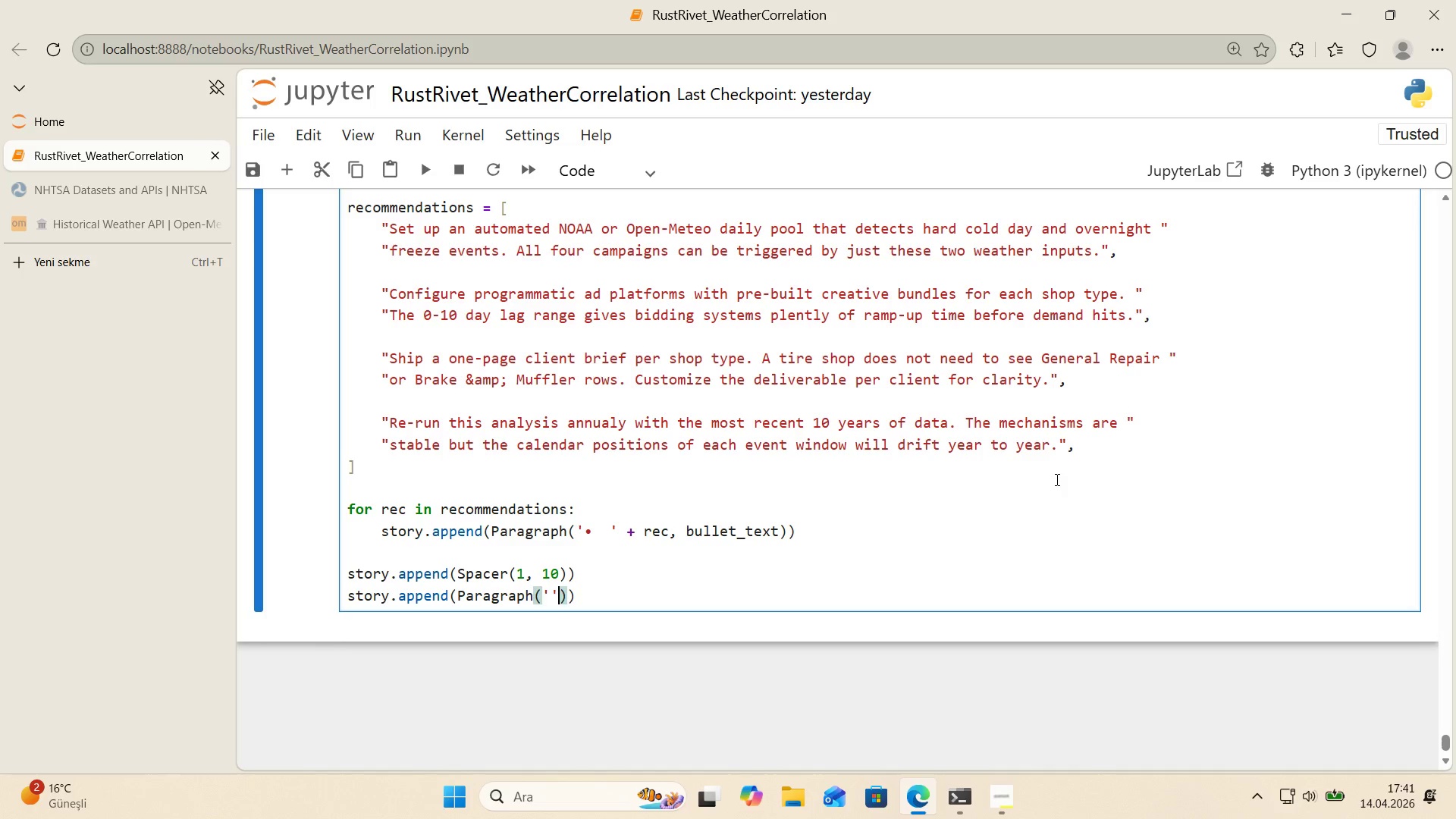 
key(ArrowLeft)
 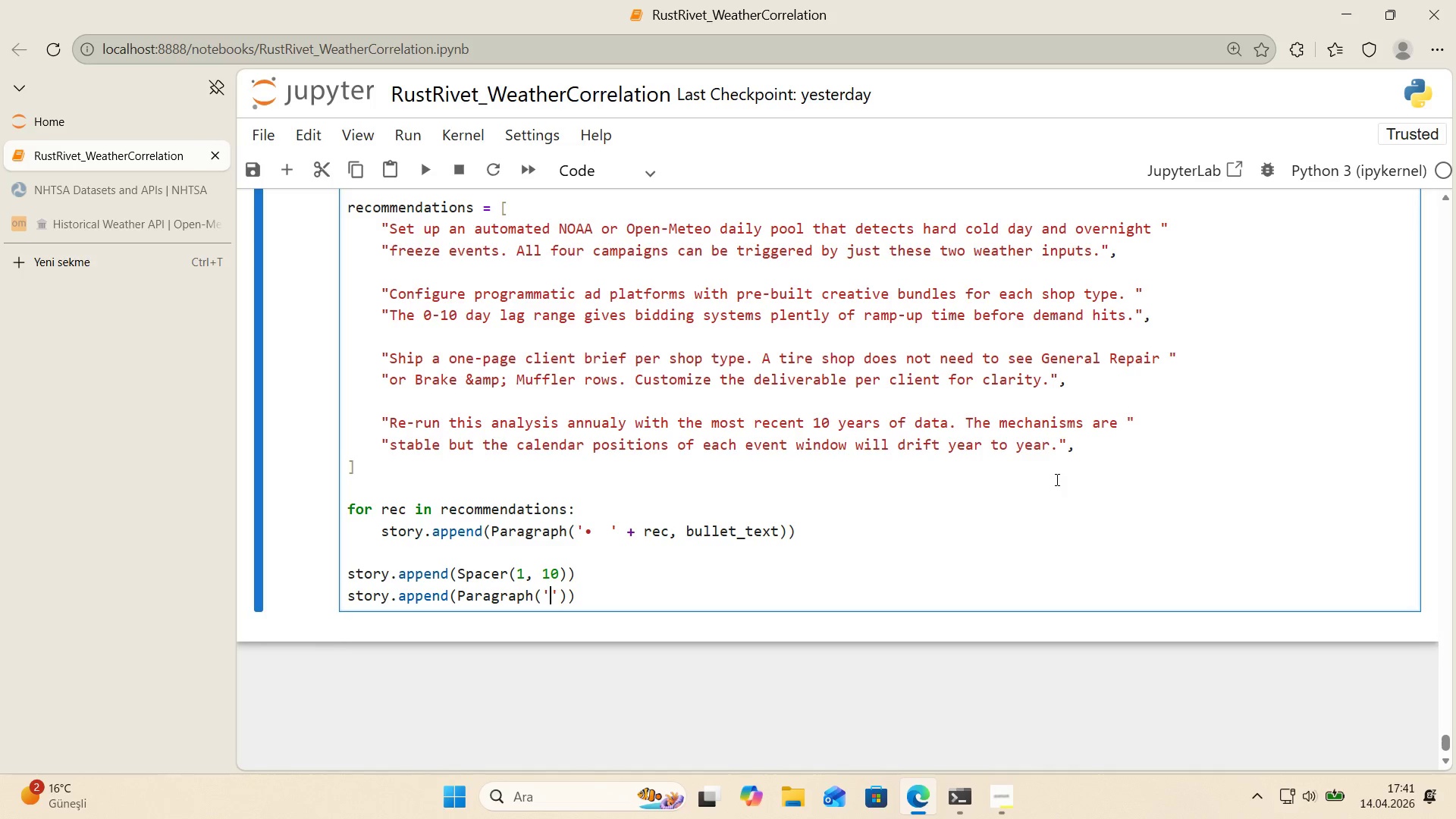 
type(Methodology Note)
 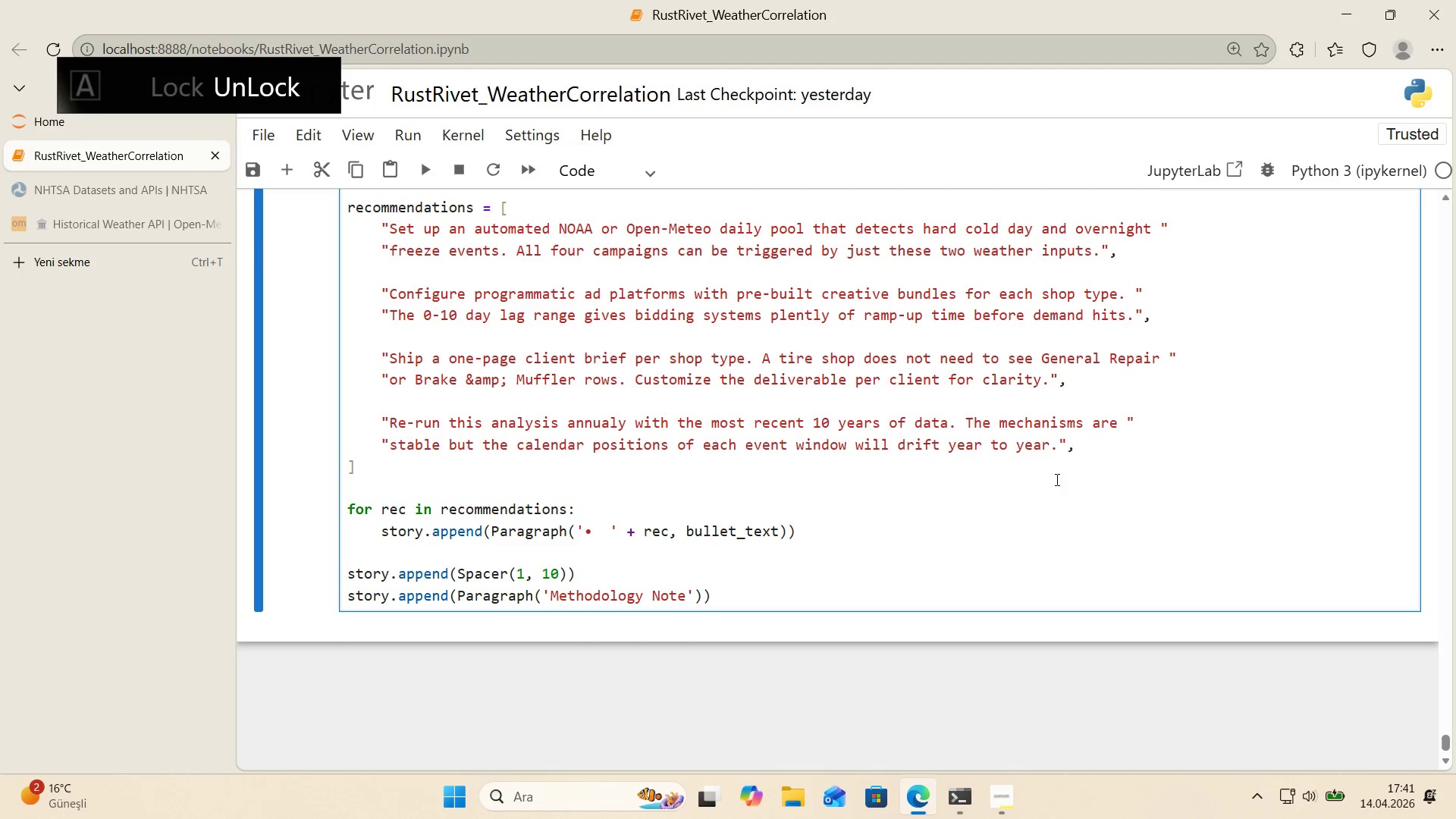 
key(ArrowRight)
 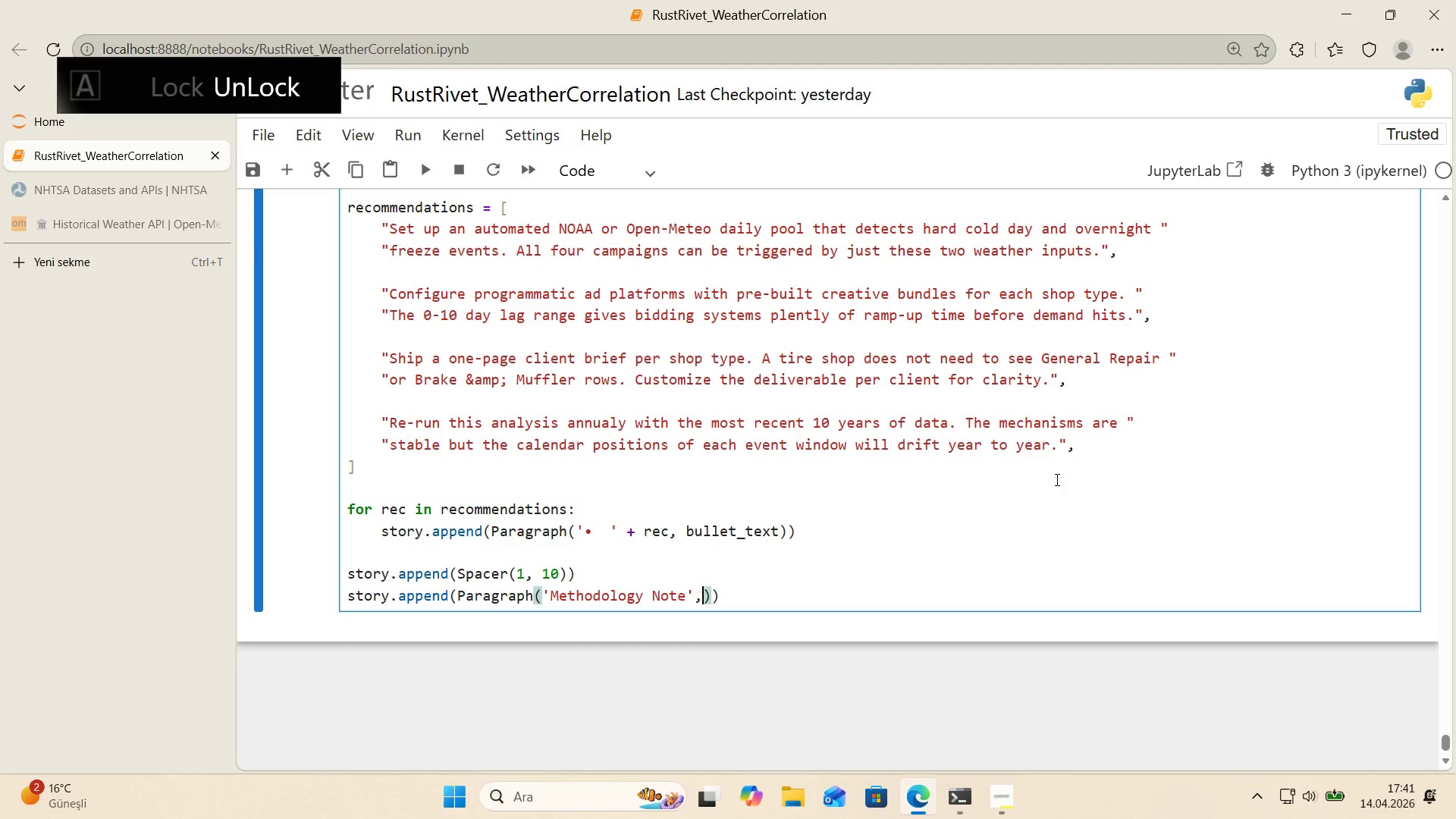 
type(, sect'on_head'ng)
 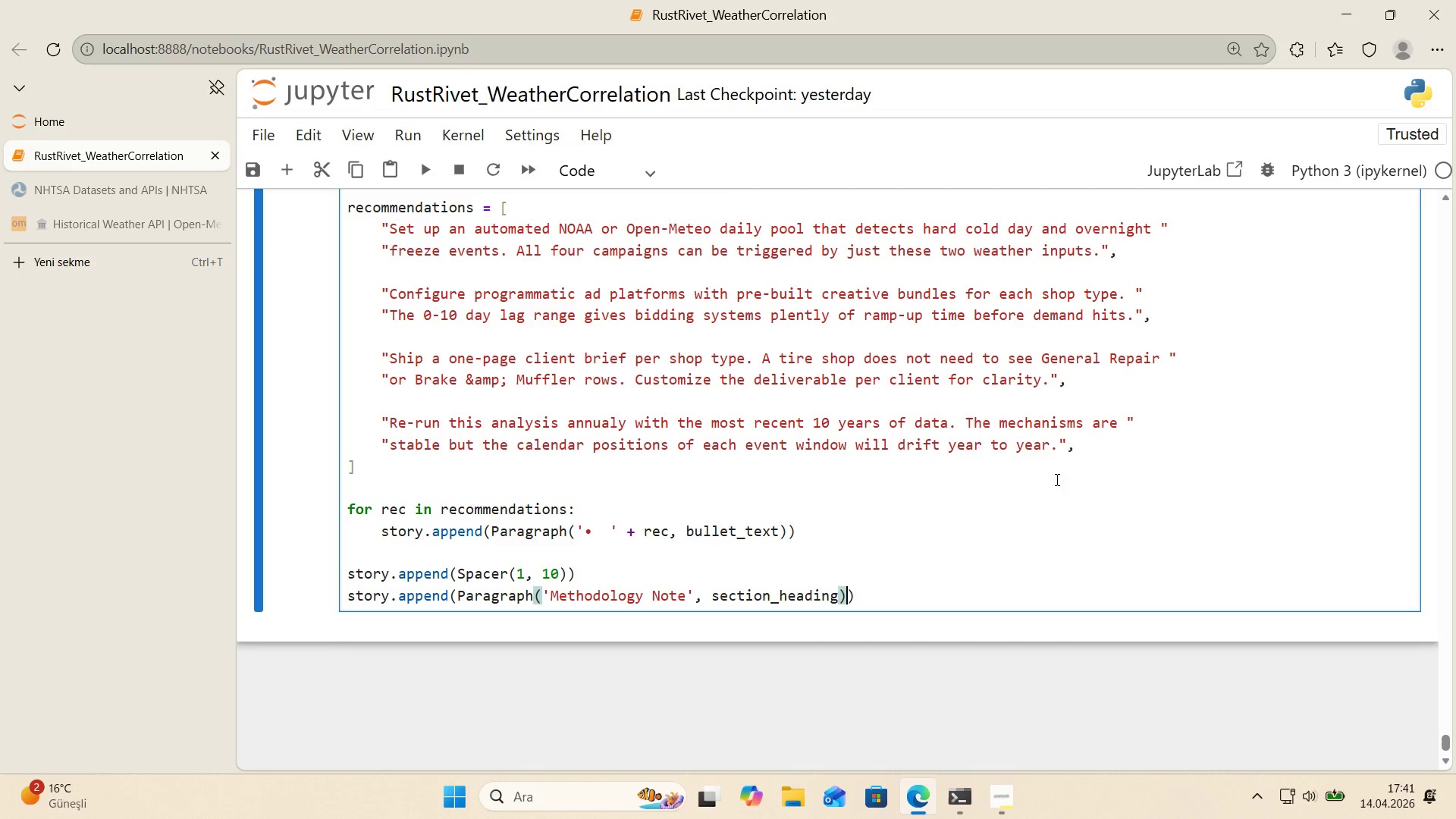 
key(ArrowRight)
 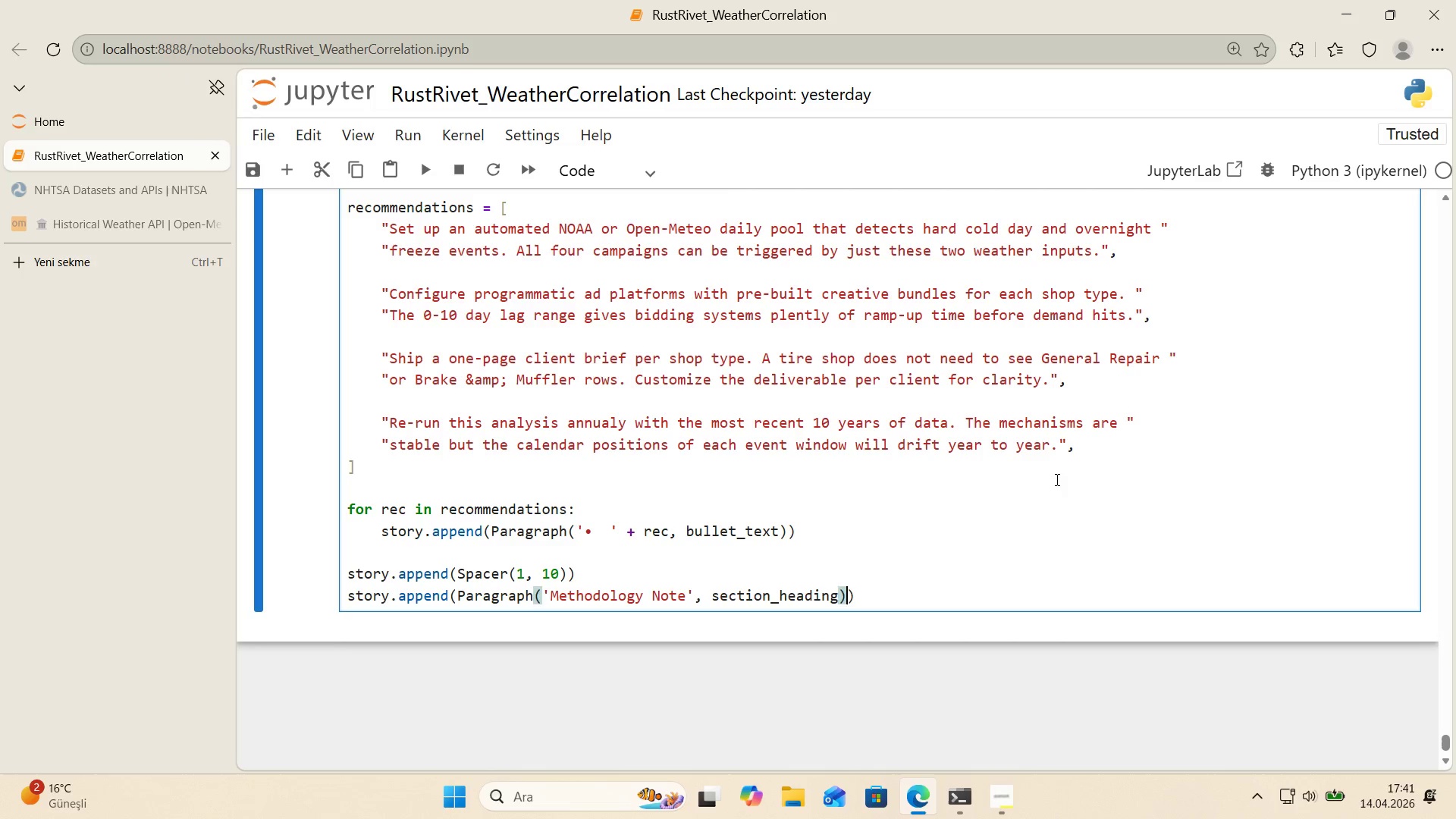 
key(ArrowRight)
 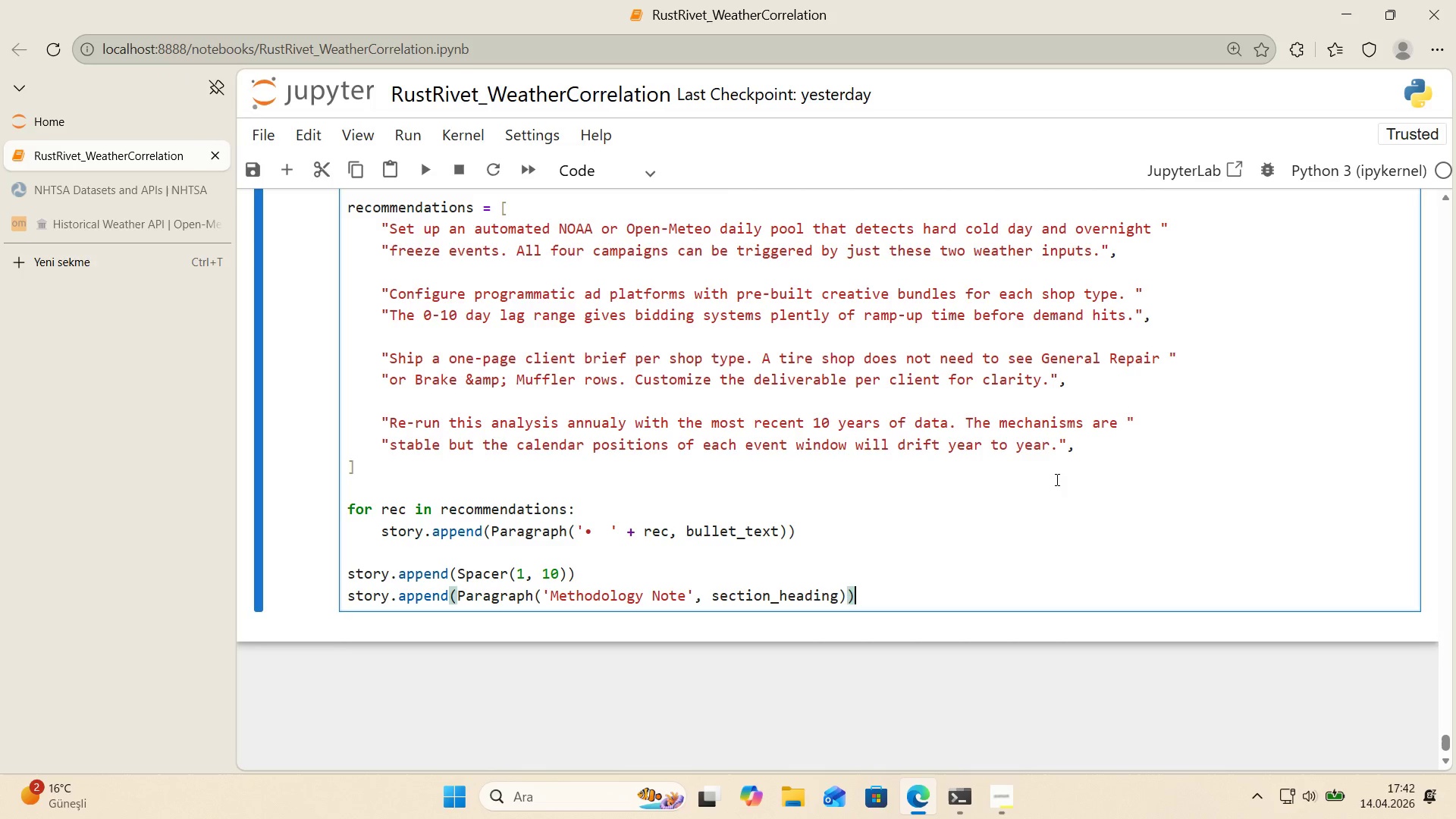 
key(Enter)
 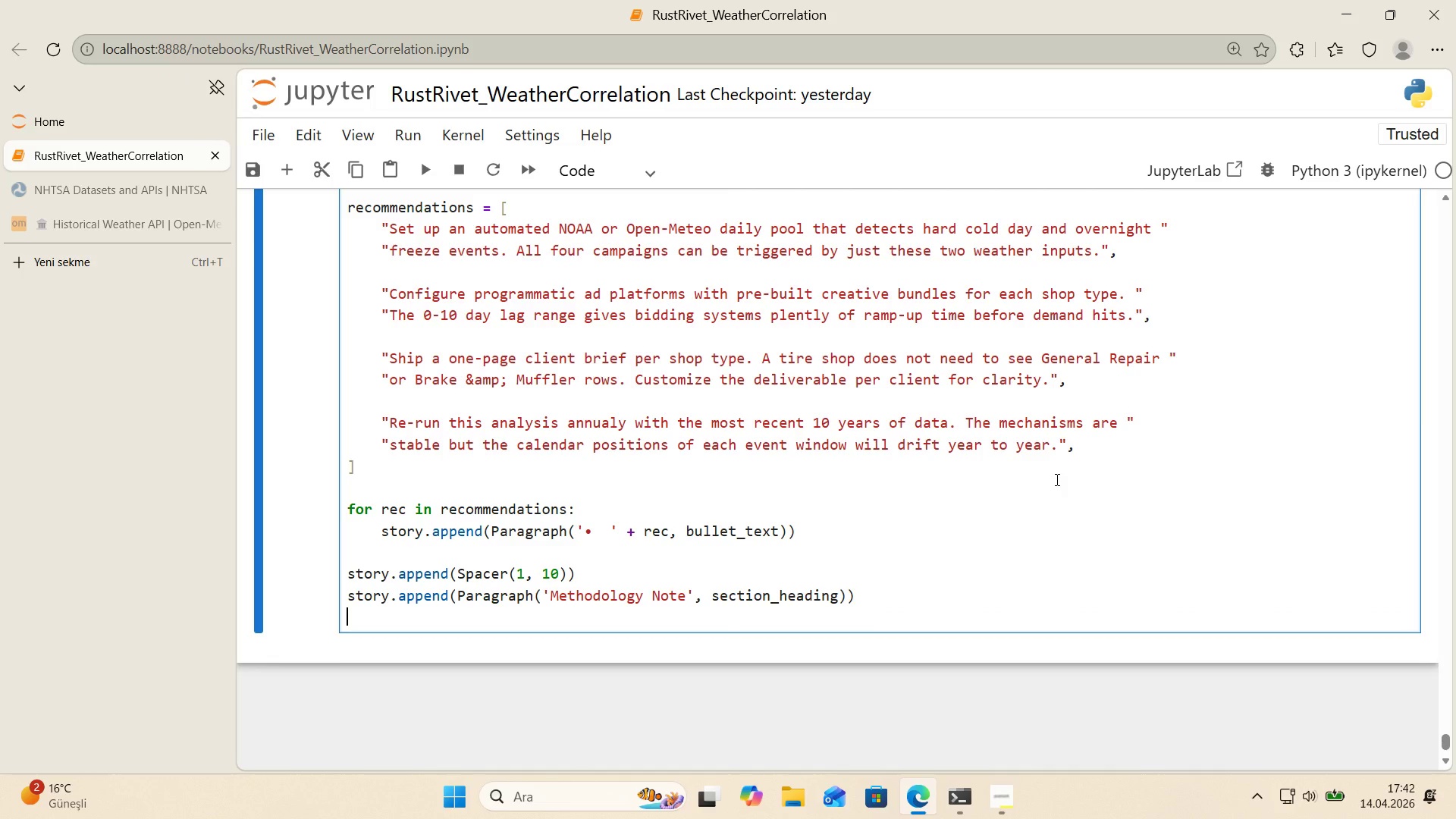 
key(Enter)
 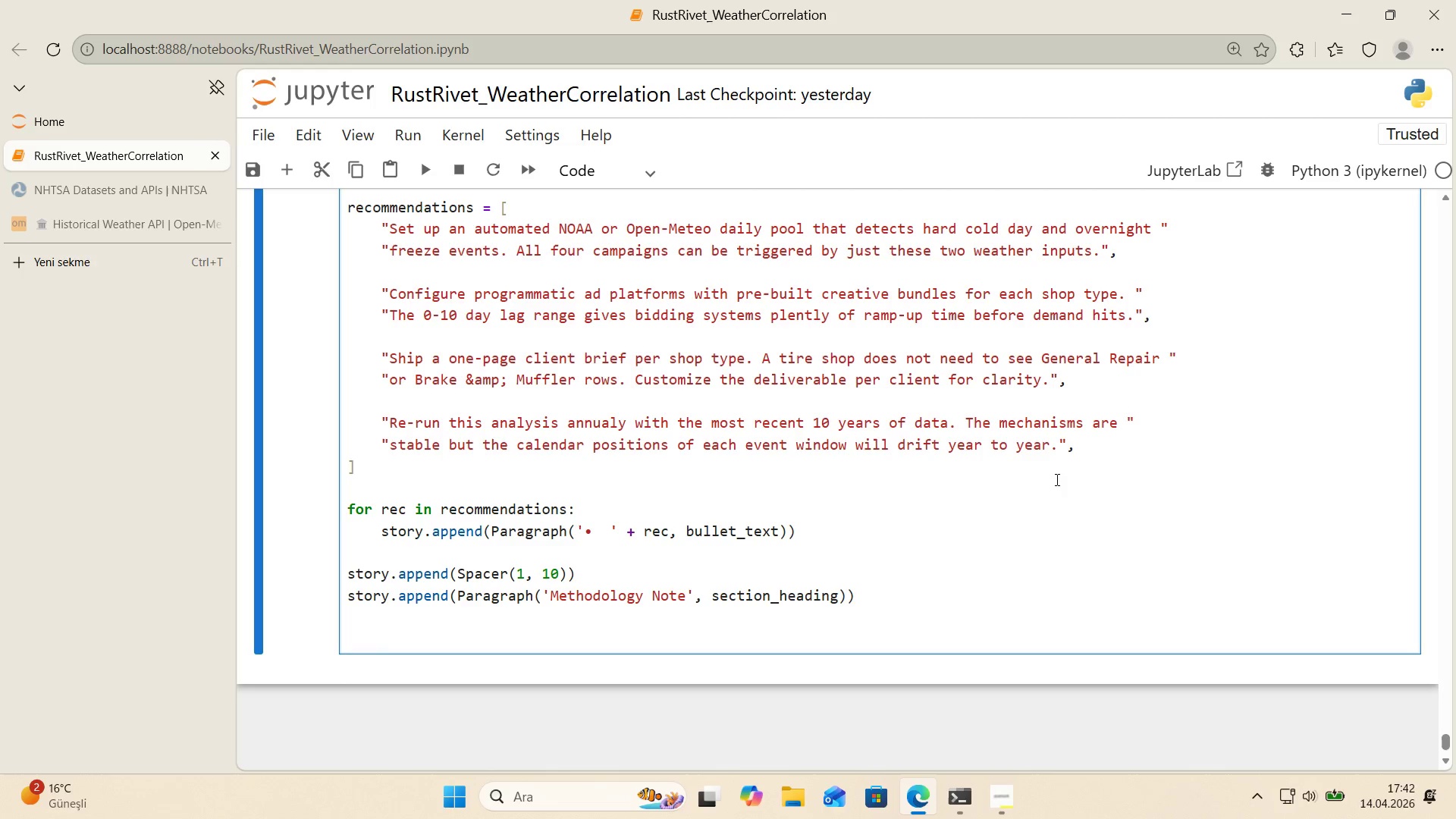 
wait(9.16)
 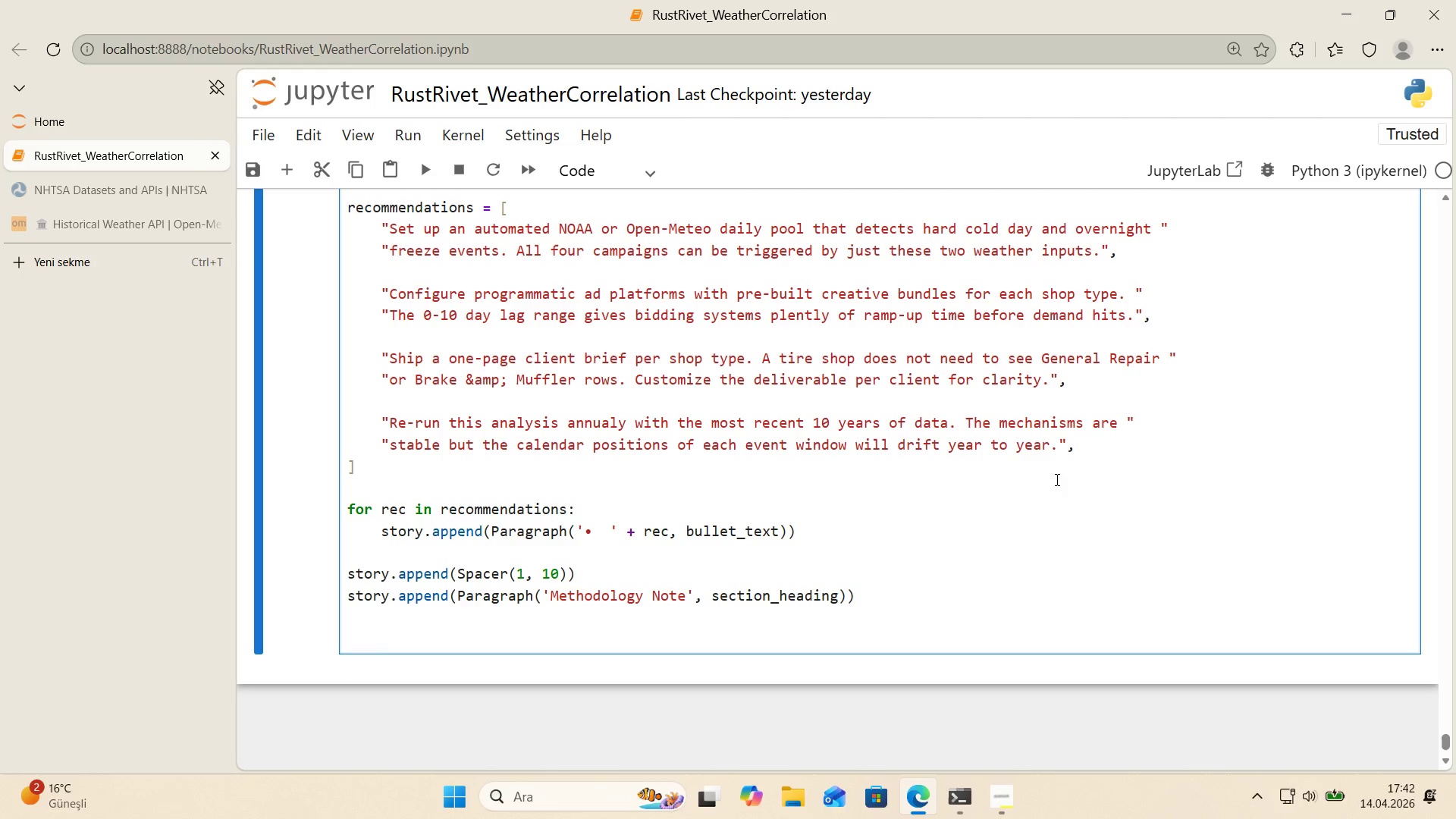 
type(methodology_text ) *()
 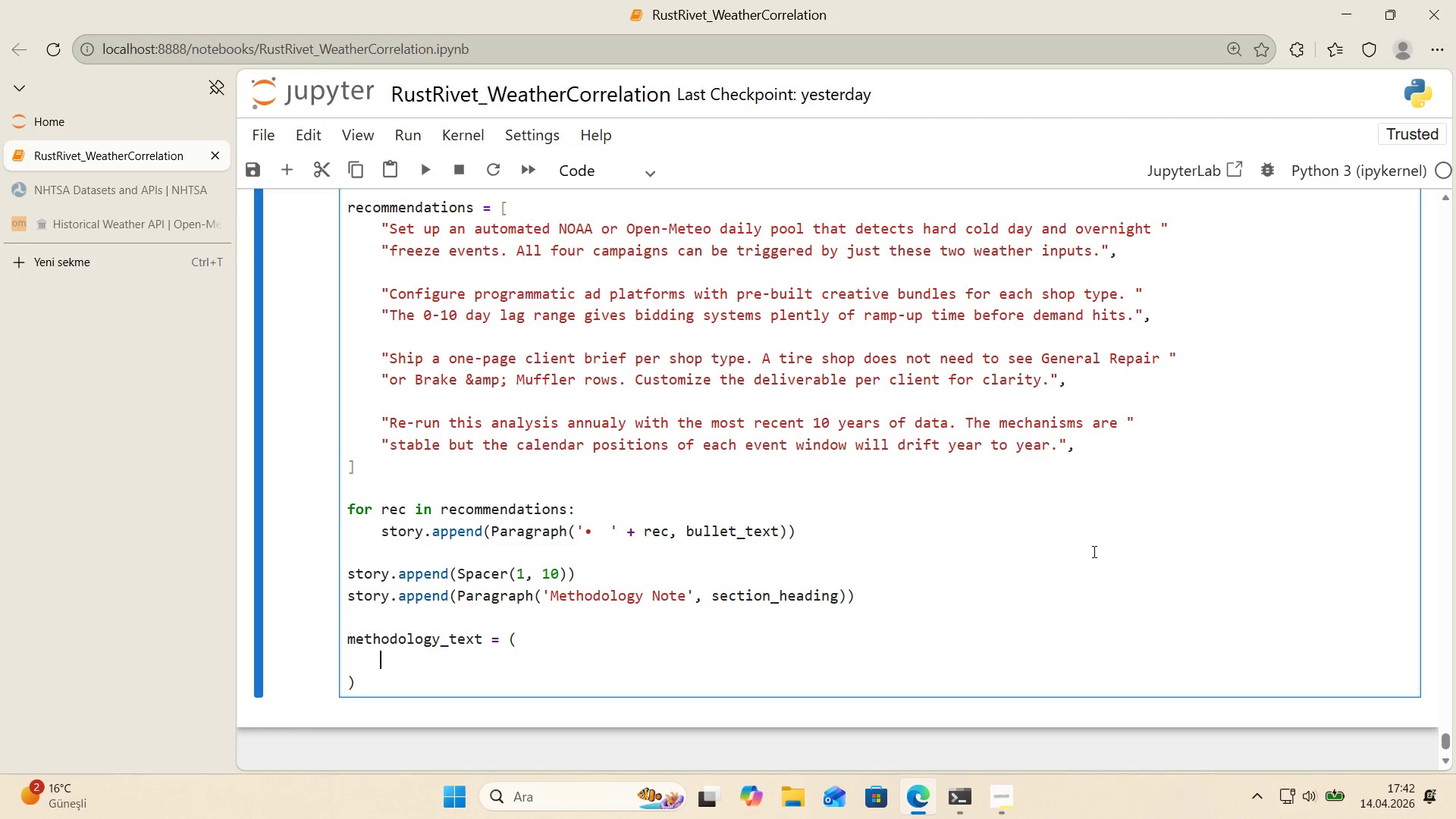 
 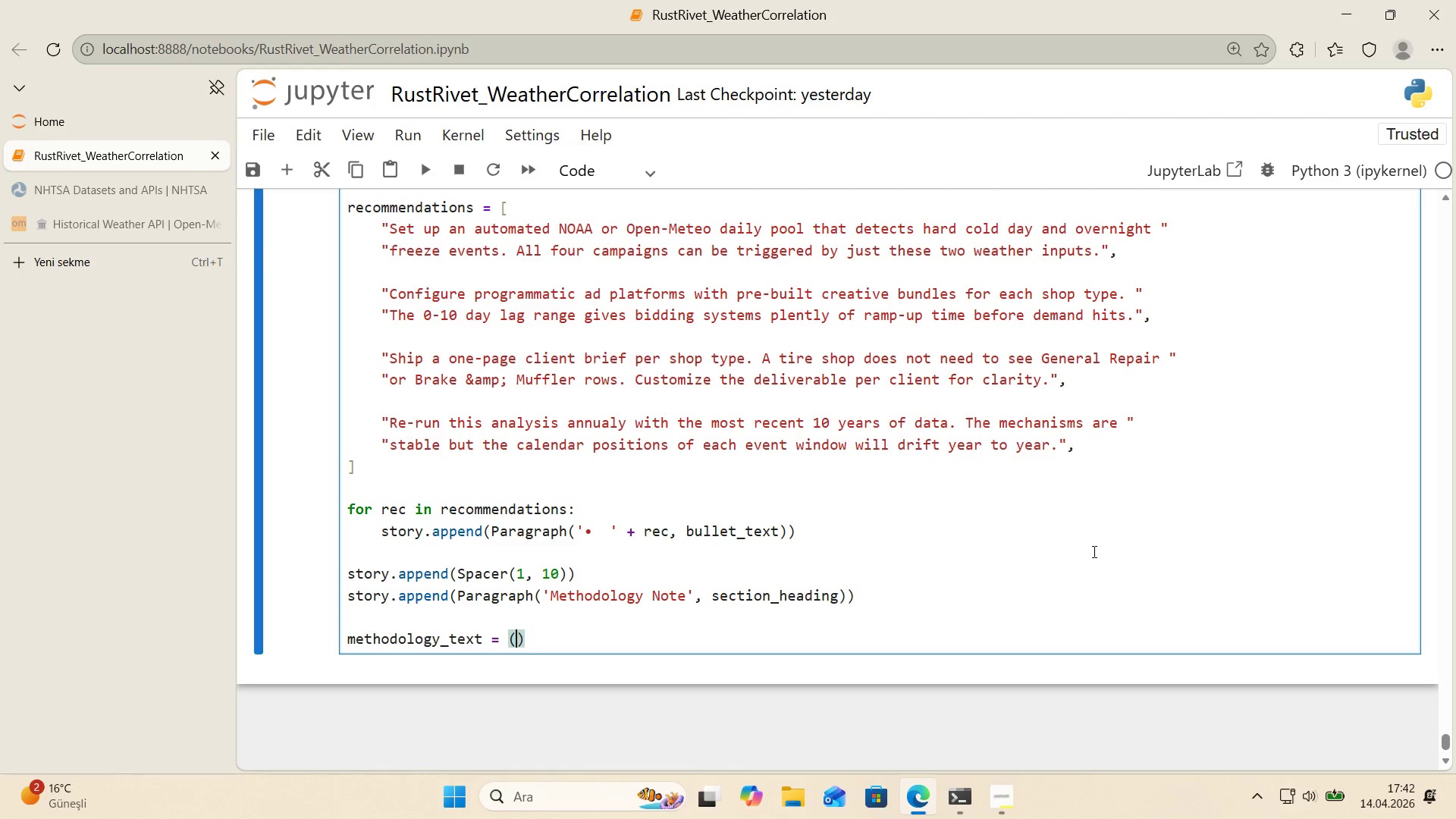 
key(ArrowLeft)
 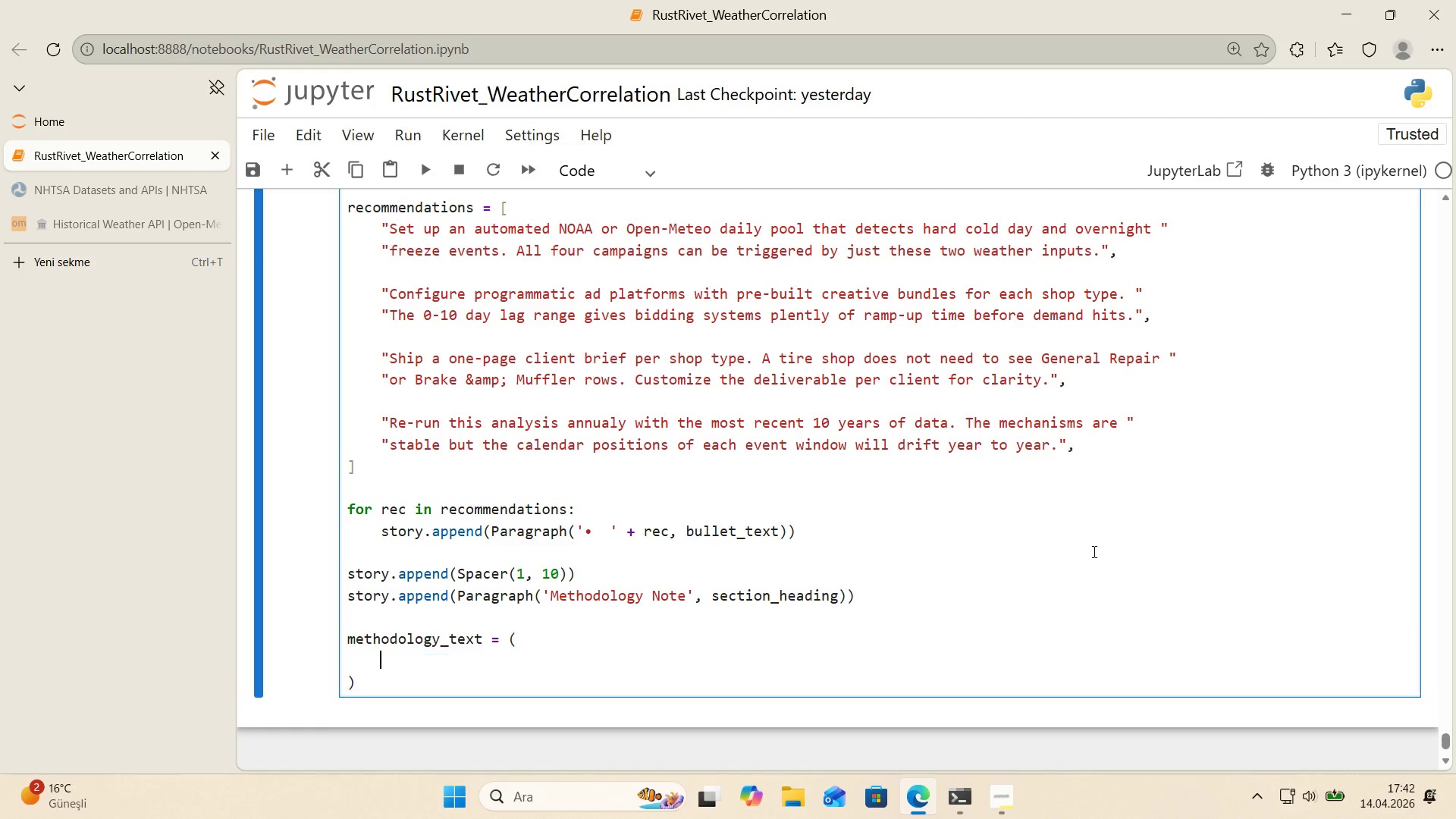 
key(Enter)
 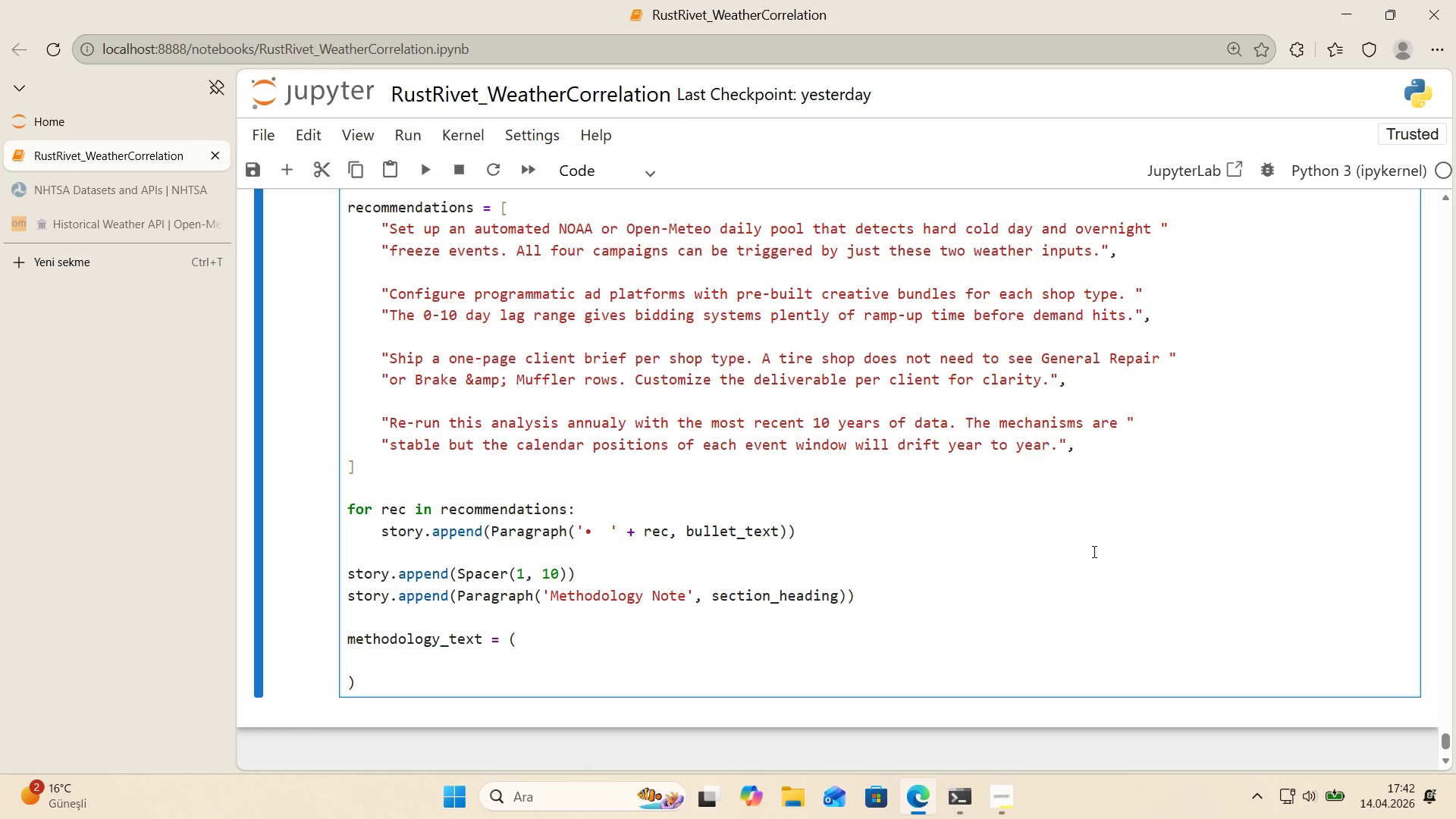 
key(Backquote)
 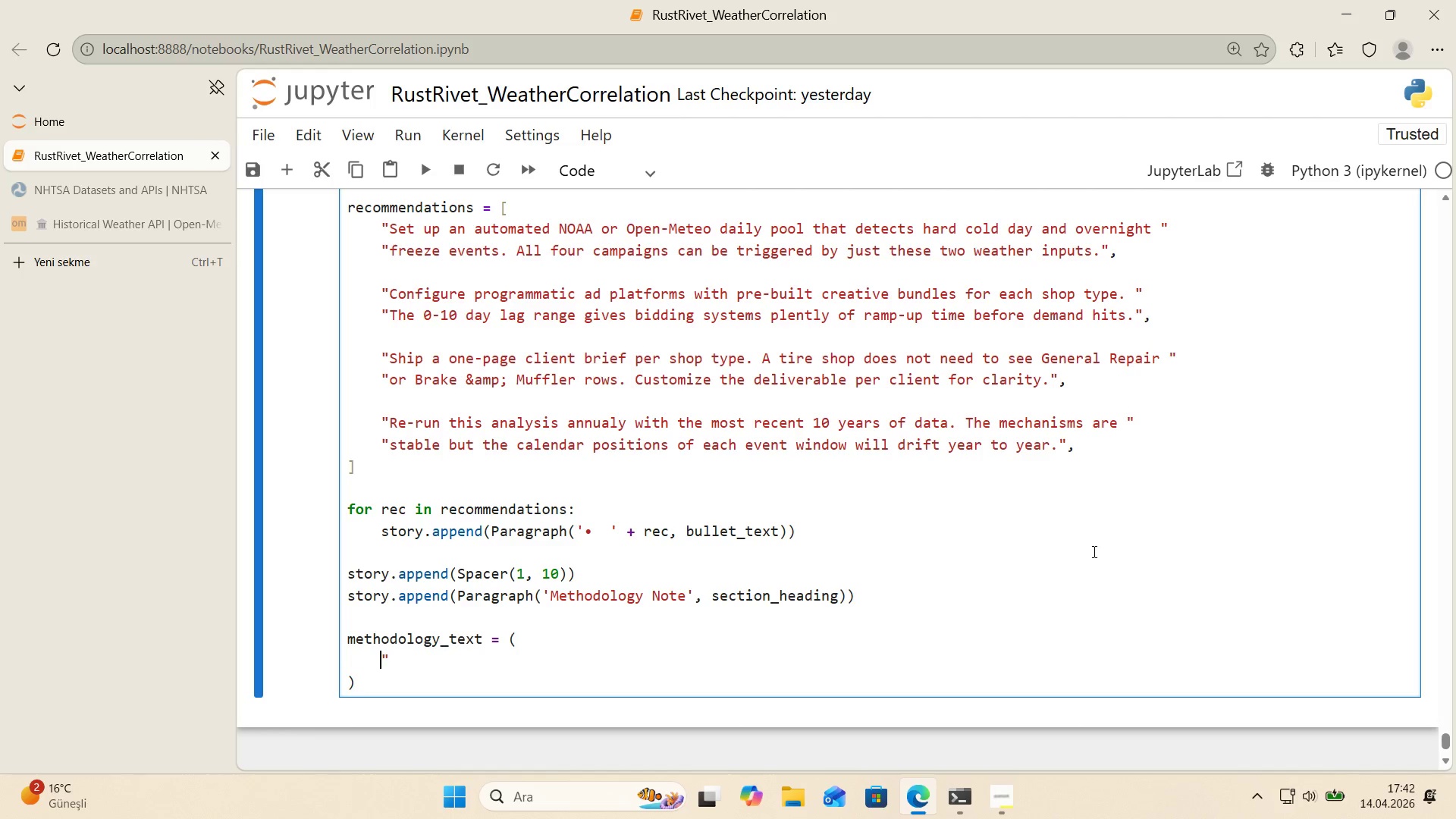 
key(ArrowLeft)
 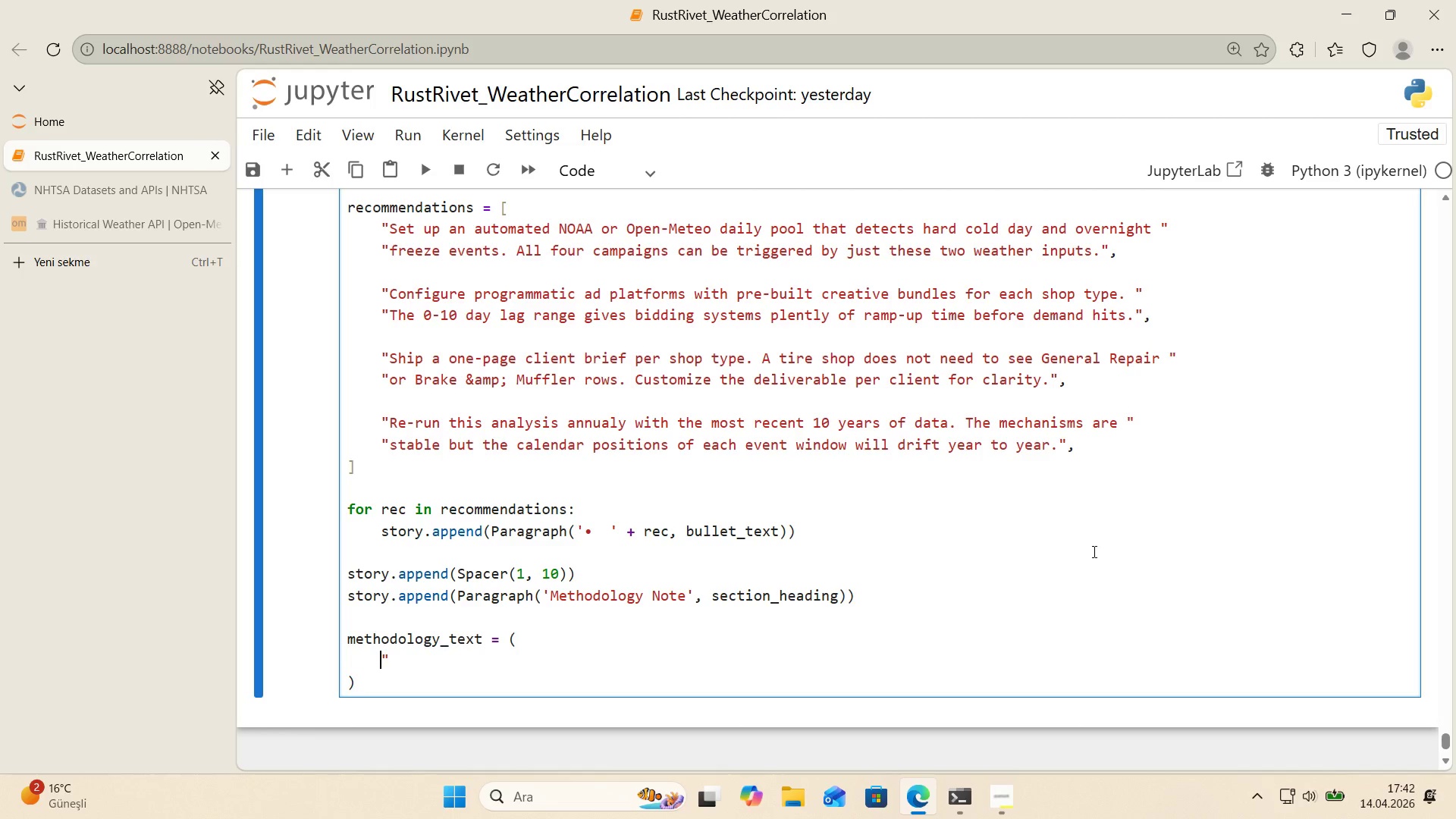 
key(Backquote)
 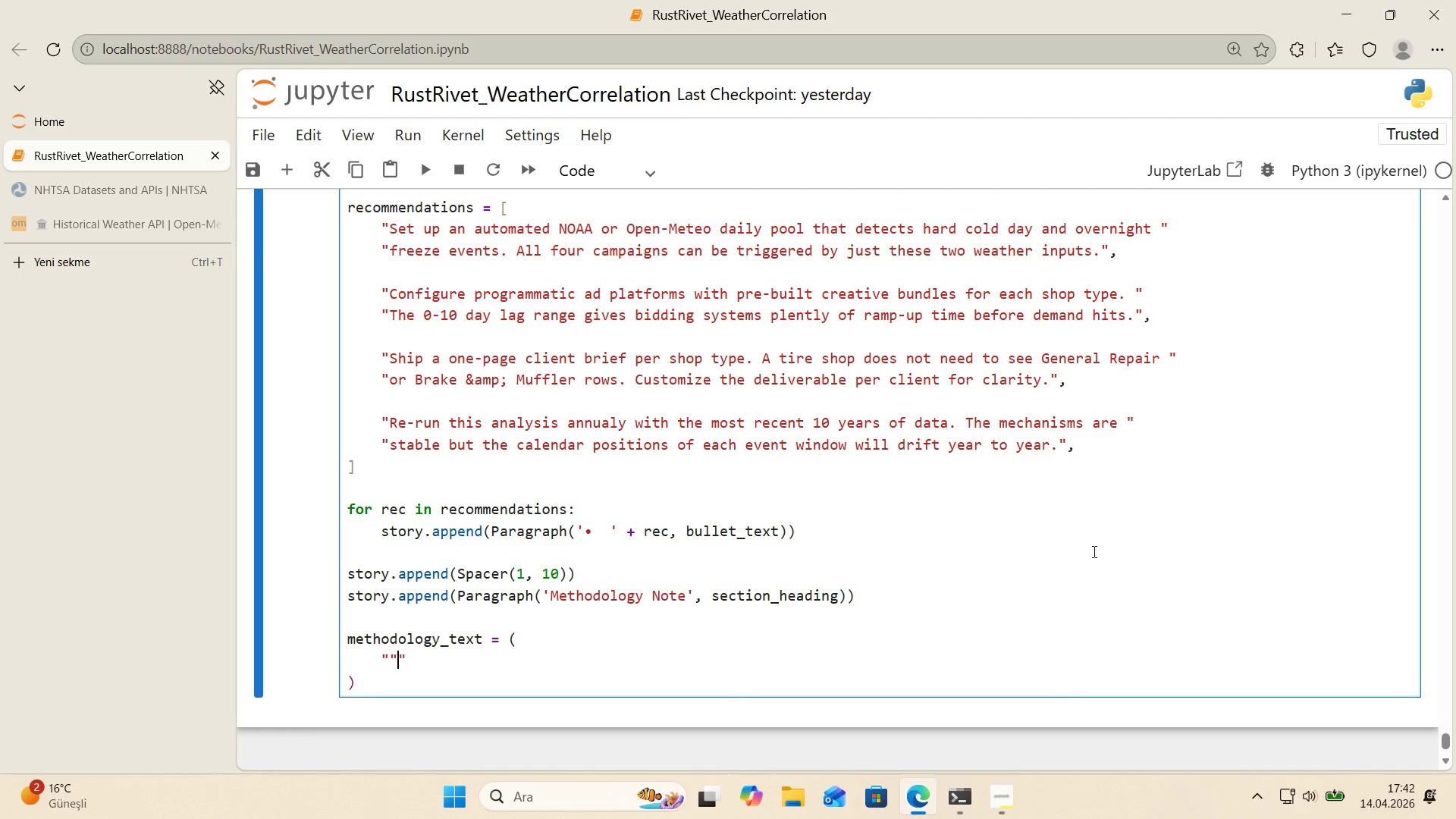 
key(Backquote)
 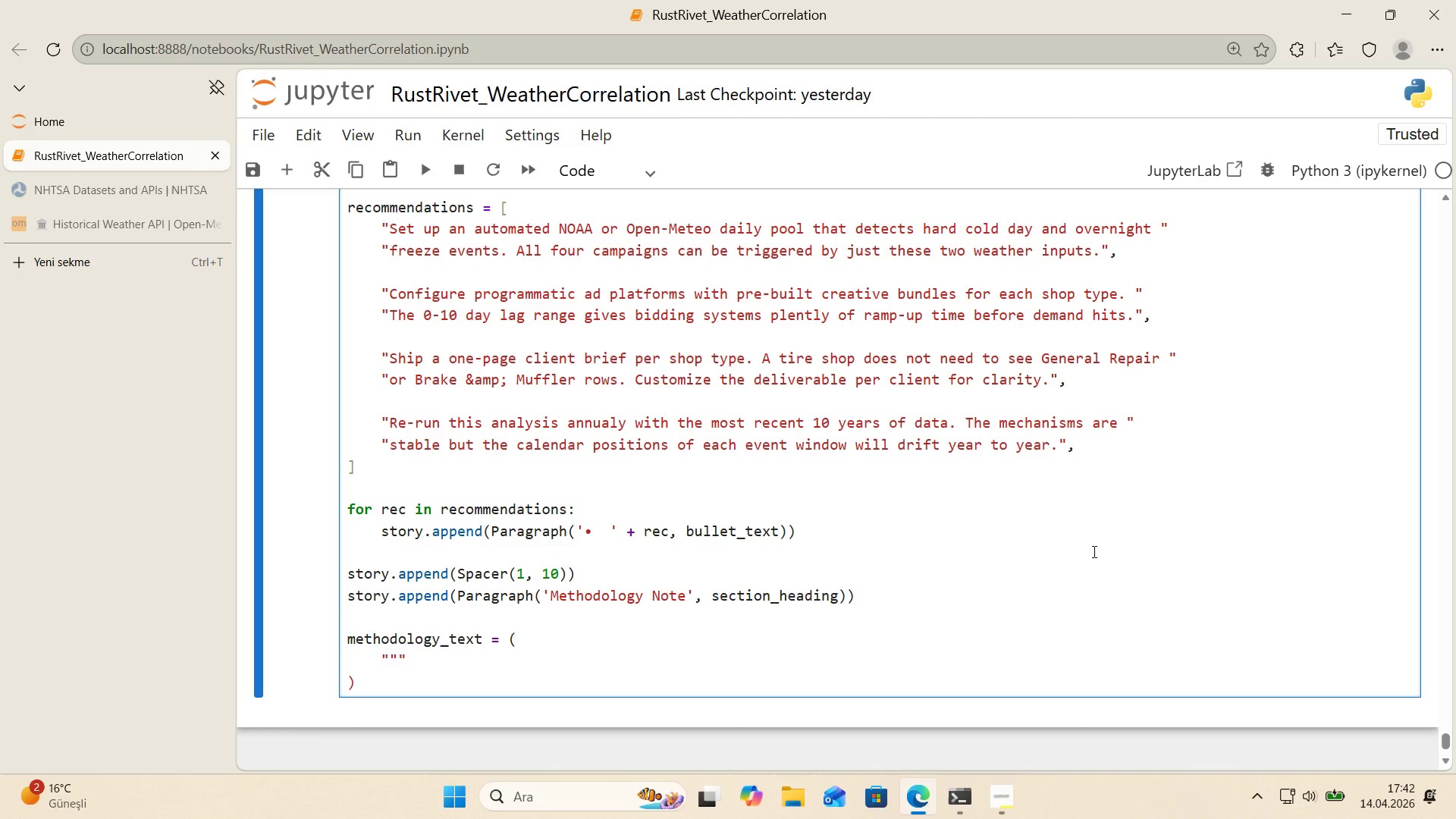 
key(Backspace)
 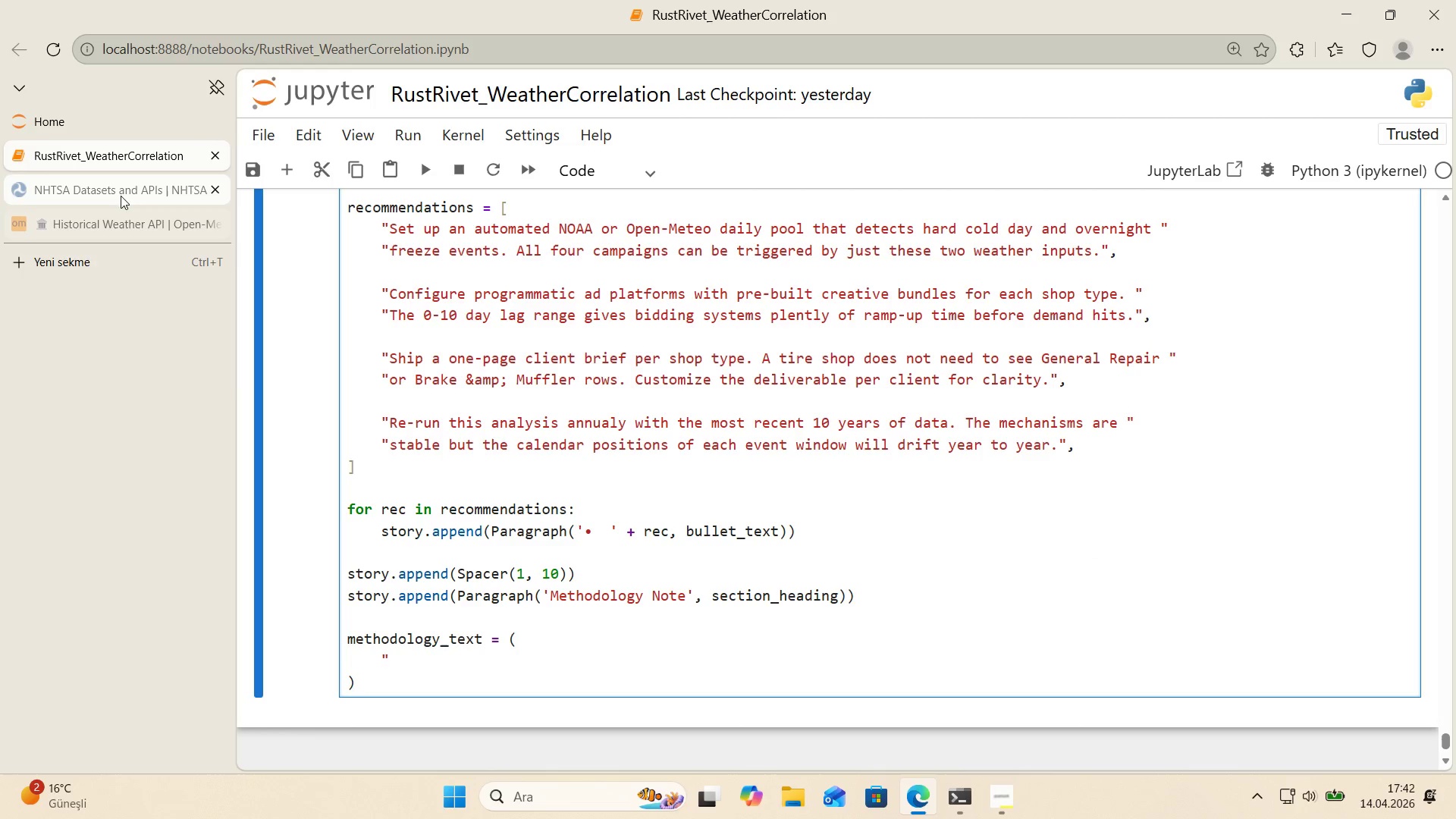 
left_click([113, 193])
 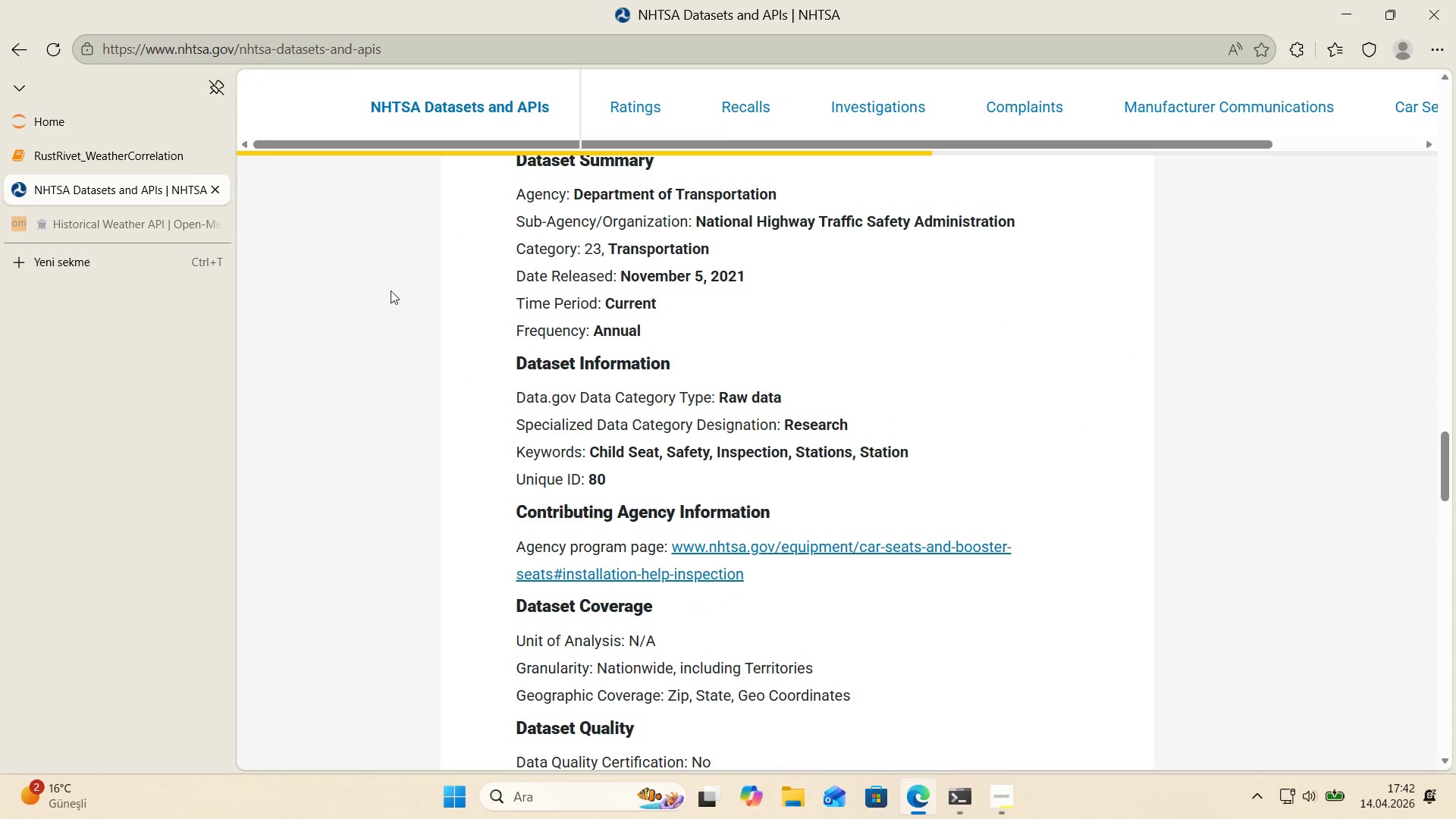 
scroll: coordinate [503, 368], scroll_direction: up, amount: 6.0
 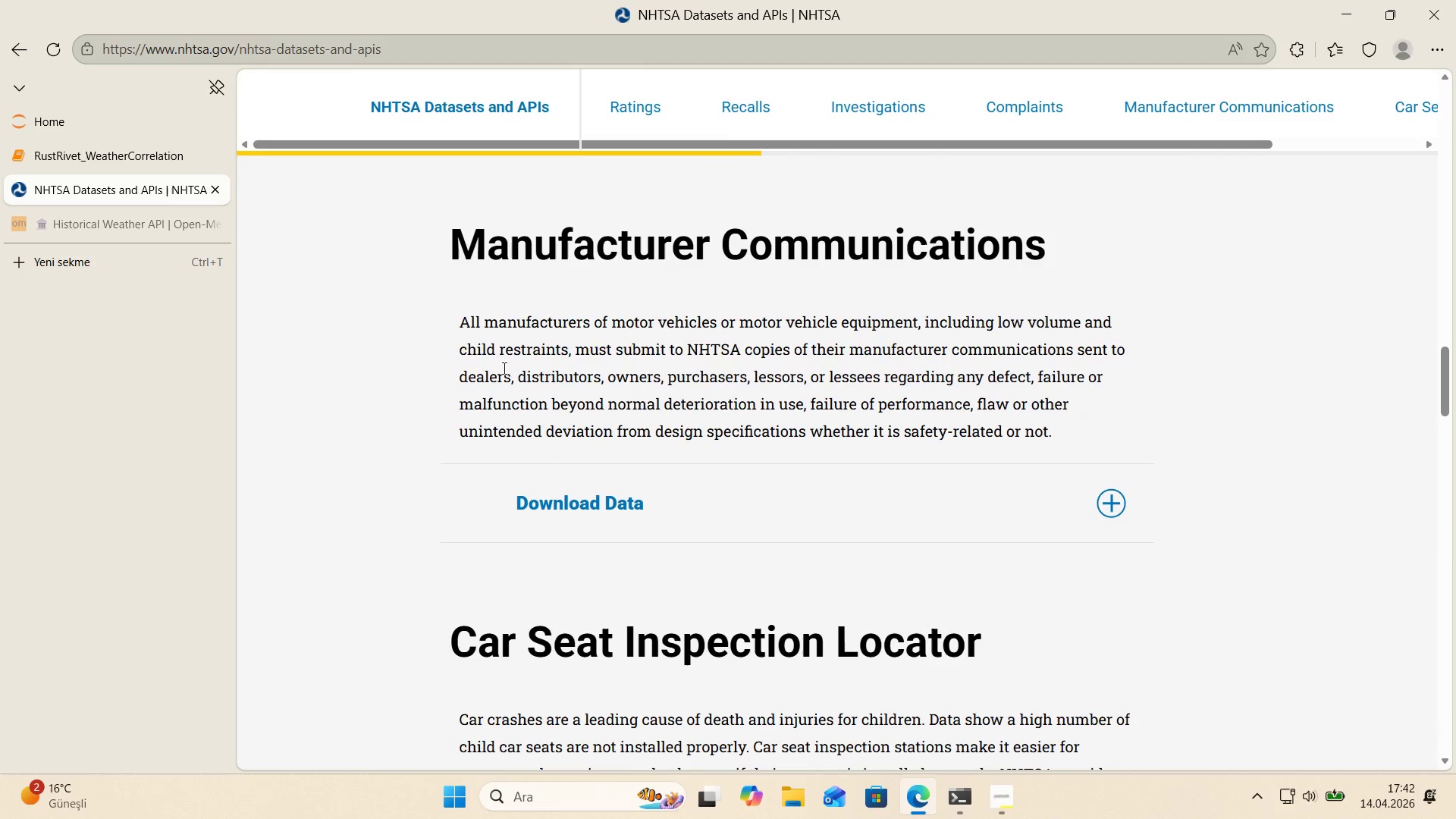 
scroll: coordinate [519, 257], scroll_direction: down, amount: 1.0
 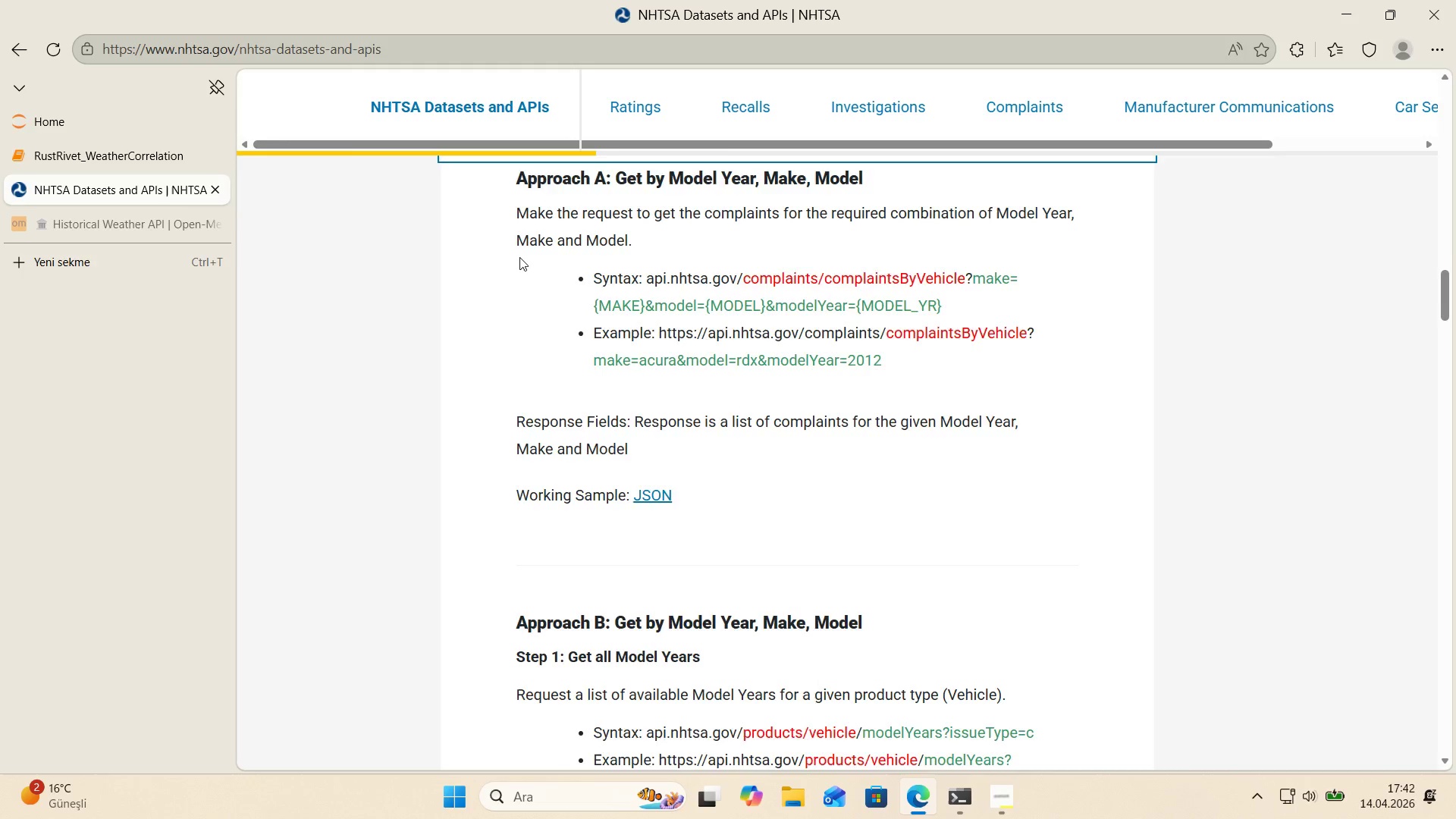 
left_click([537, 227])
 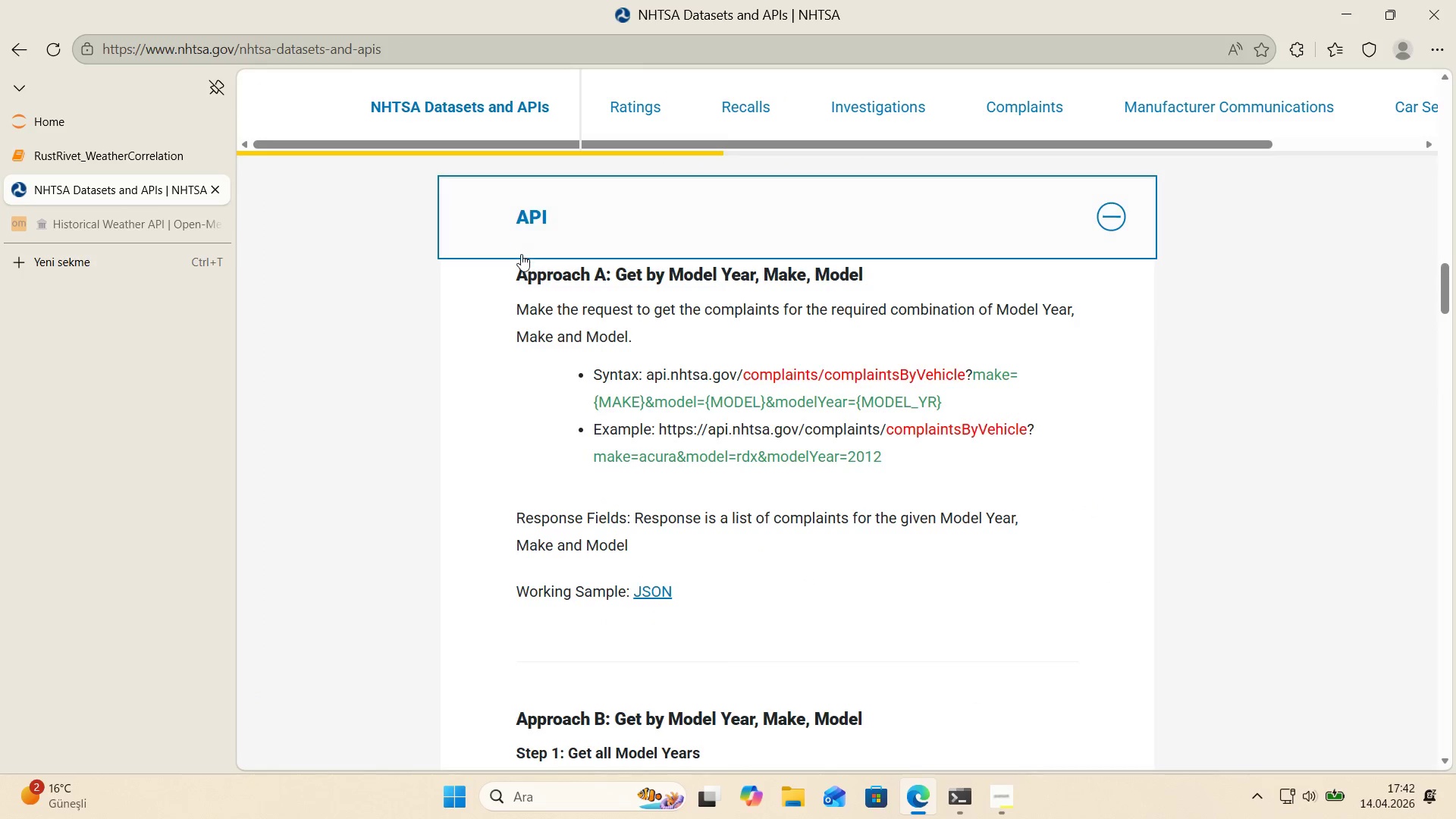 
scroll: coordinate [514, 259], scroll_direction: down, amount: 28.0
 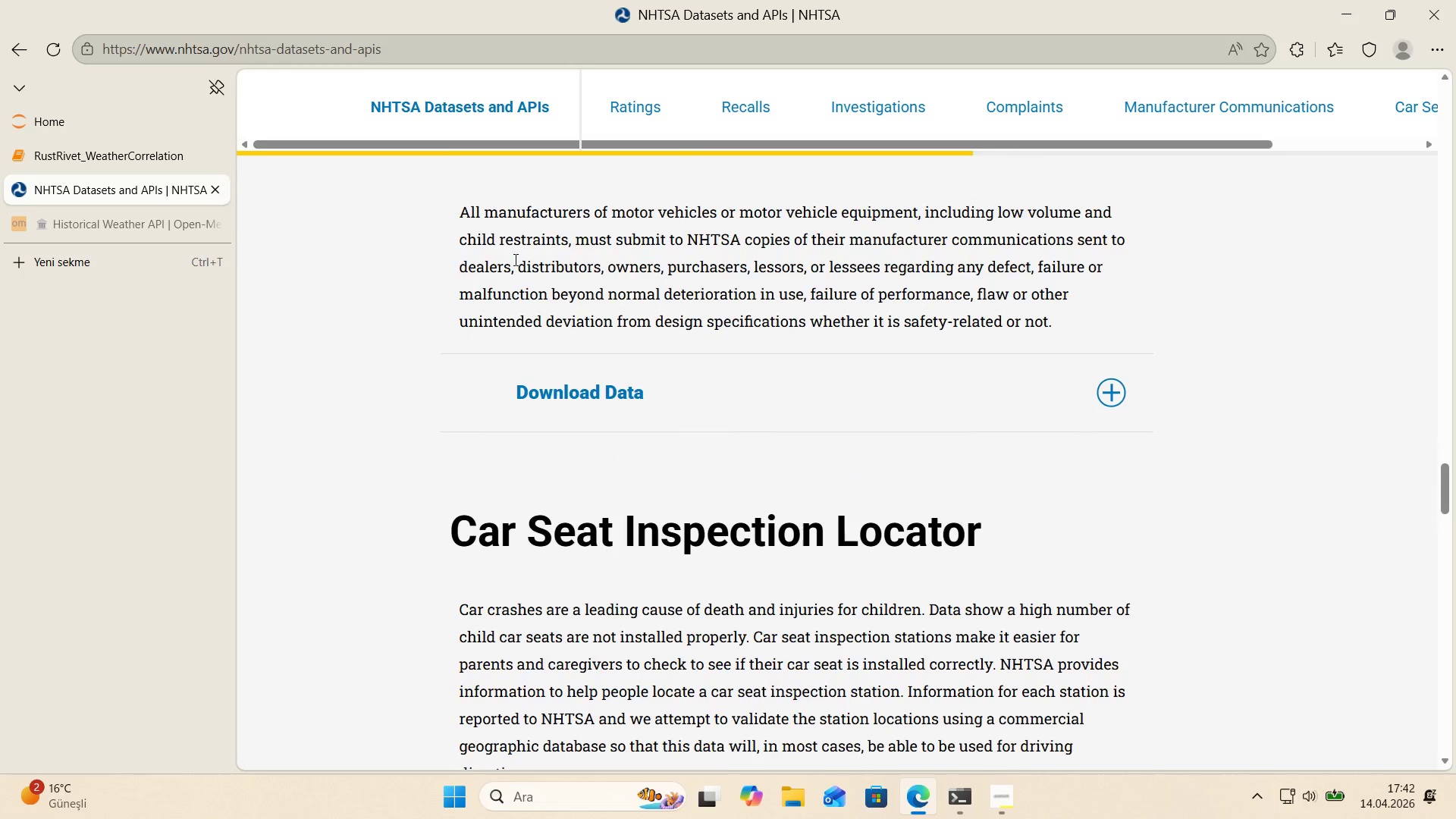 
scroll: coordinate [514, 259], scroll_direction: up, amount: 1.0
 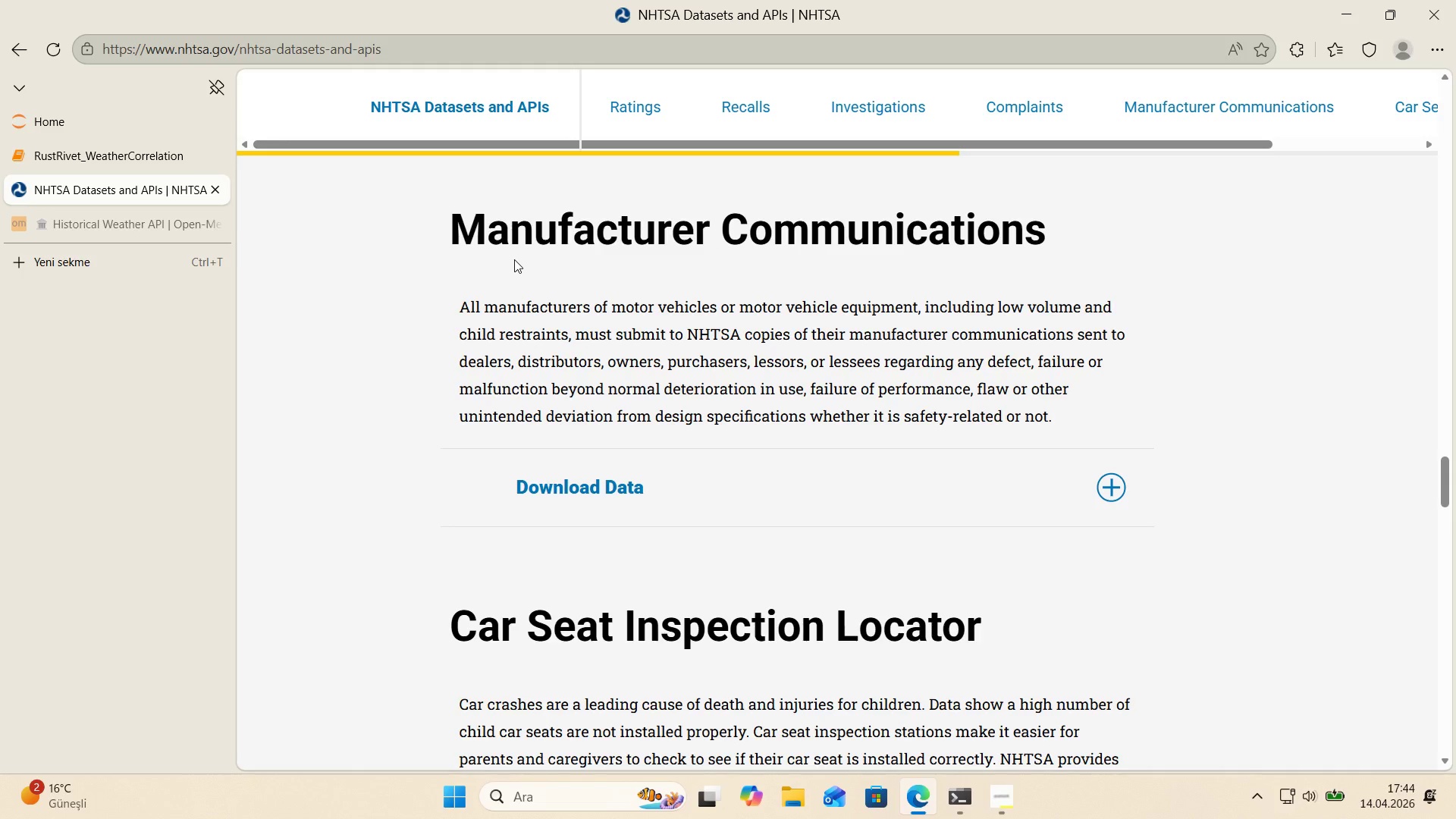 
wait(100.89)
 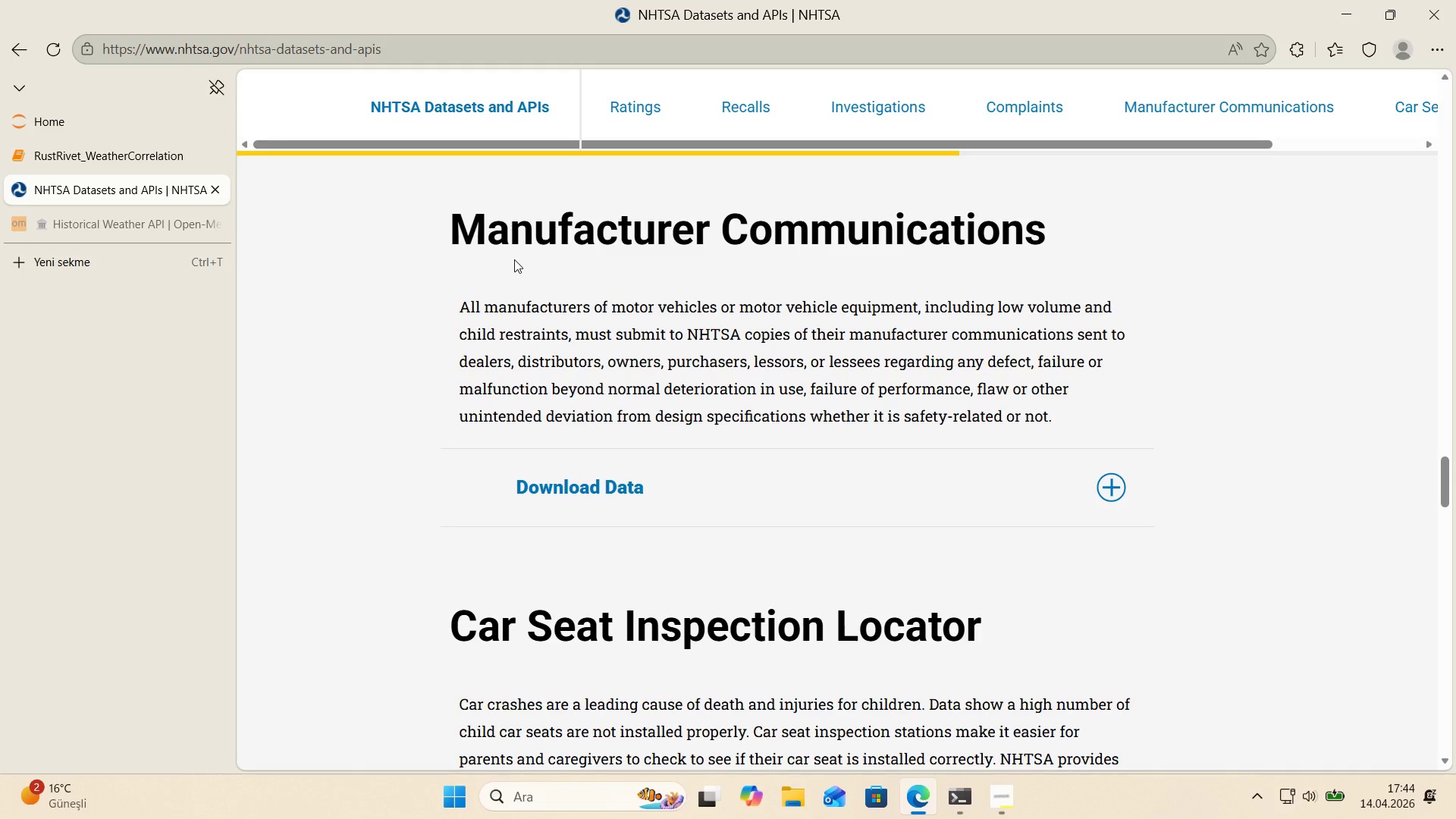 
scroll: coordinate [557, 394], scroll_direction: down, amount: 10.0
 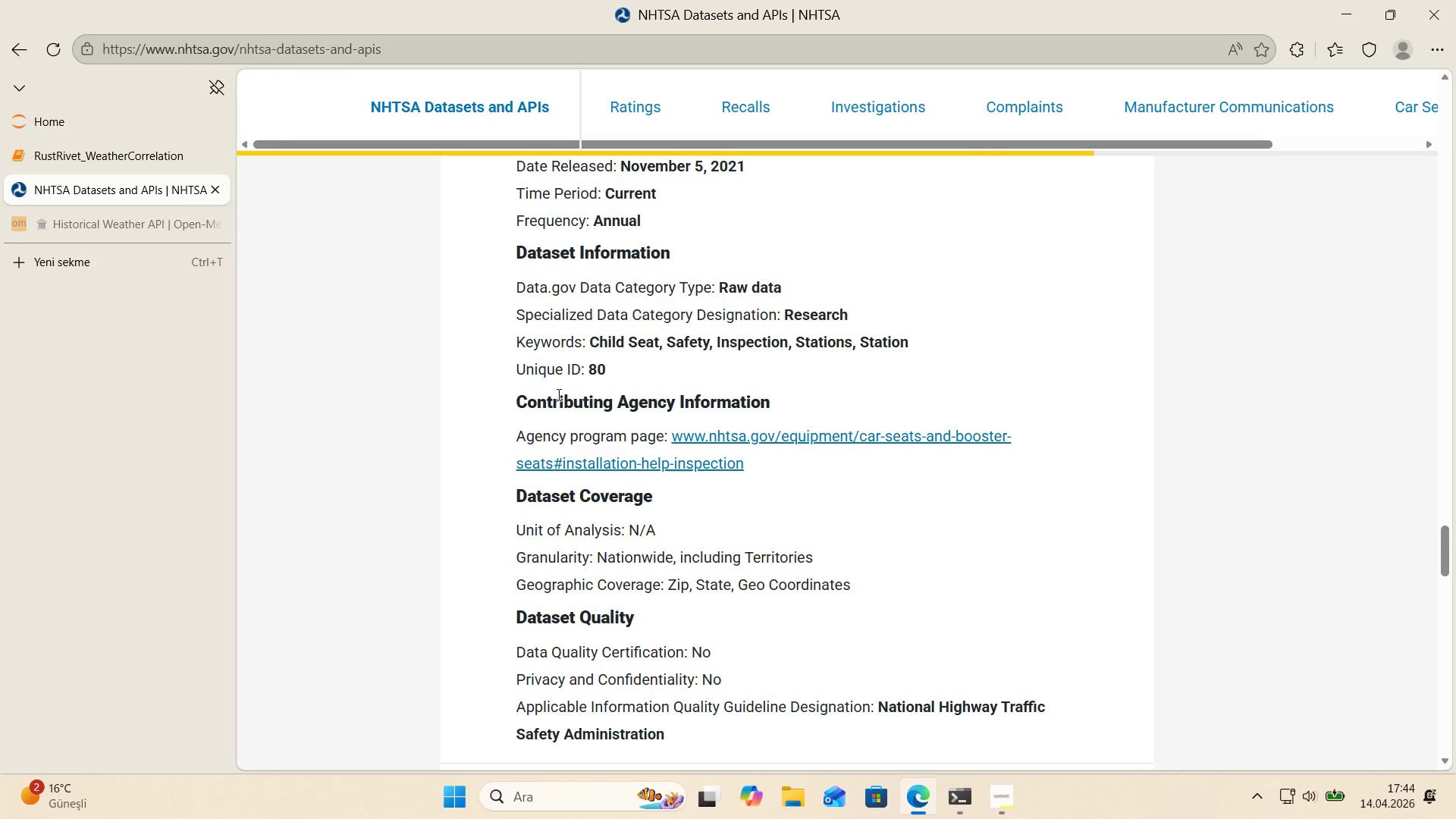 
wait(10.97)
 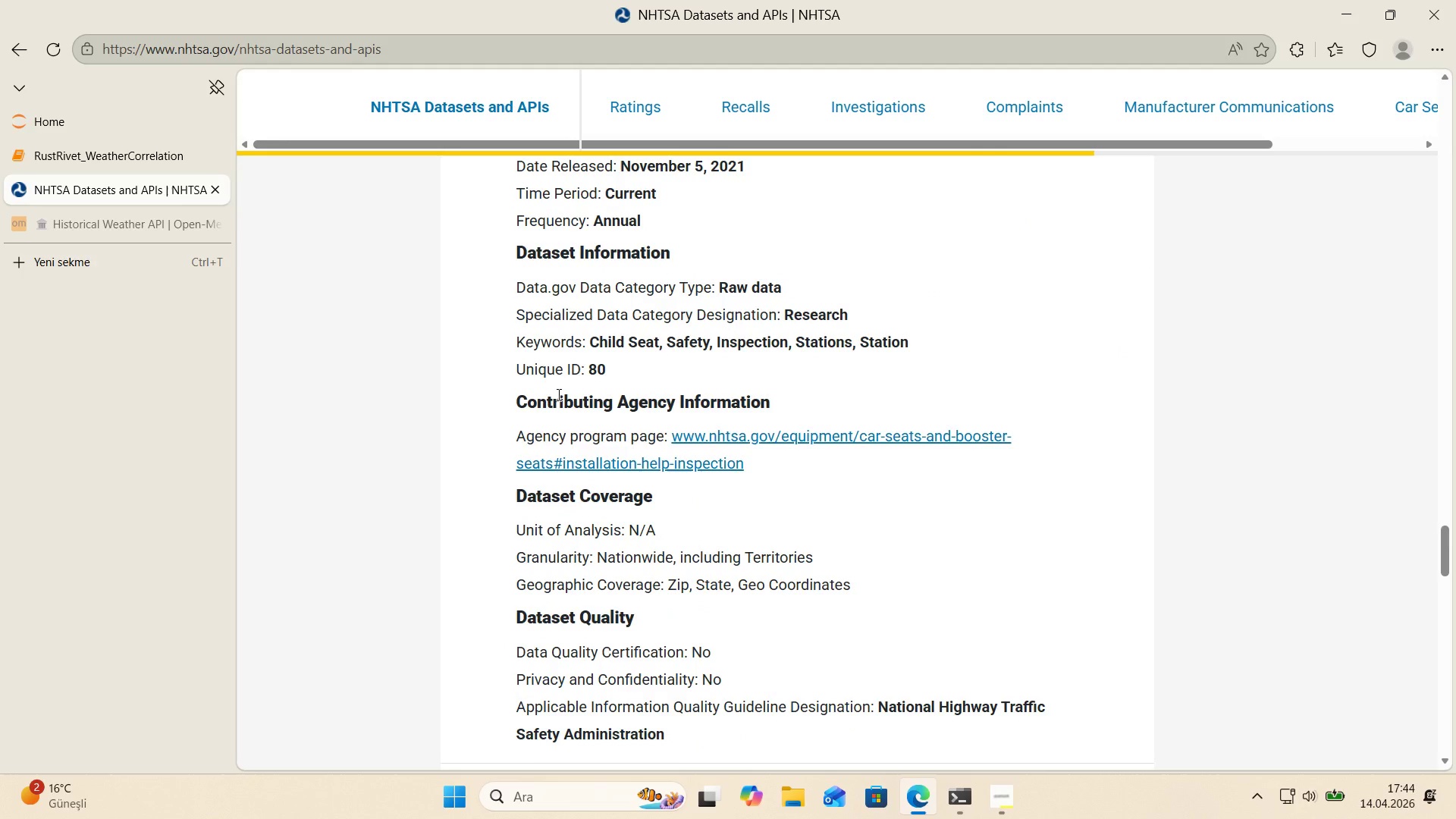 
scroll: coordinate [543, 529], scroll_direction: down, amount: 3.0
 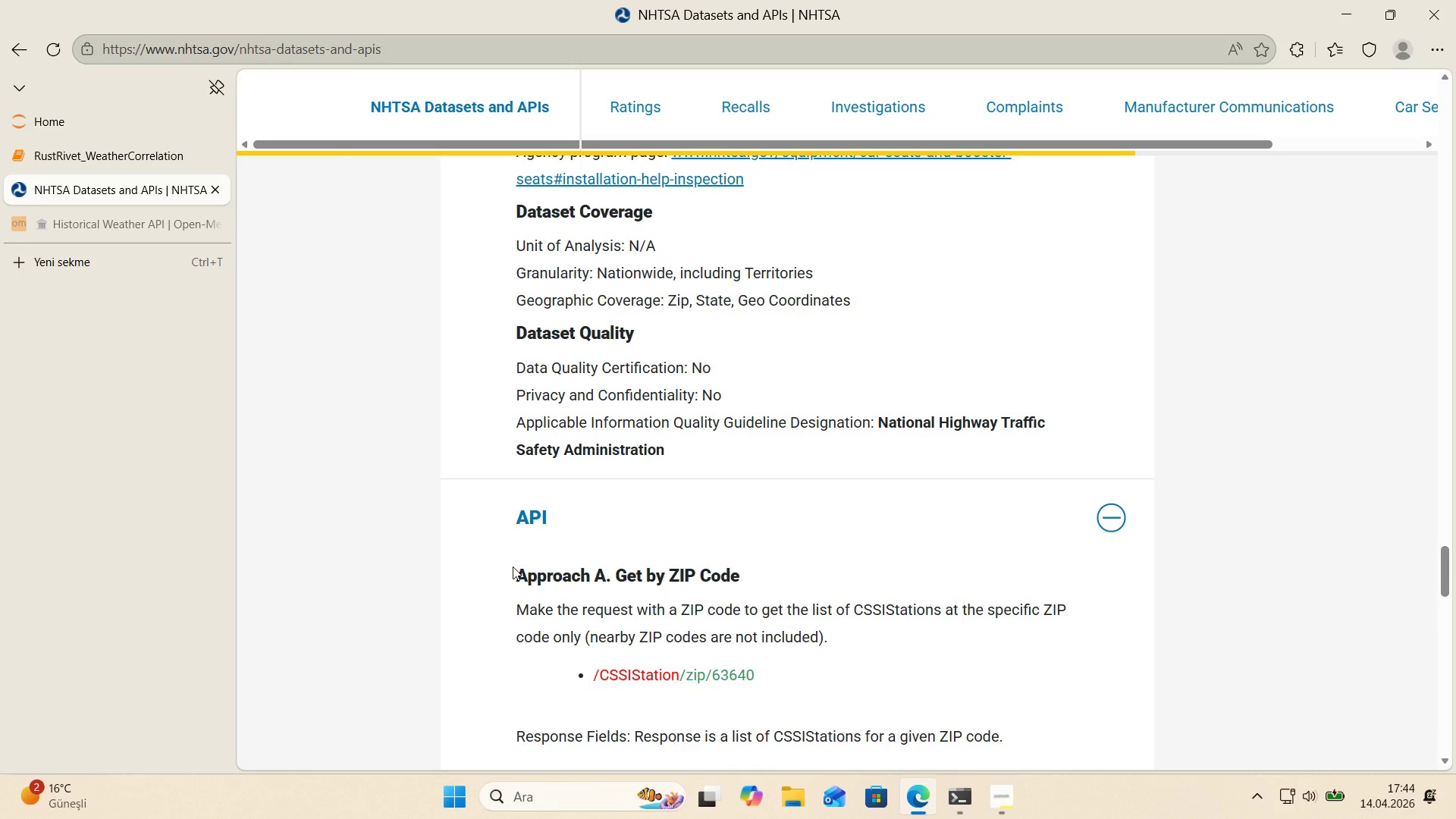 
wait(5.69)
 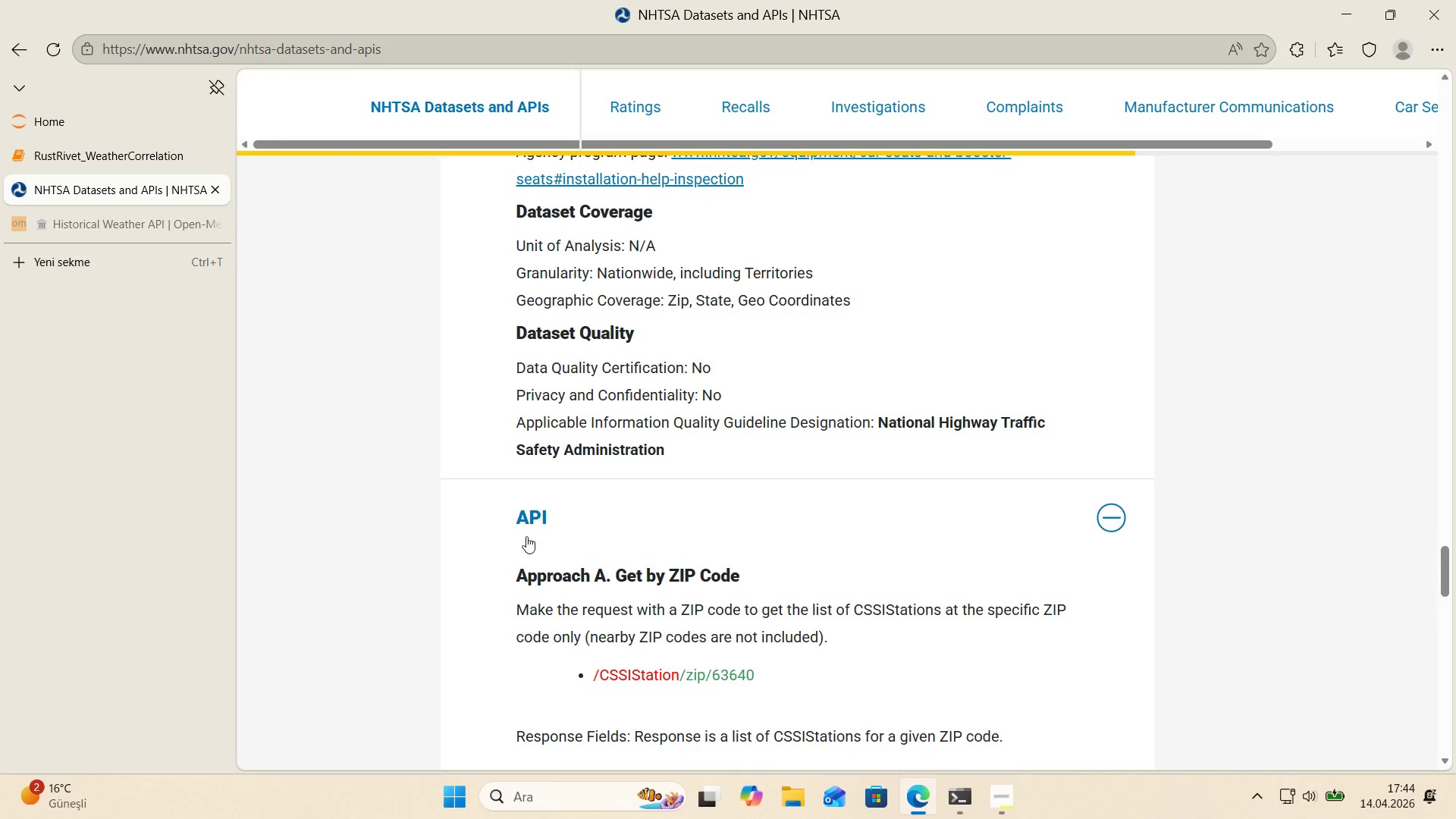 
scroll: coordinate [512, 571], scroll_direction: up, amount: 1.0
 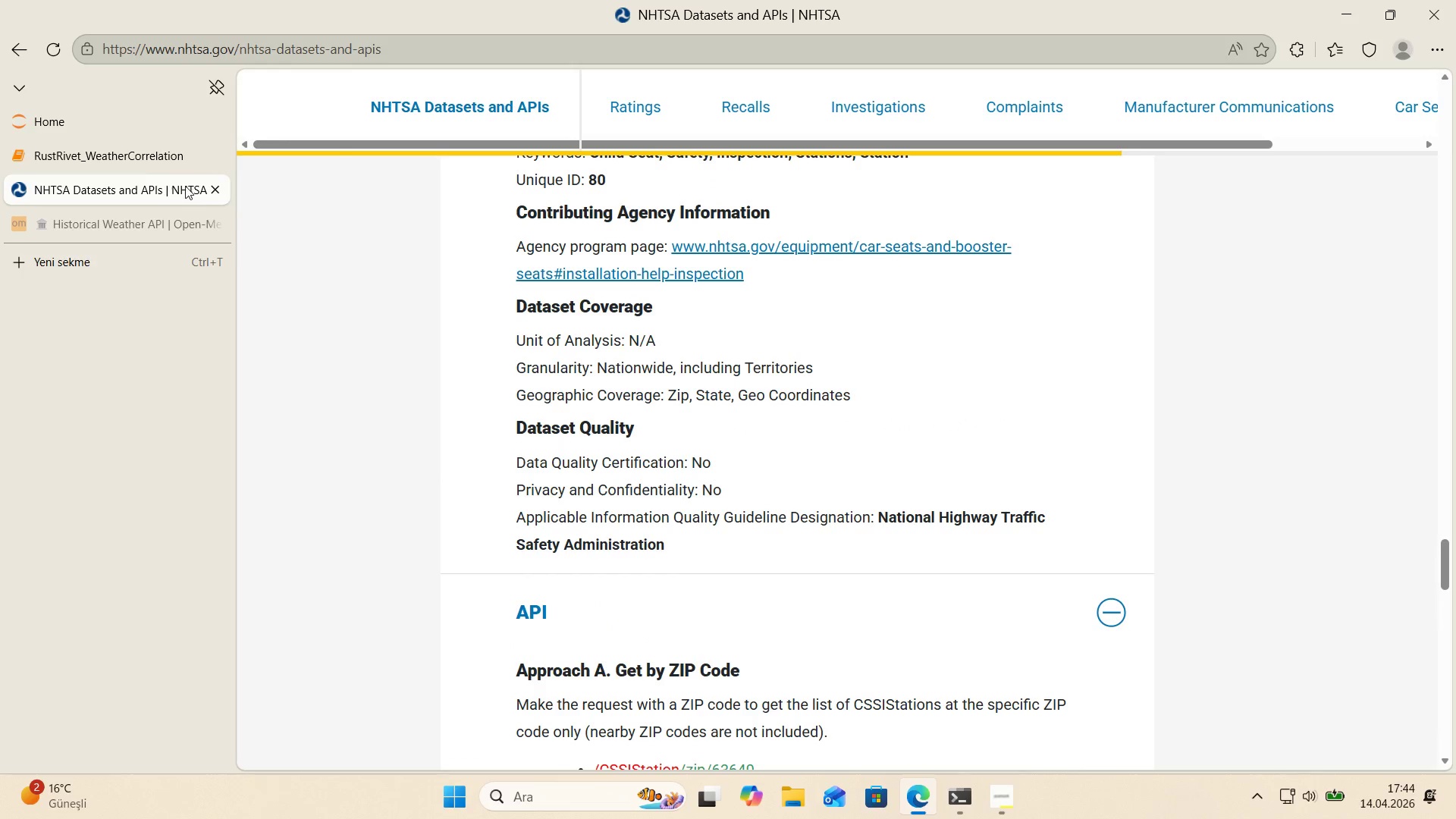 
left_click([119, 158])
 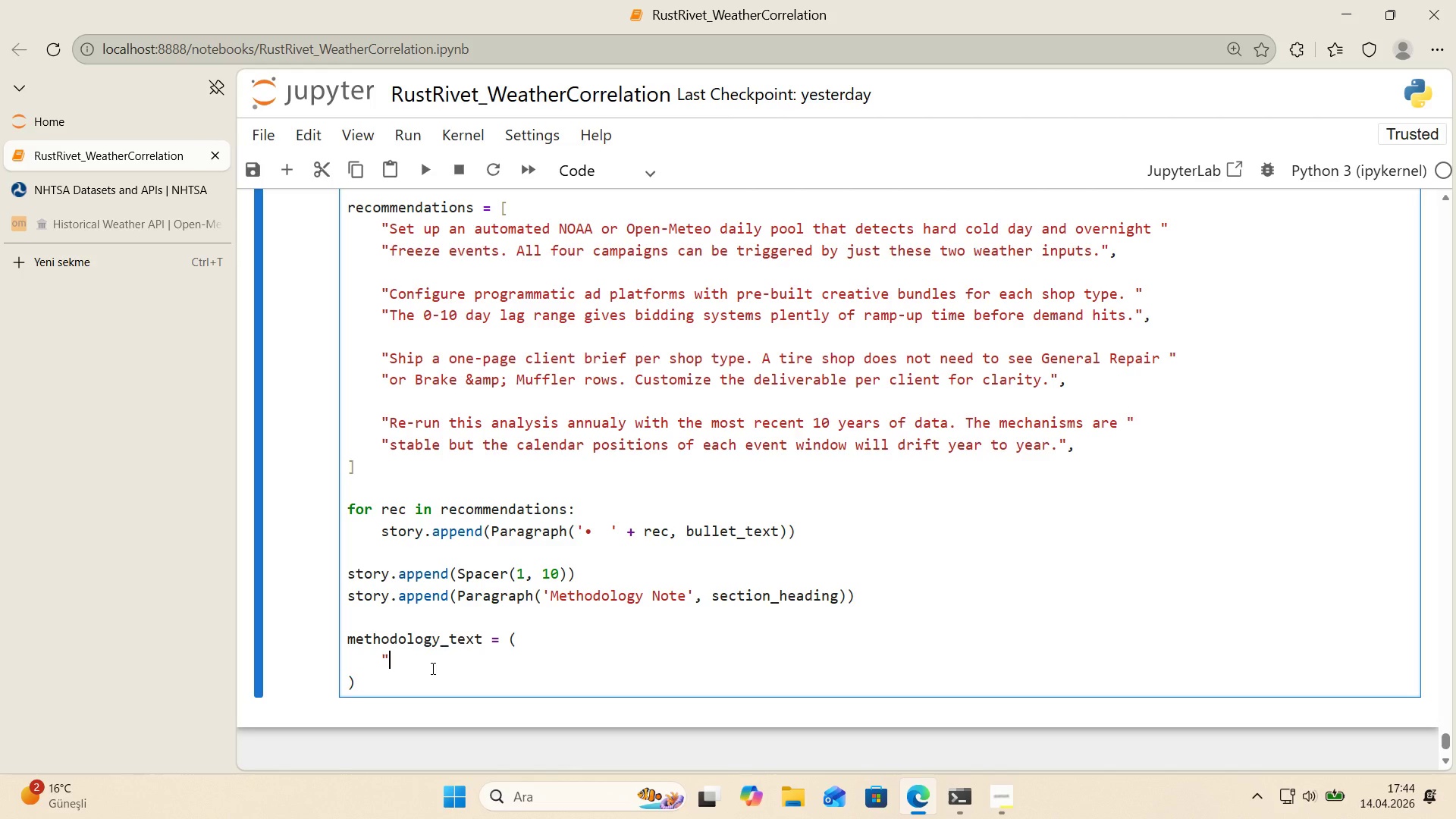 
type(Weather da)
 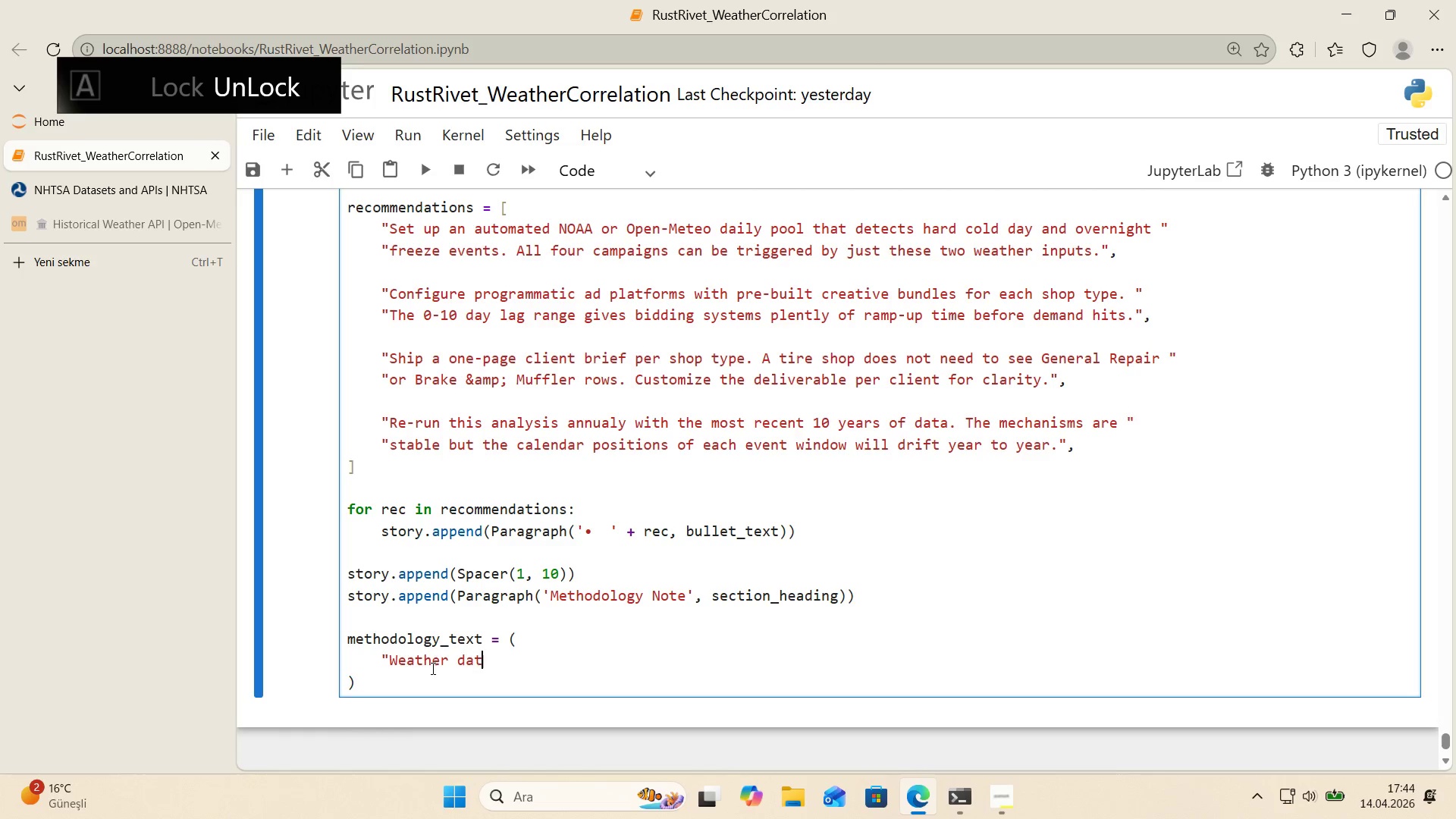 
type(ta was pulled from Open-Meteo )
key(Backspace)
type(@s ERA5 reanalys's arch'eve )
 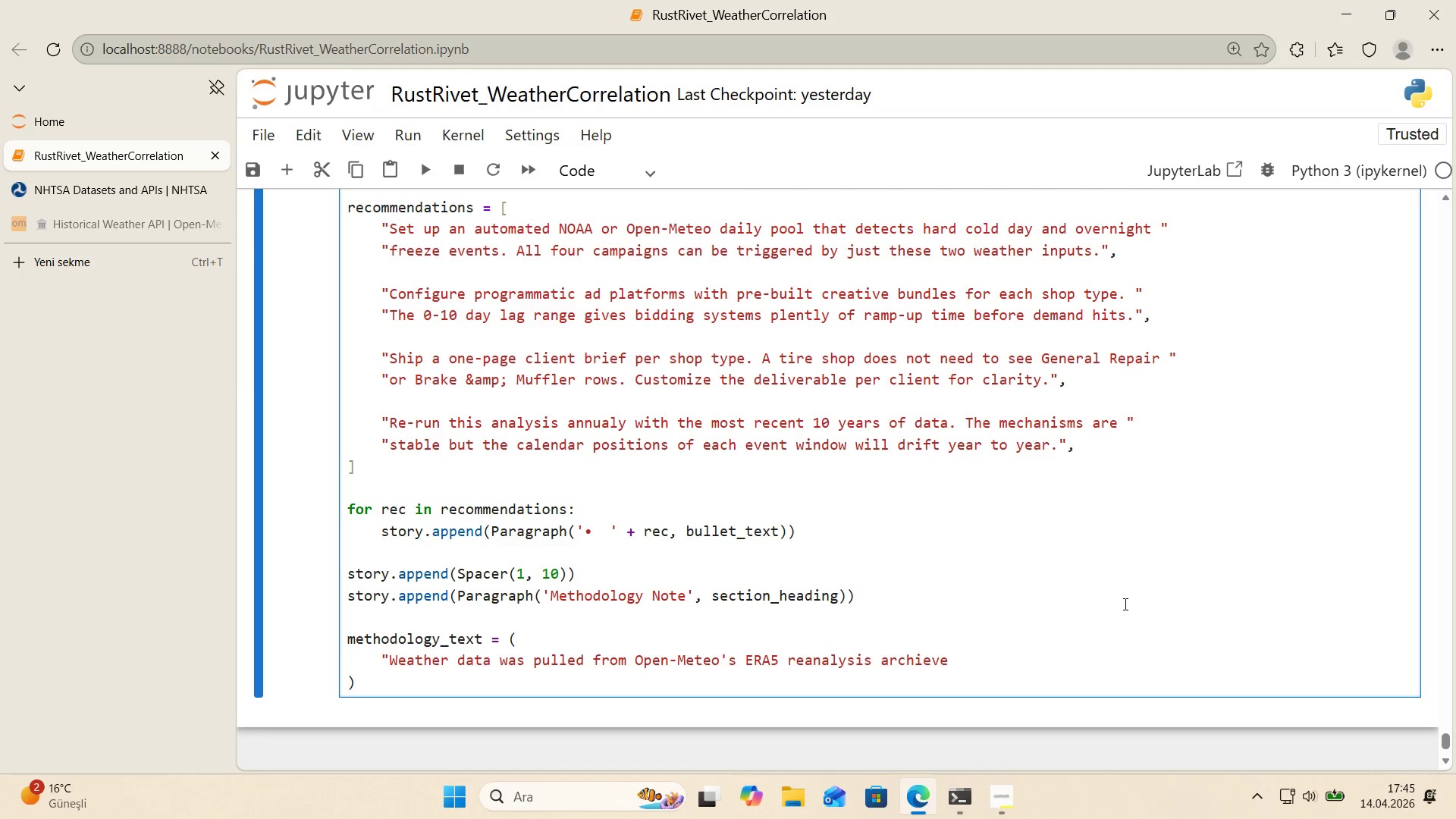 
key(Backspace)
type( *()
 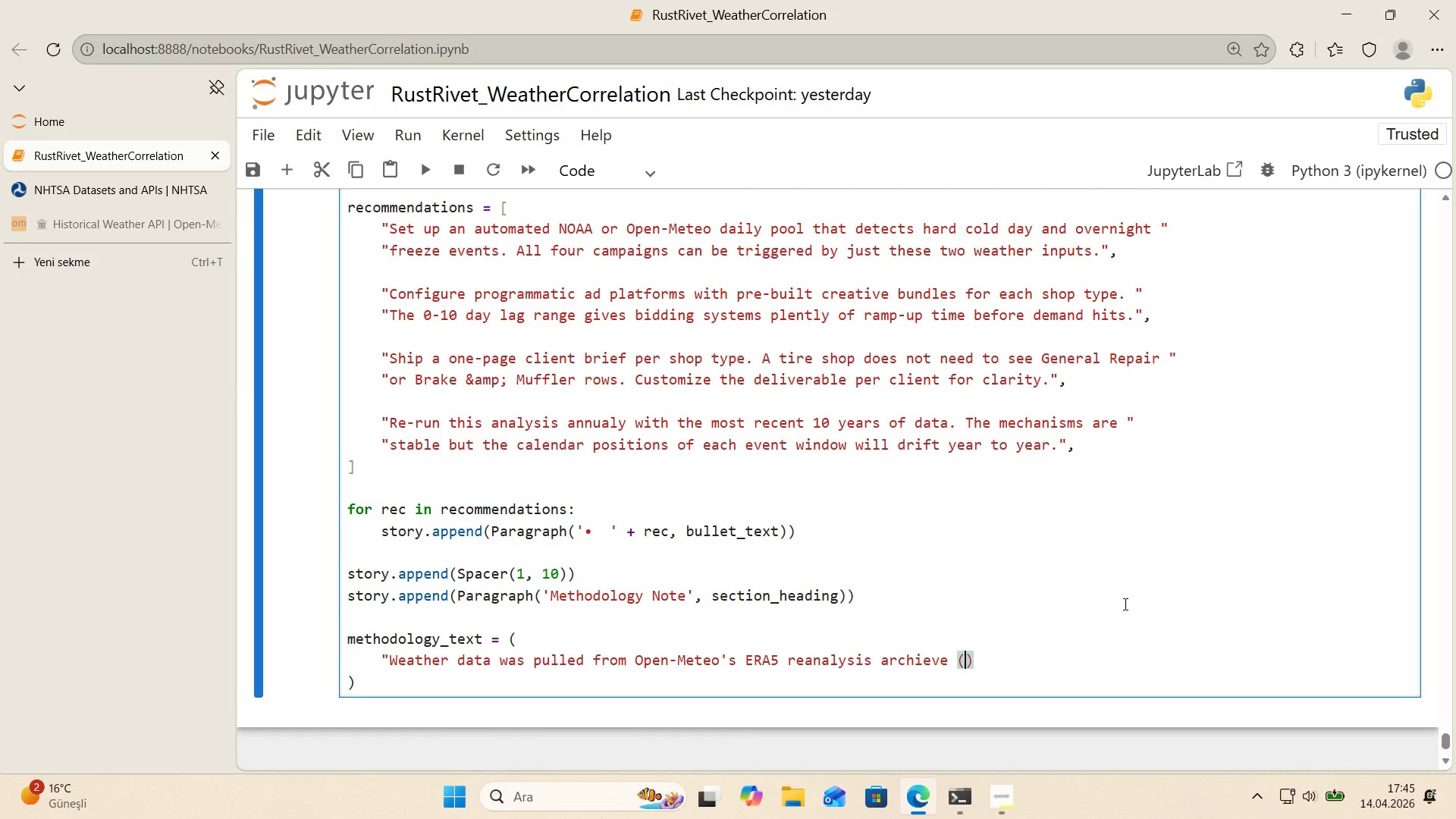 
 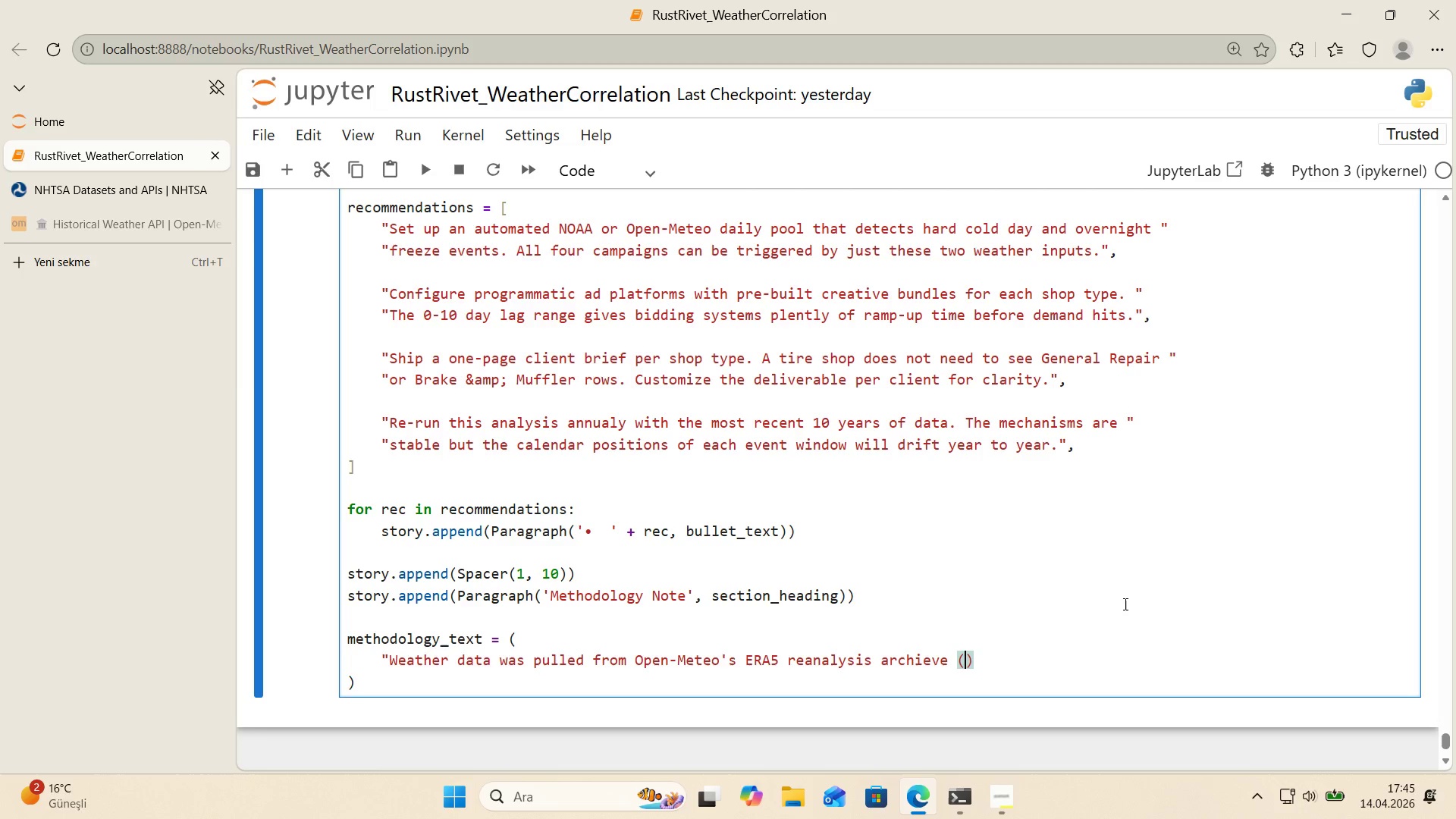 
key(ArrowLeft)
 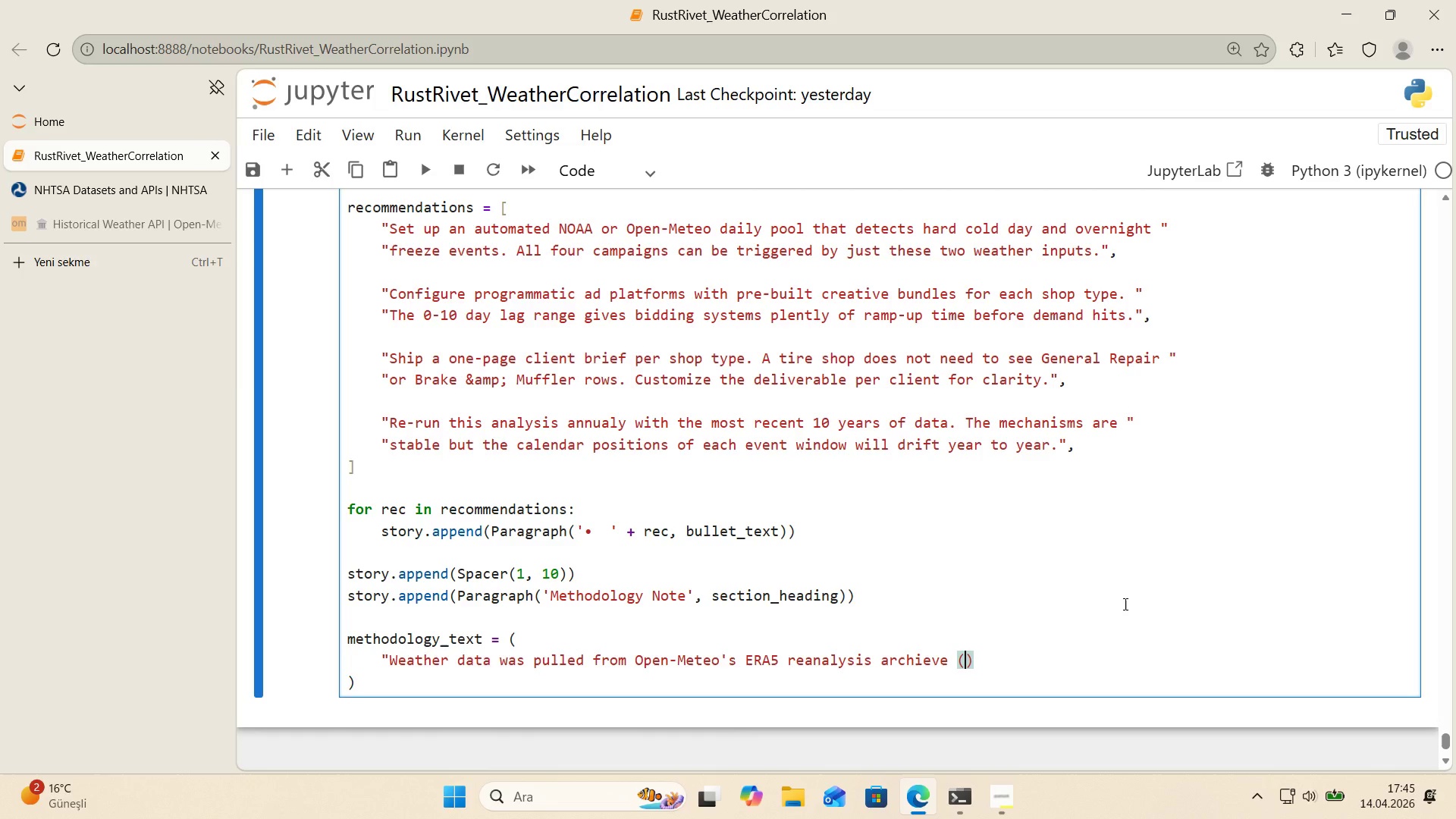 
type(Detro't, 2014-2023)
 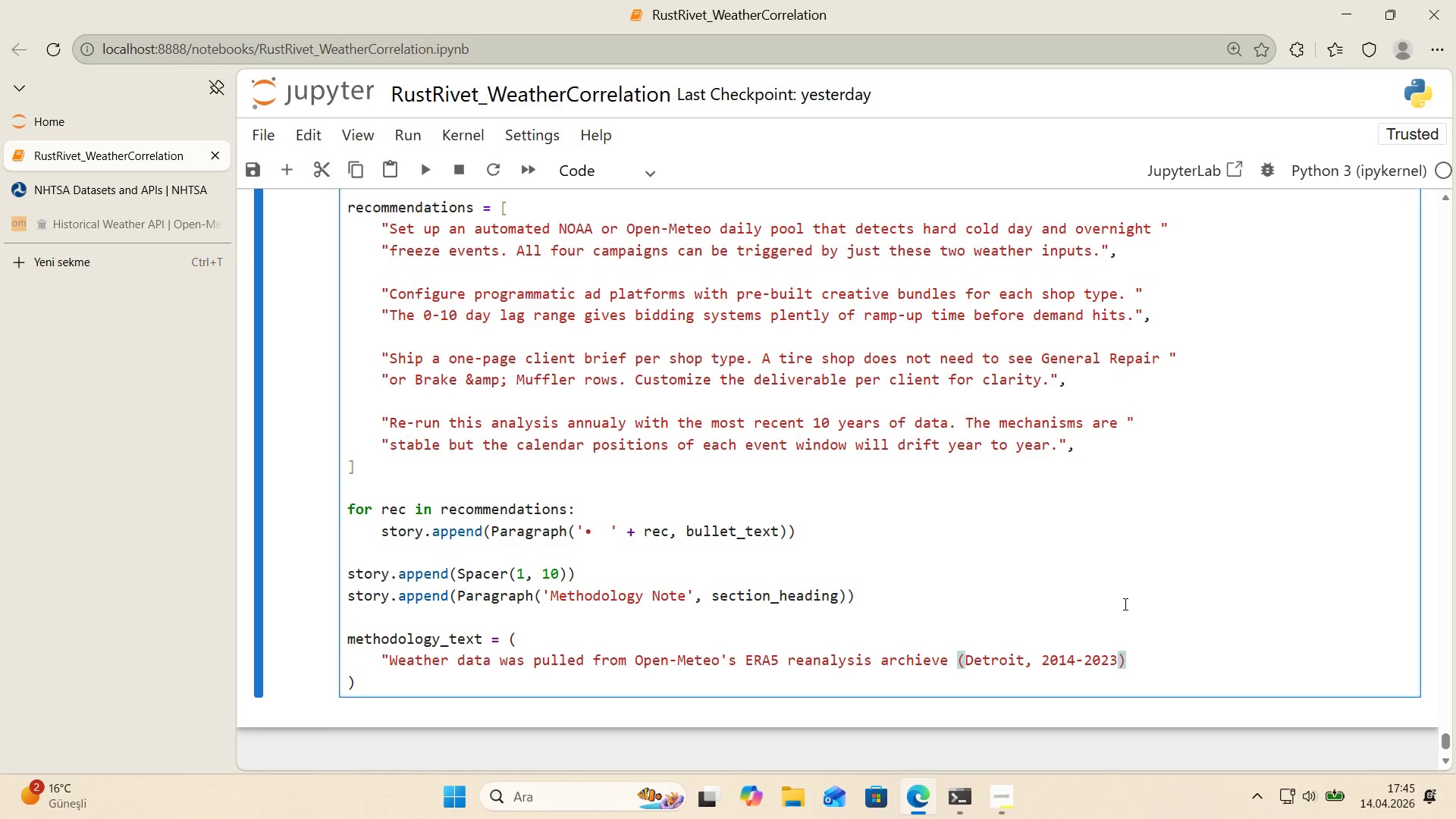 
key(ArrowRight)
 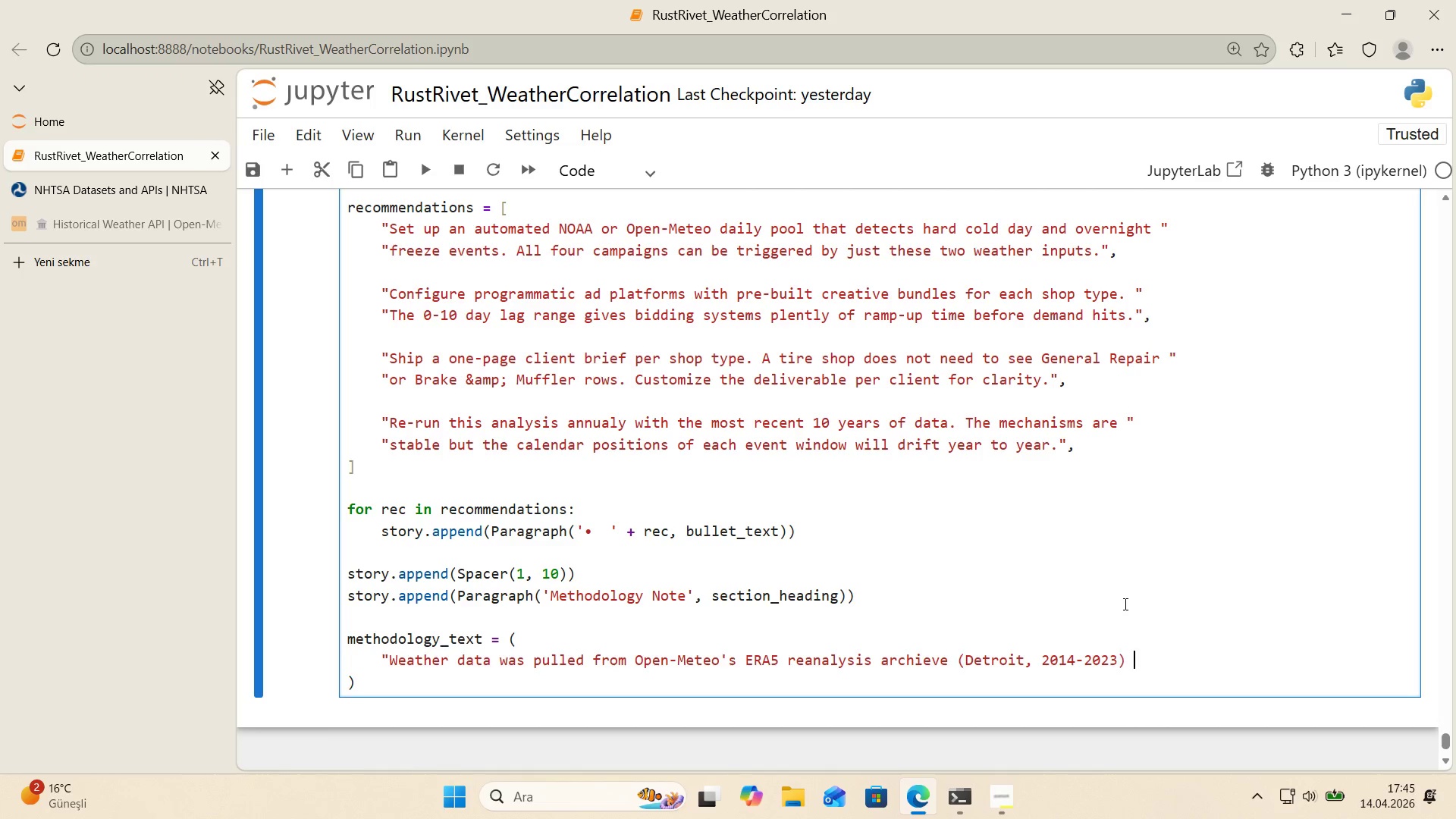 
type( ad)
key(Backspace)
type(nd`)
 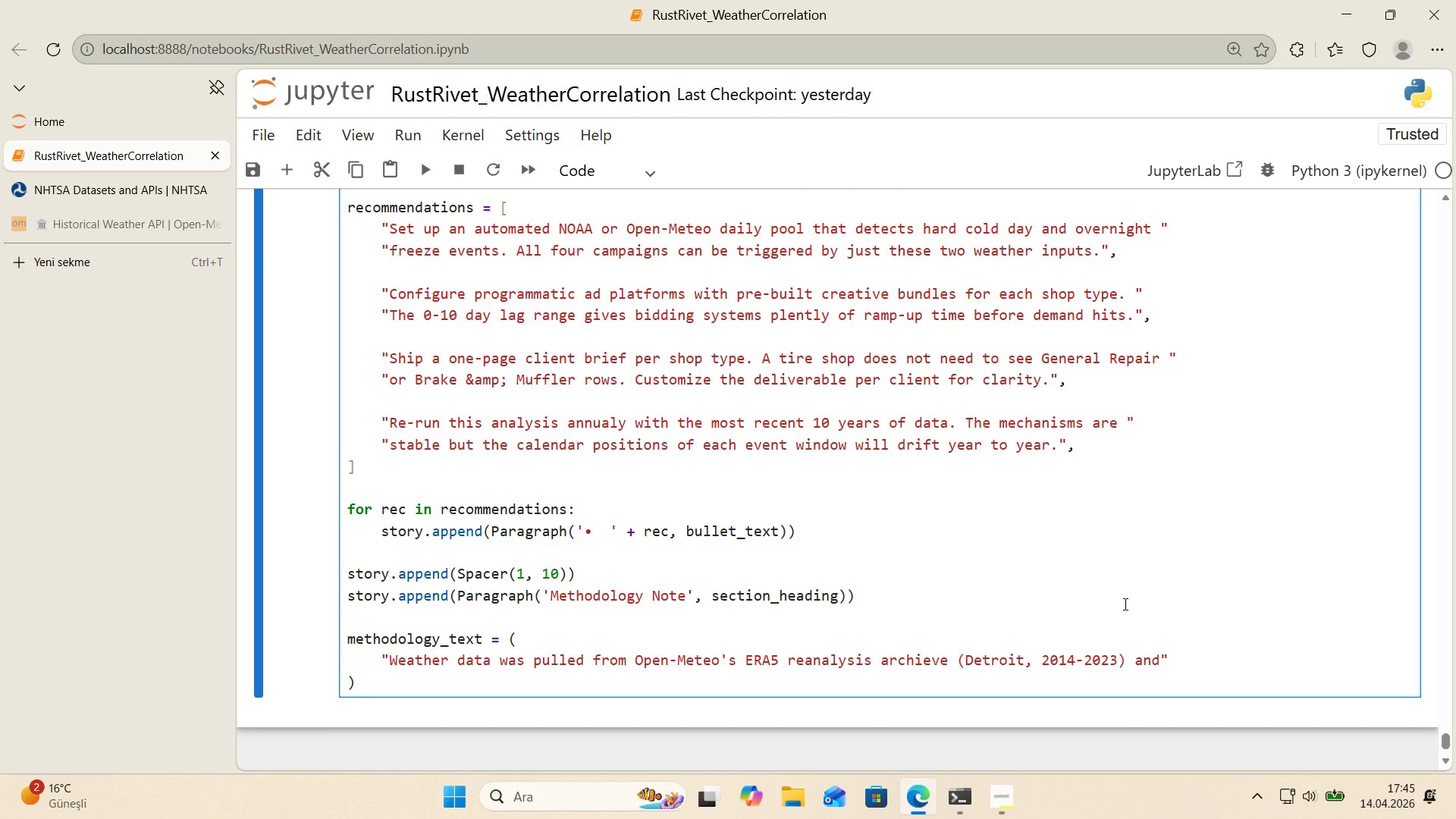 
key(ArrowDown)
 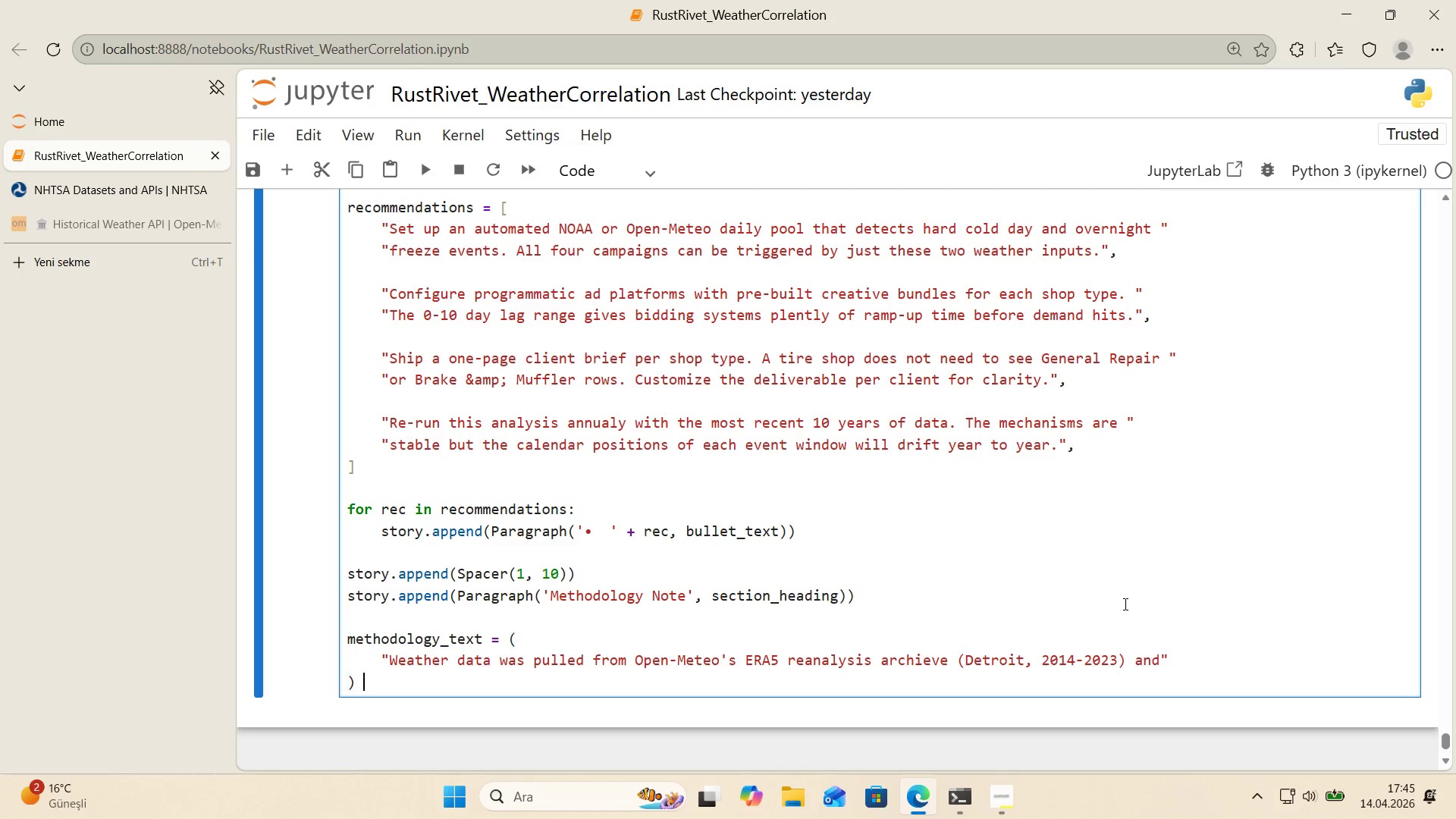 
key(Space)
 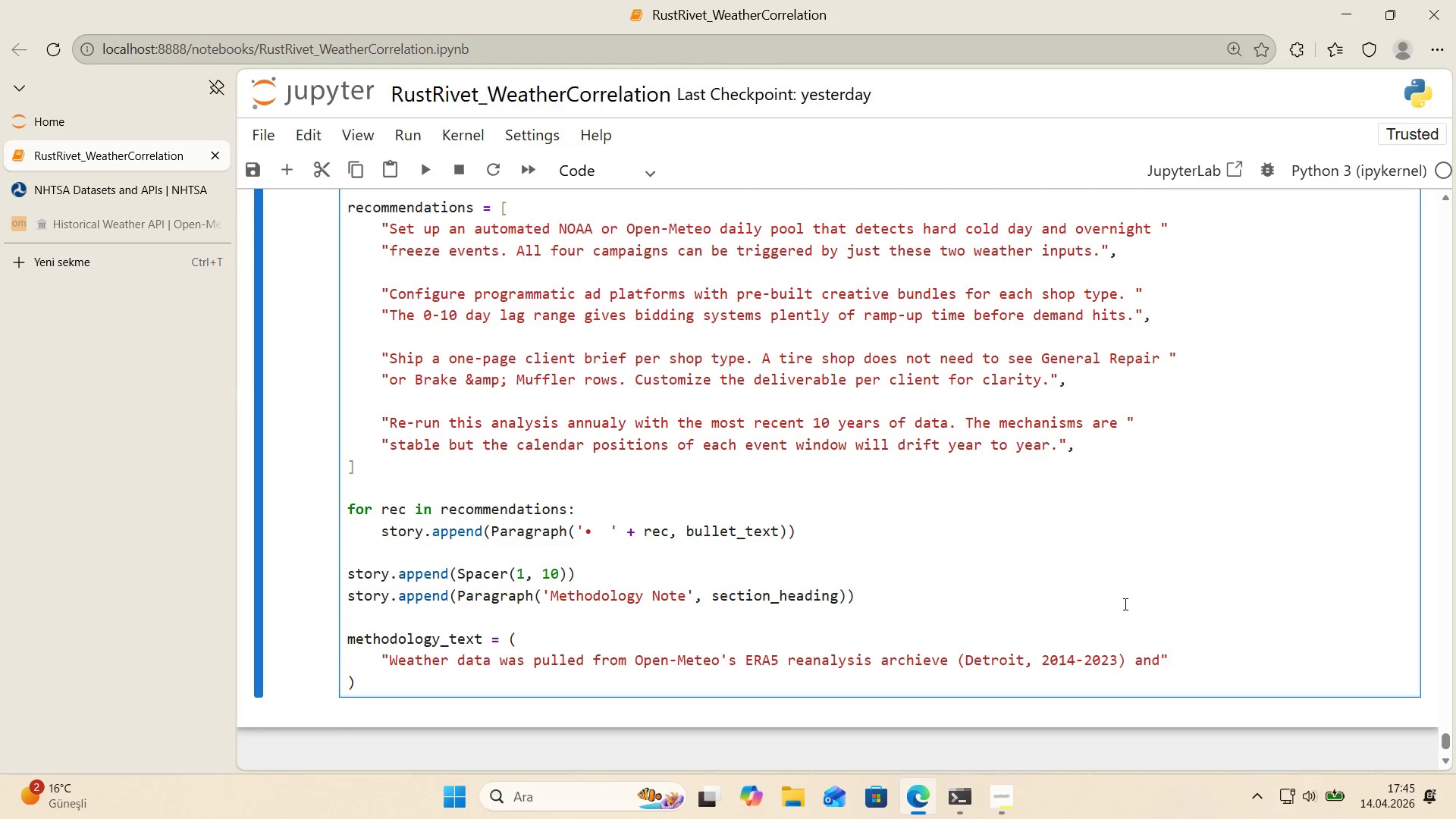 
key(ArrowDown)
 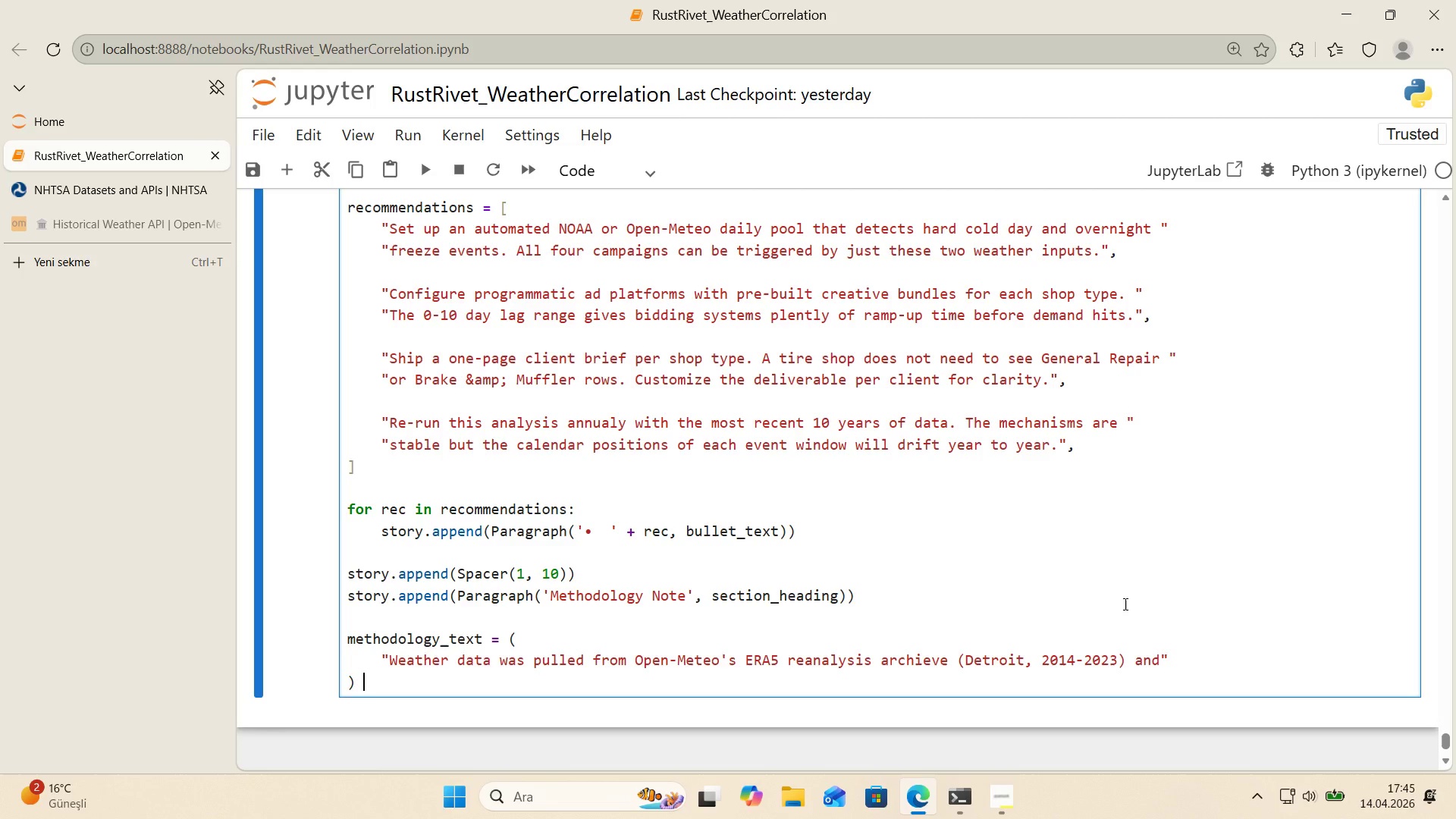 
key(ArrowDown)
 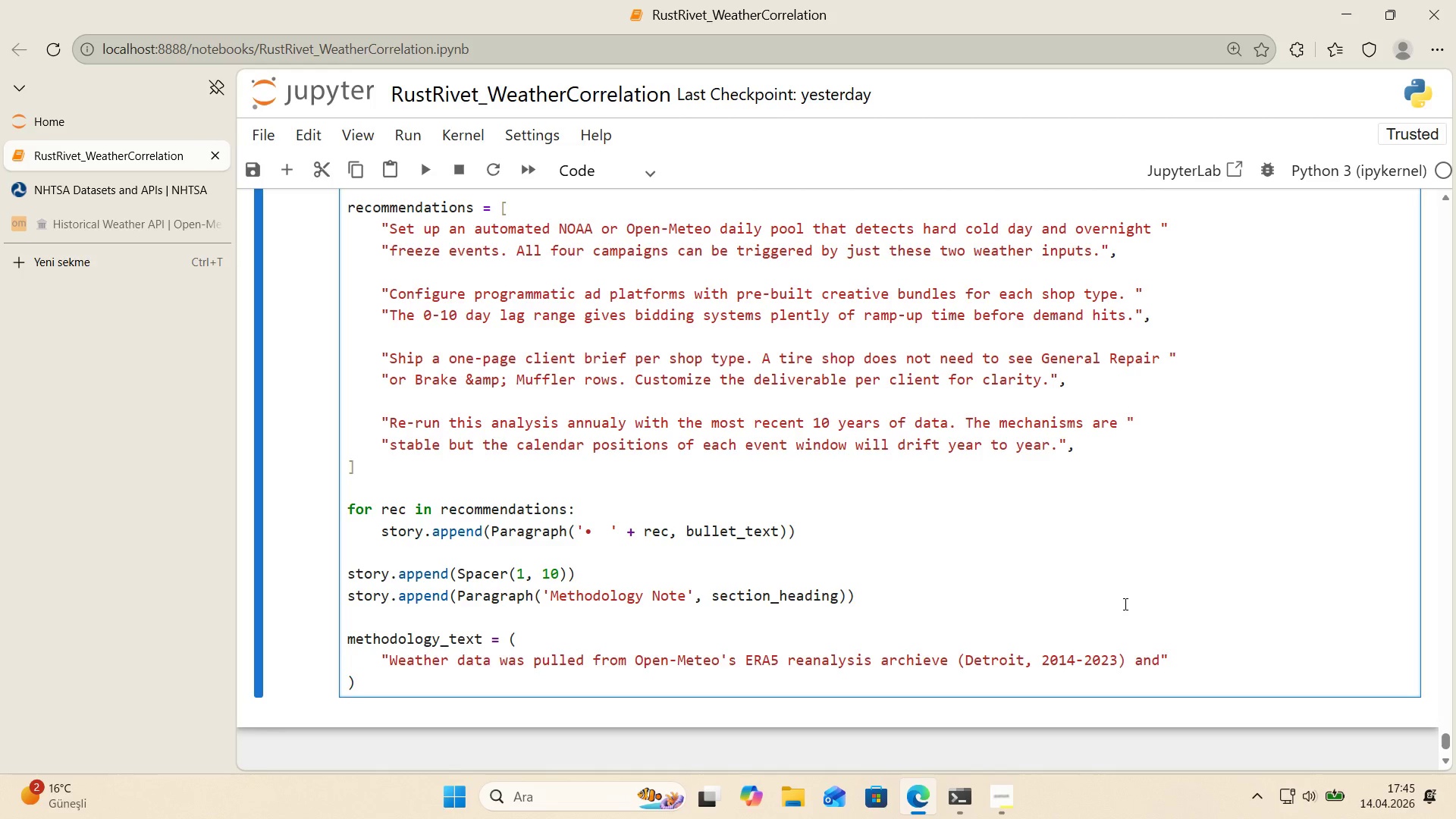 
key(ArrowLeft)
 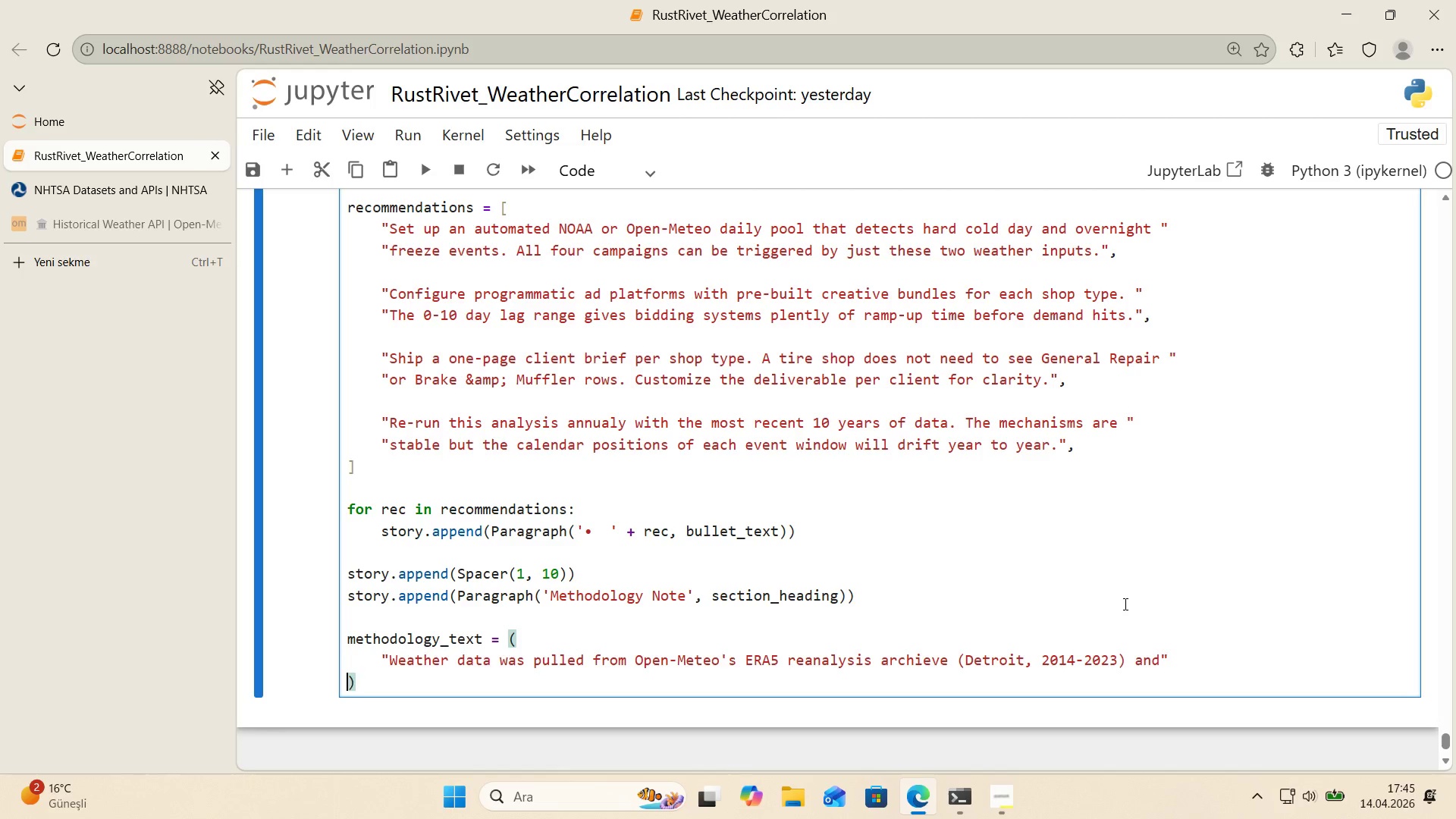 
key(ArrowLeft)
 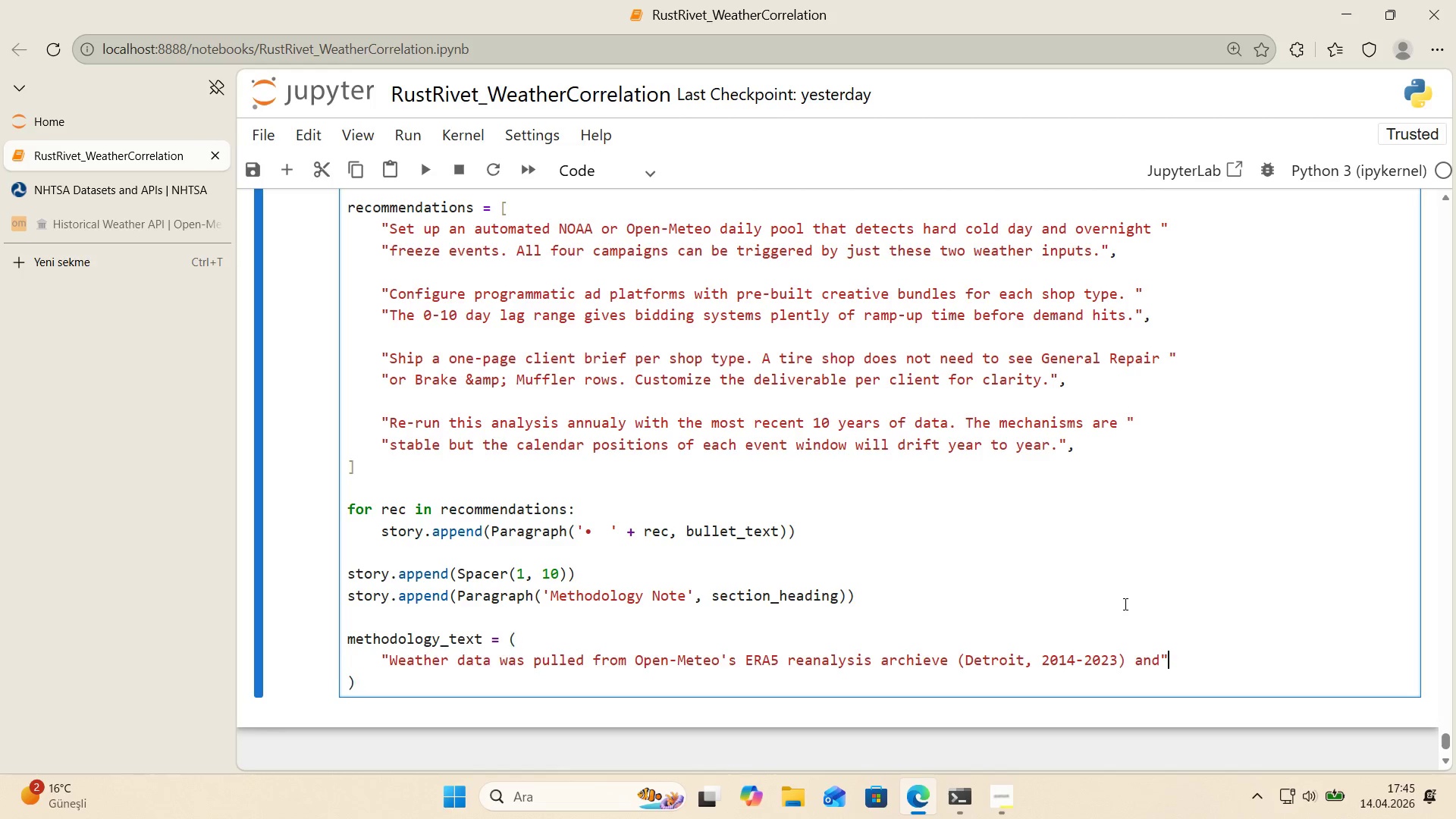 
key(ArrowLeft)
 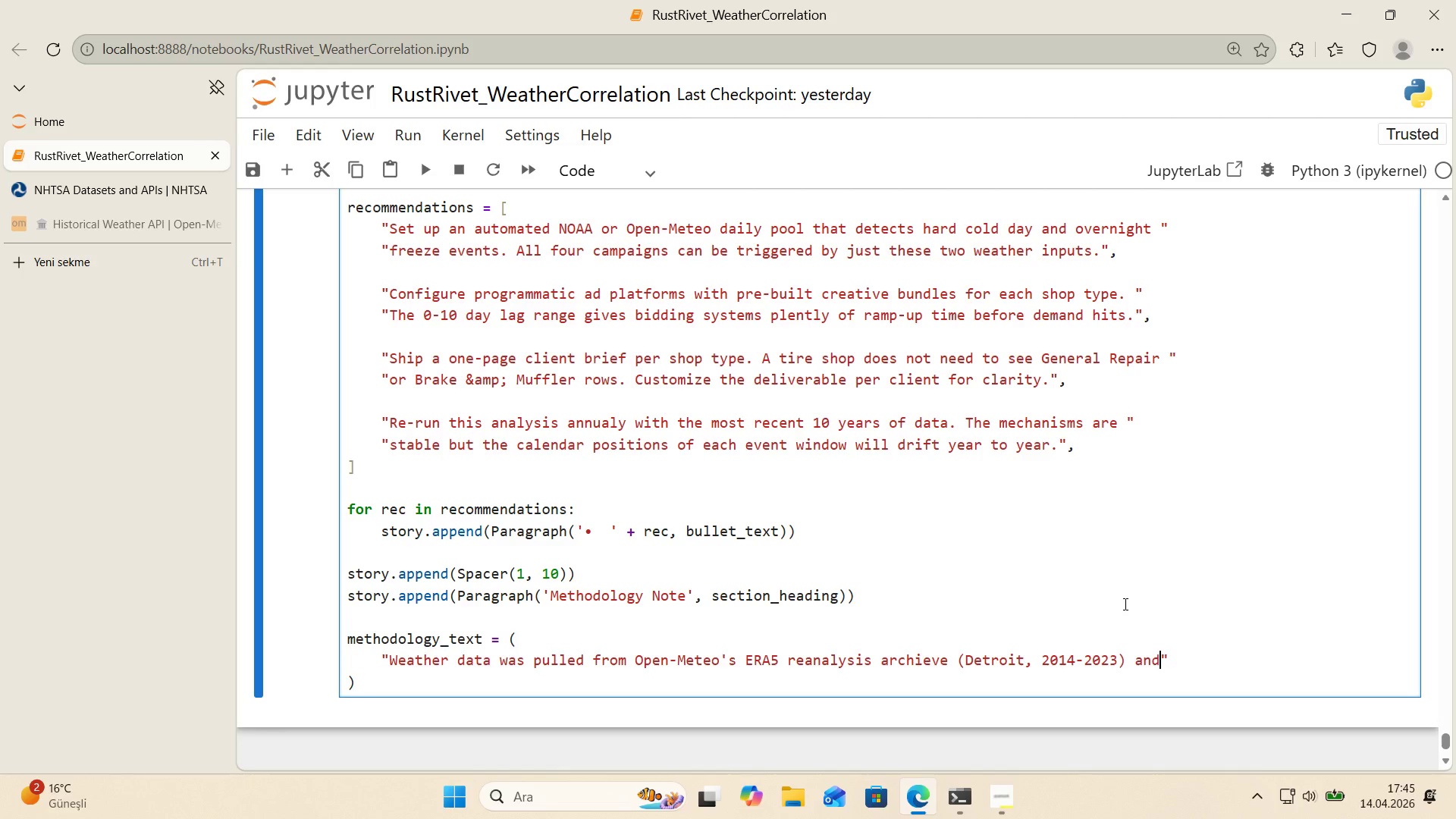 
key(ArrowLeft)
 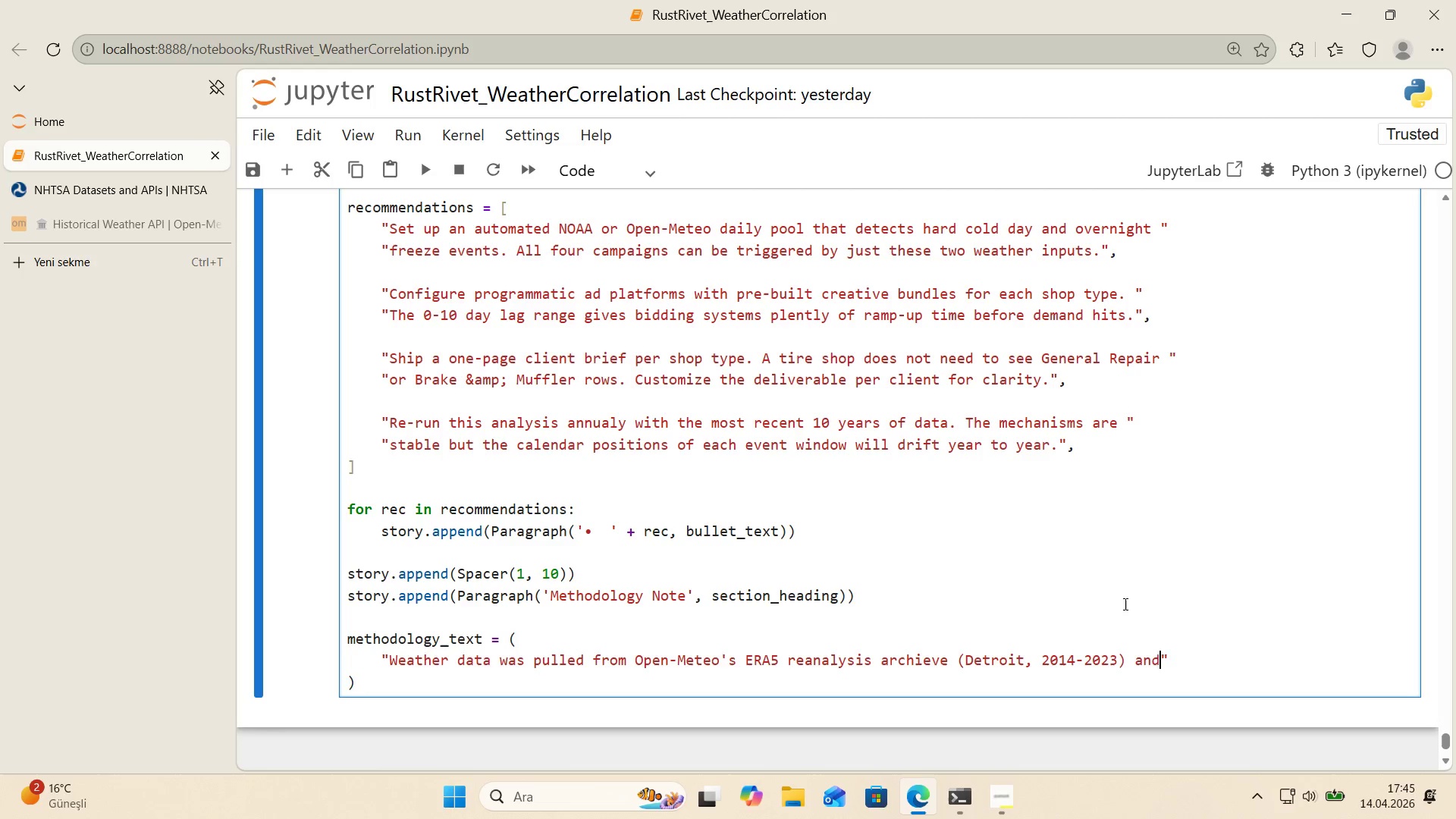 
key(Space)
 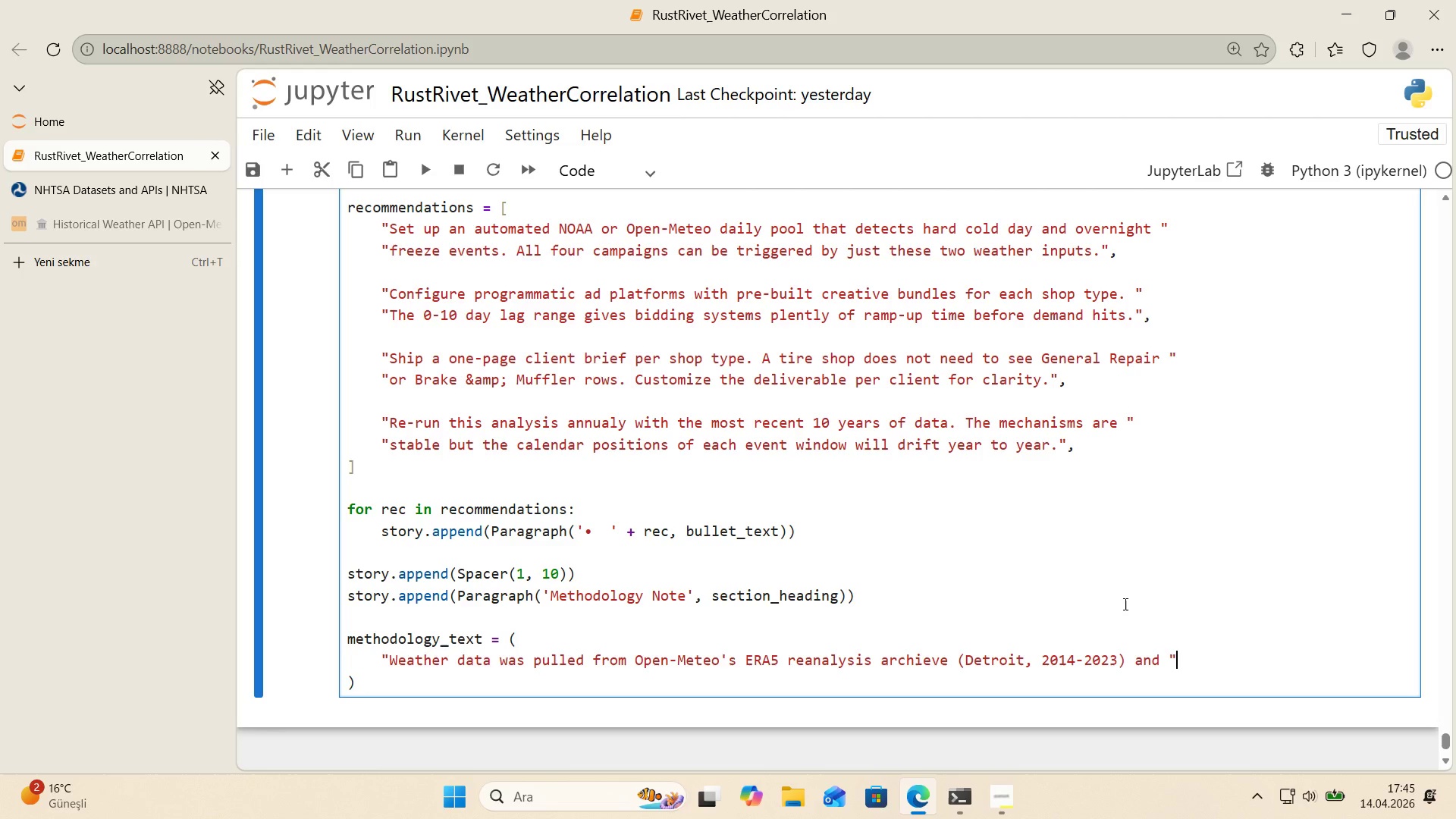 
key(ArrowRight)
 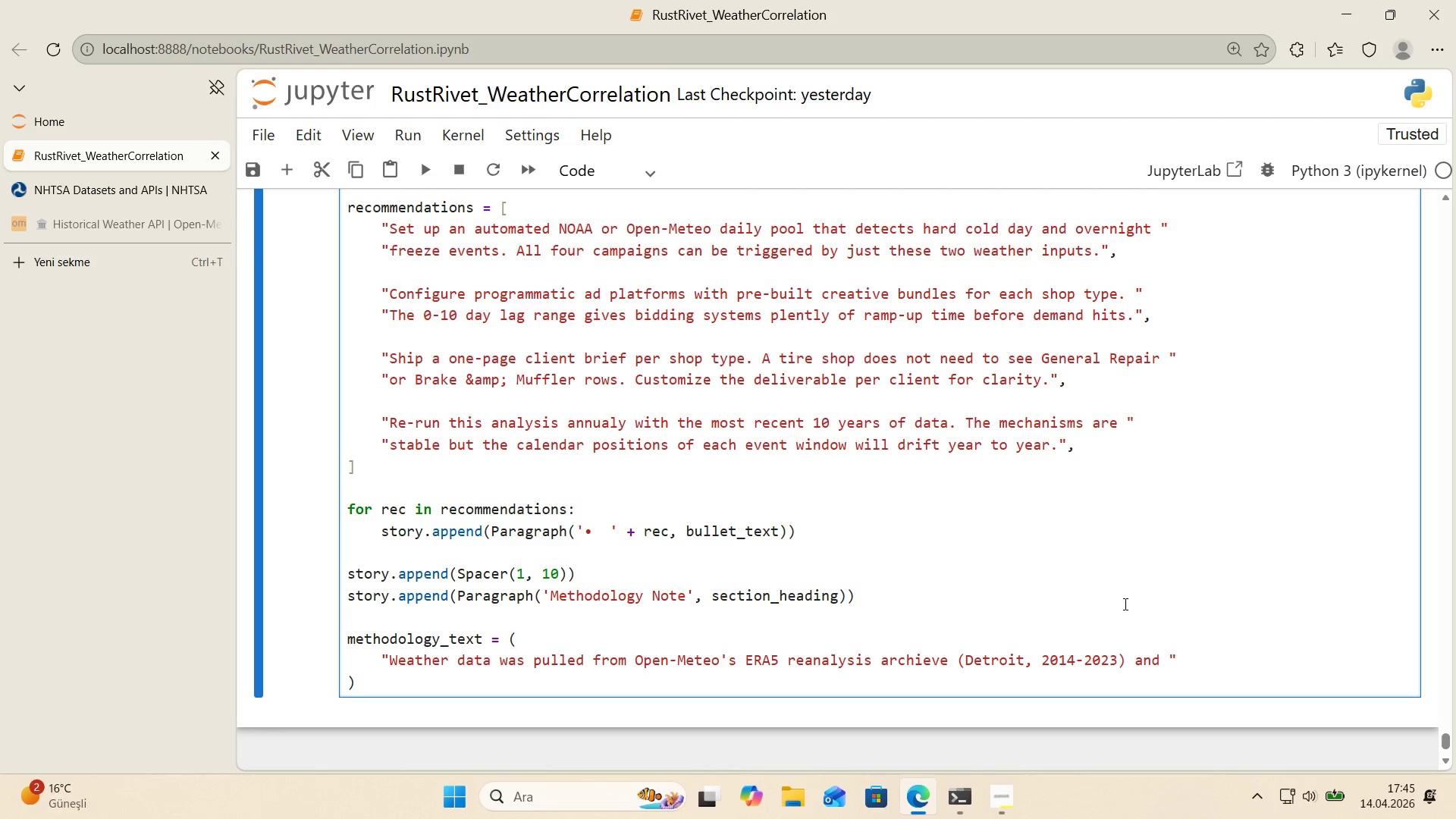 
key(Enter)
 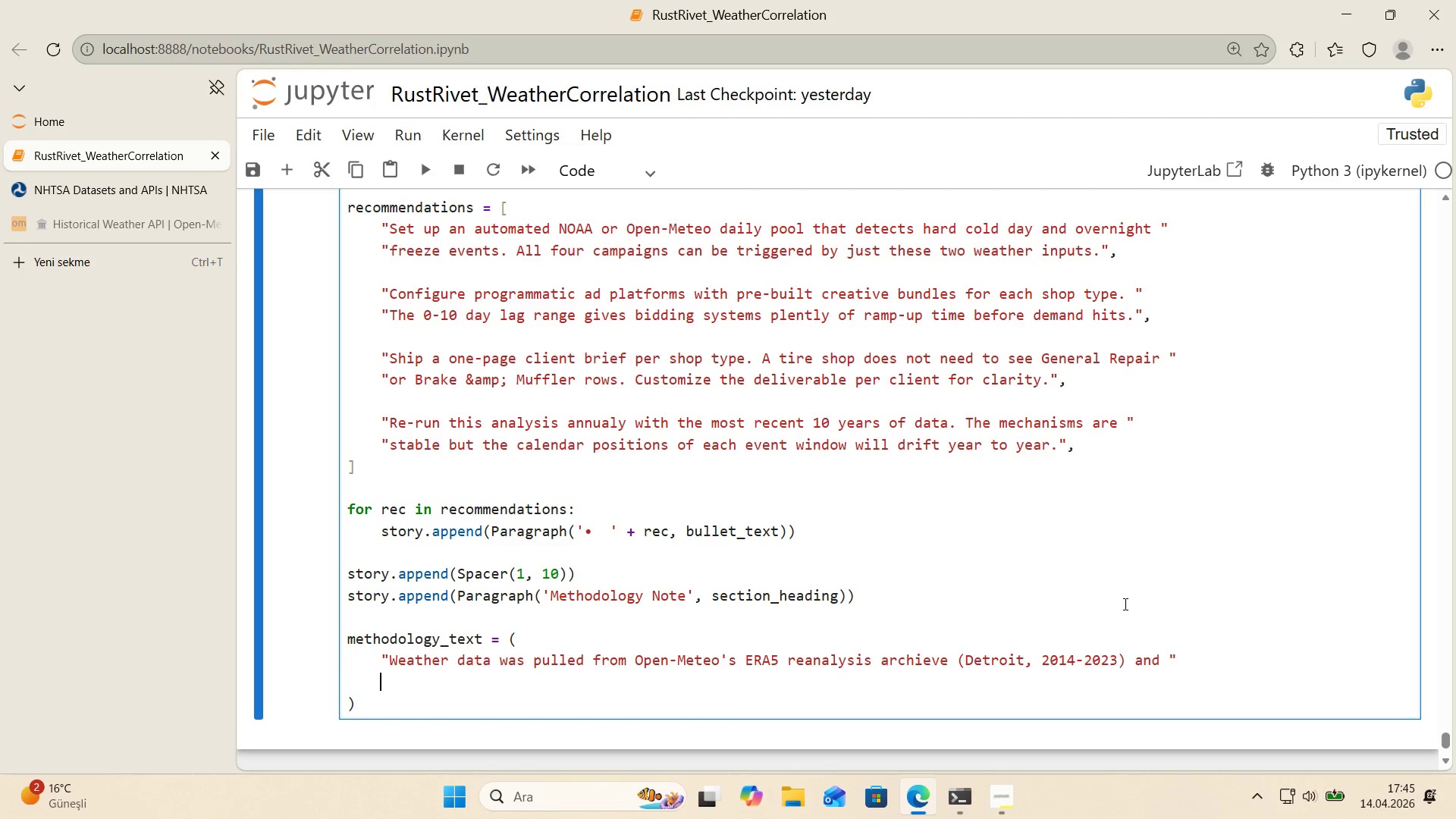 
key(Shift+ShiftRight)
 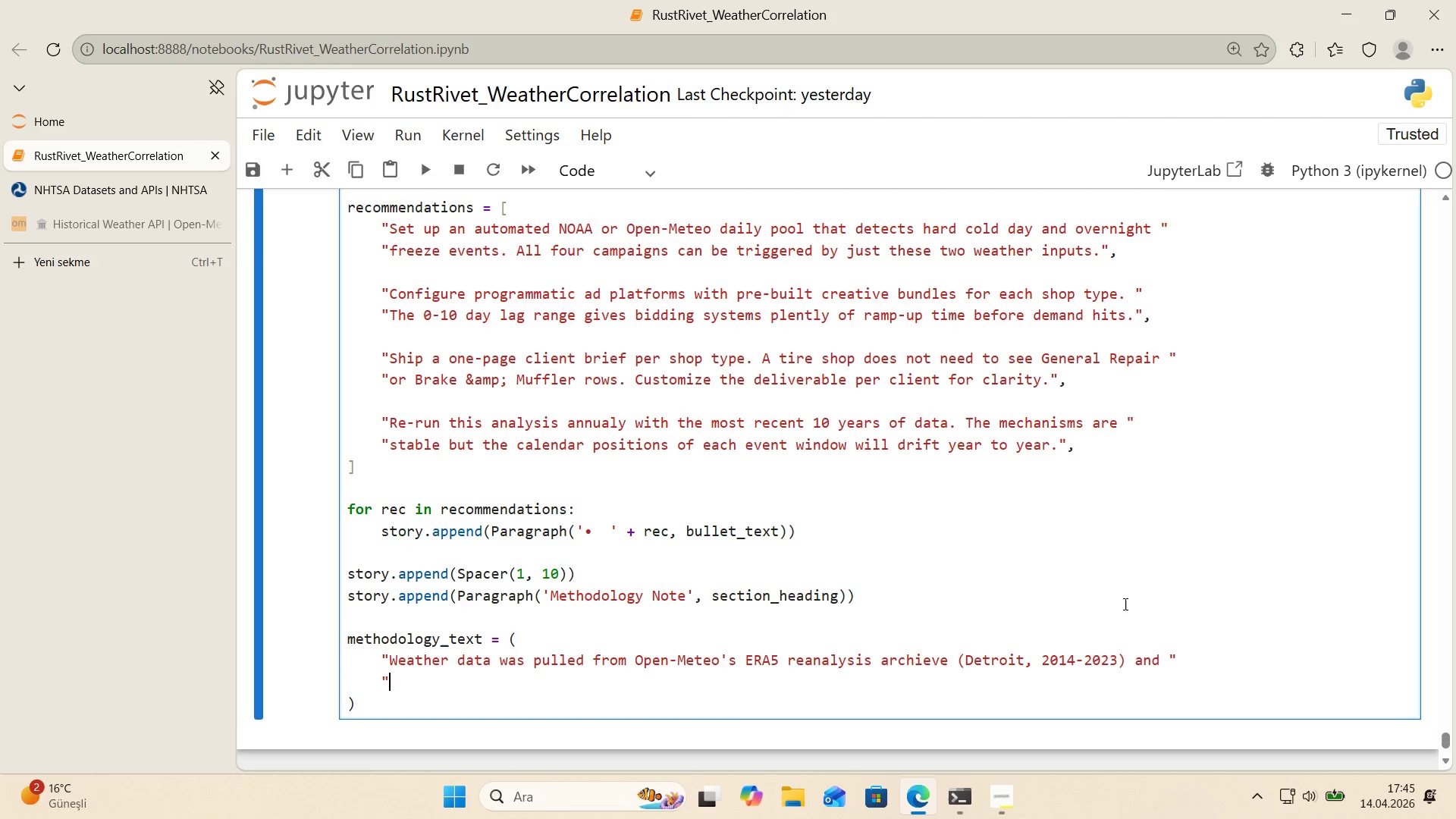 
key(Backquote)
 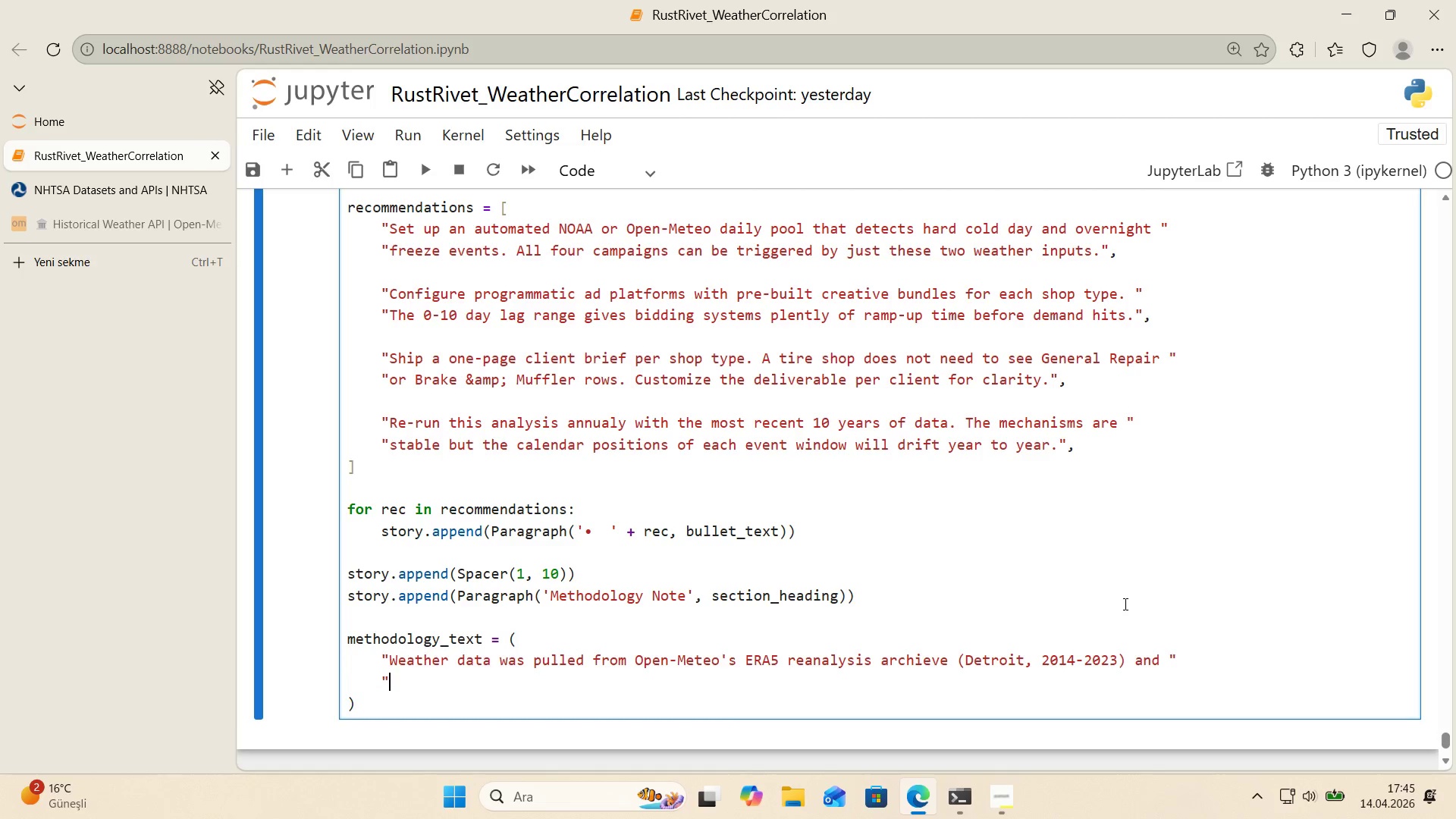 
key(Backquote)
 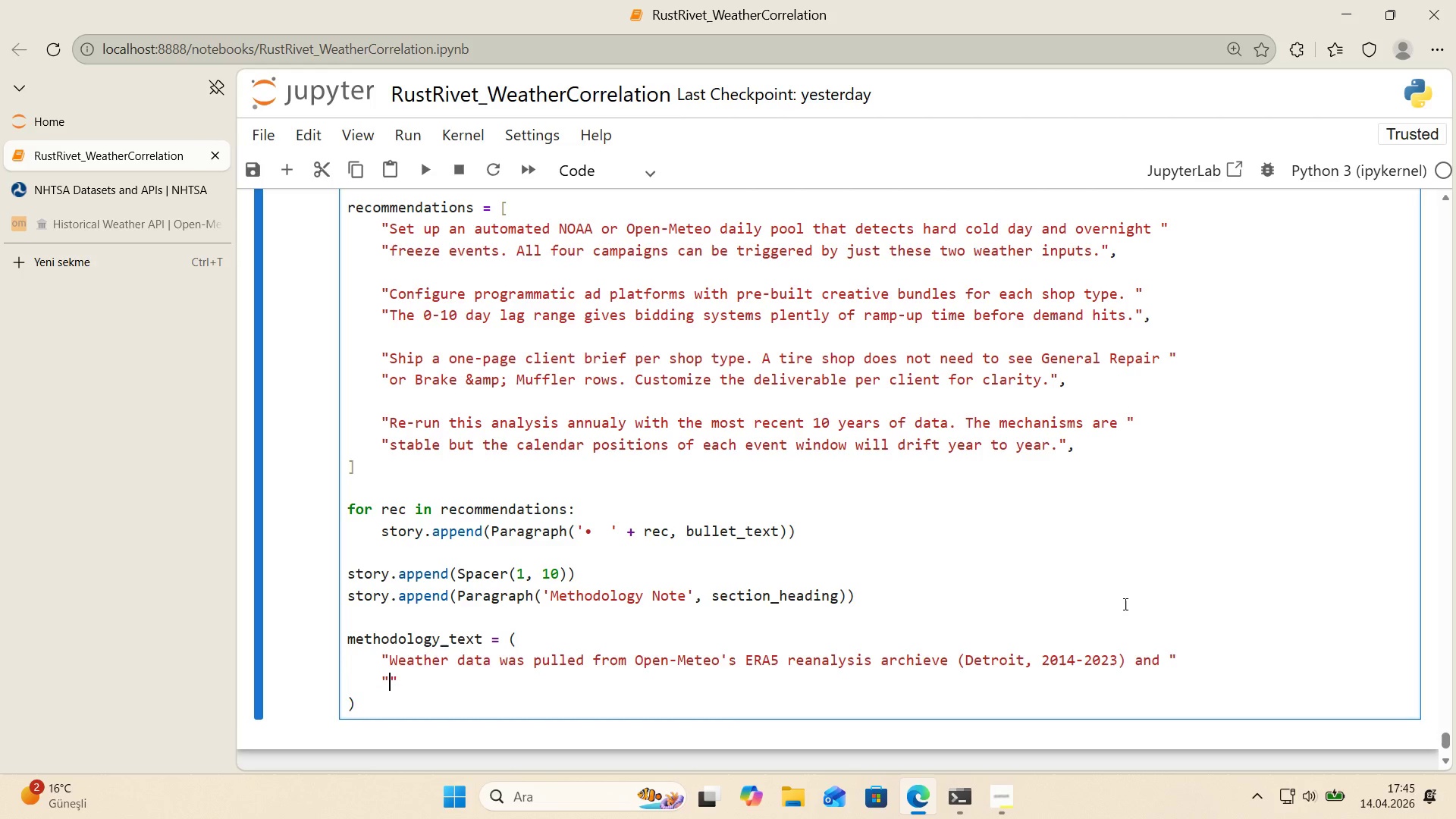 
key(ArrowLeft)
 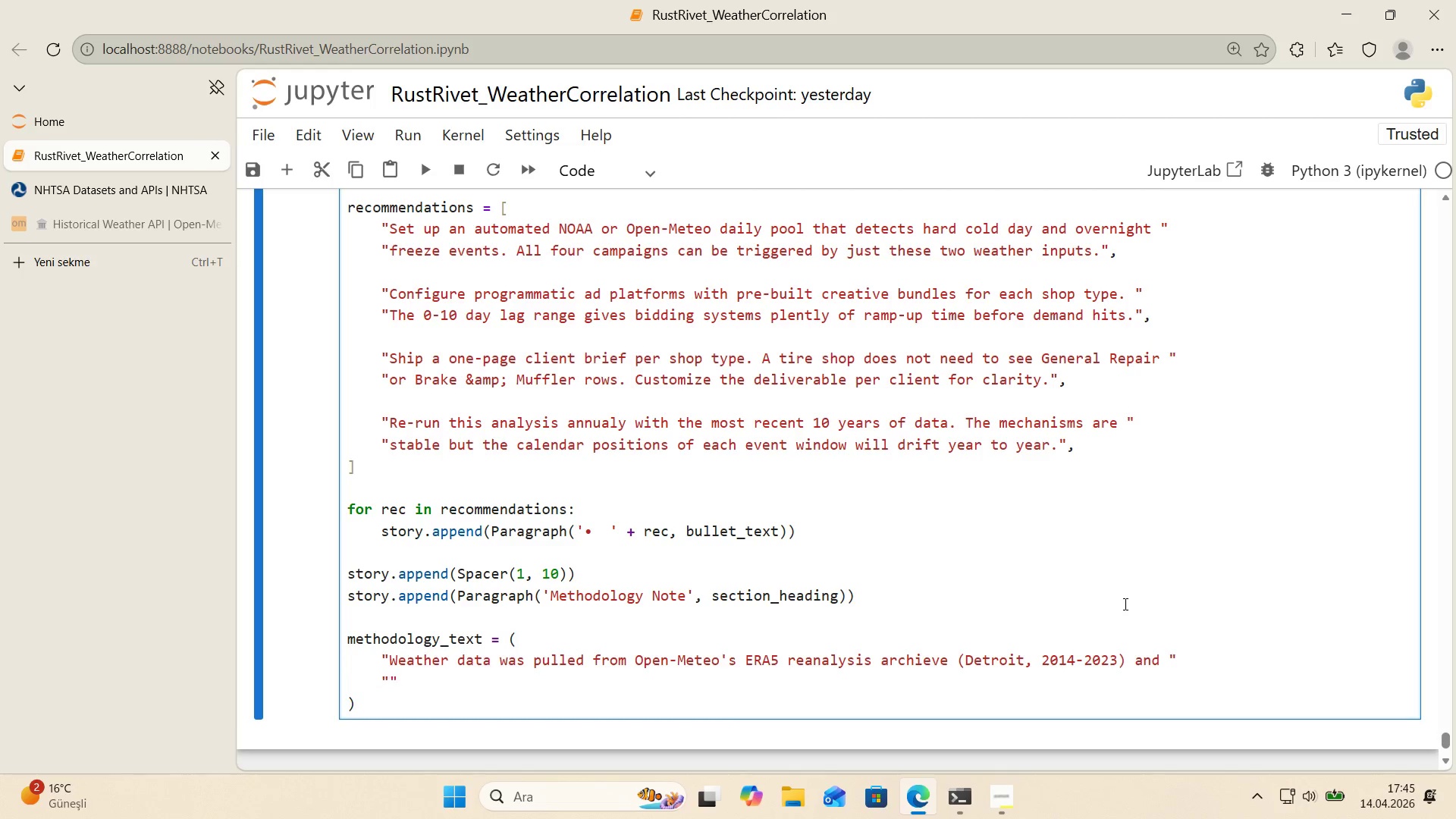 
type(jo'ned to NHTSA defect[IntlYen]c)
key(Backspace)
key(Backspace)
type(-class veh'cle compla'nts f'ltered to M')
key(Backspace)
type('ch'gan. Cross )
key(Backspace)
type(-correlat'on was  )
key(Backspace)
key(Backspace)
type( )
 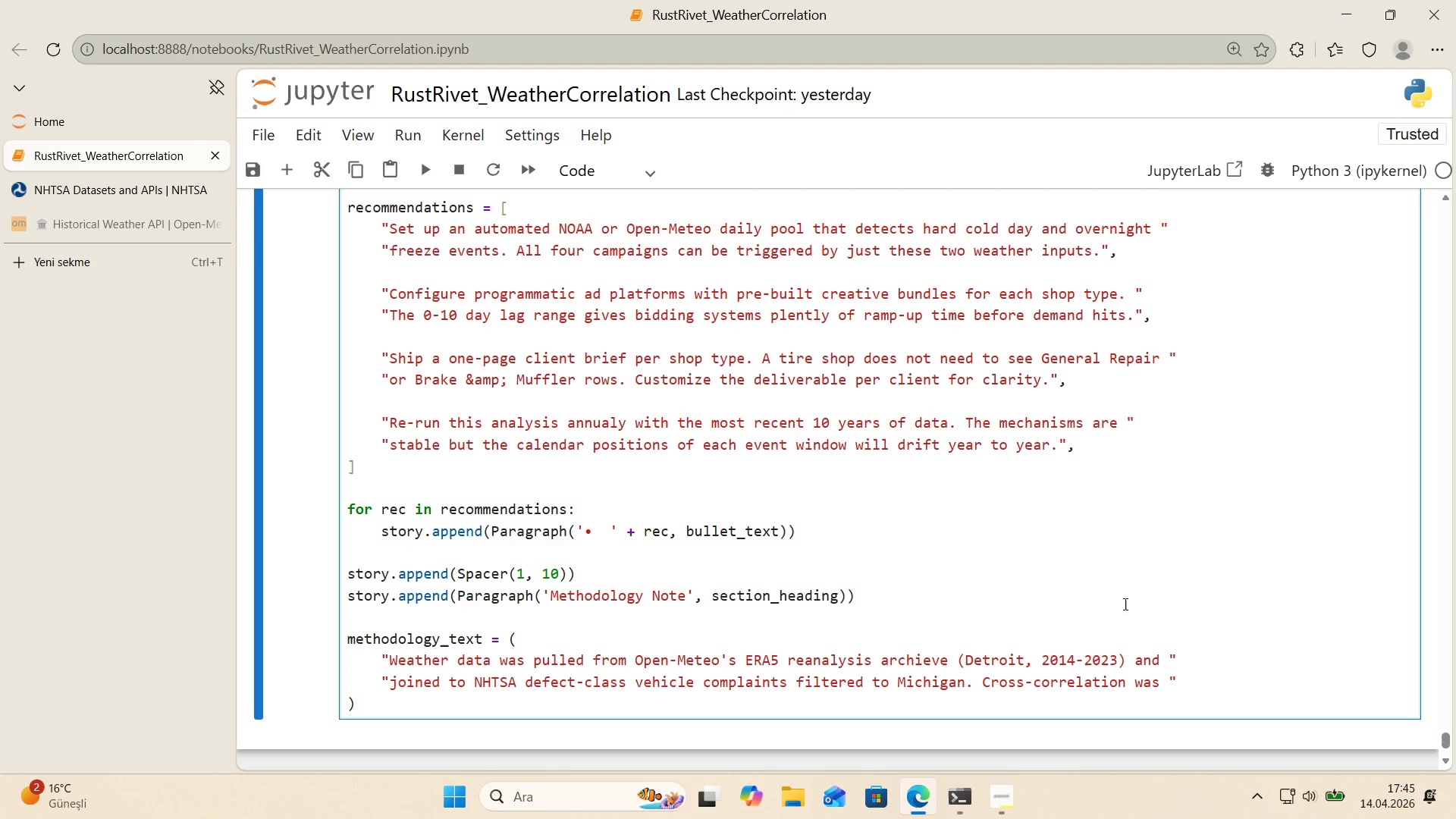 
key(ArrowRight)
 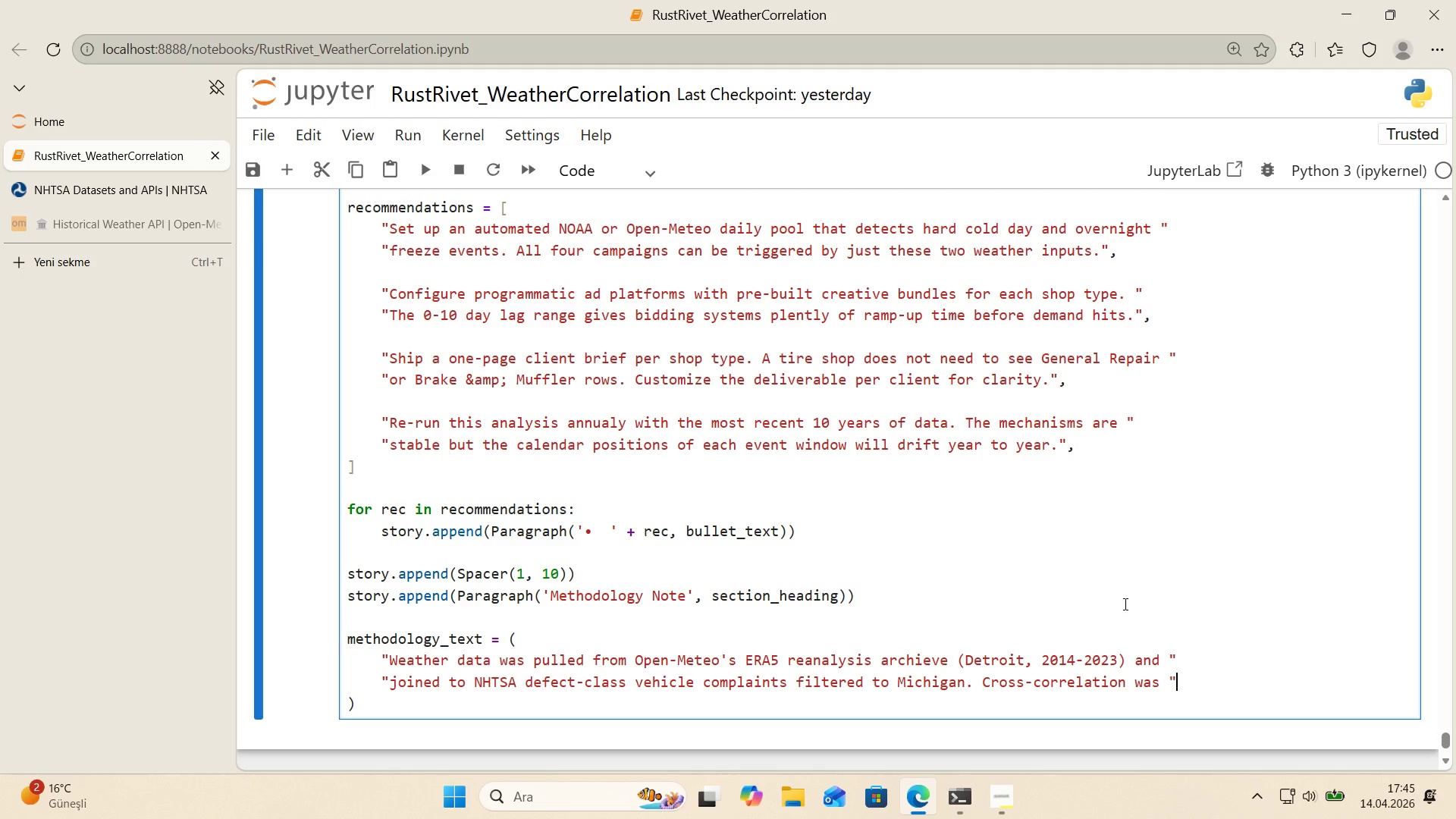 
key(Enter)
 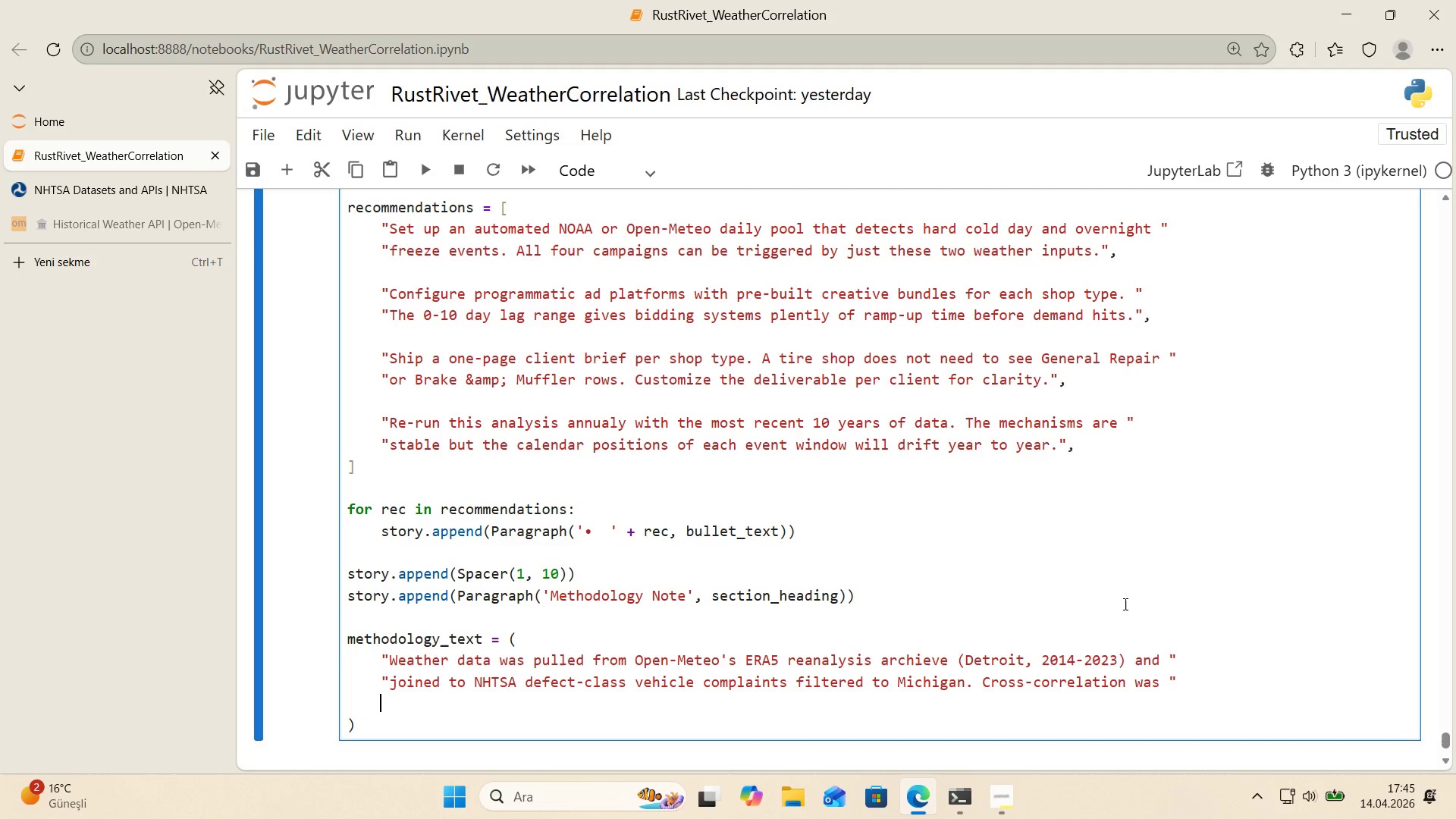 
key(Backquote)
 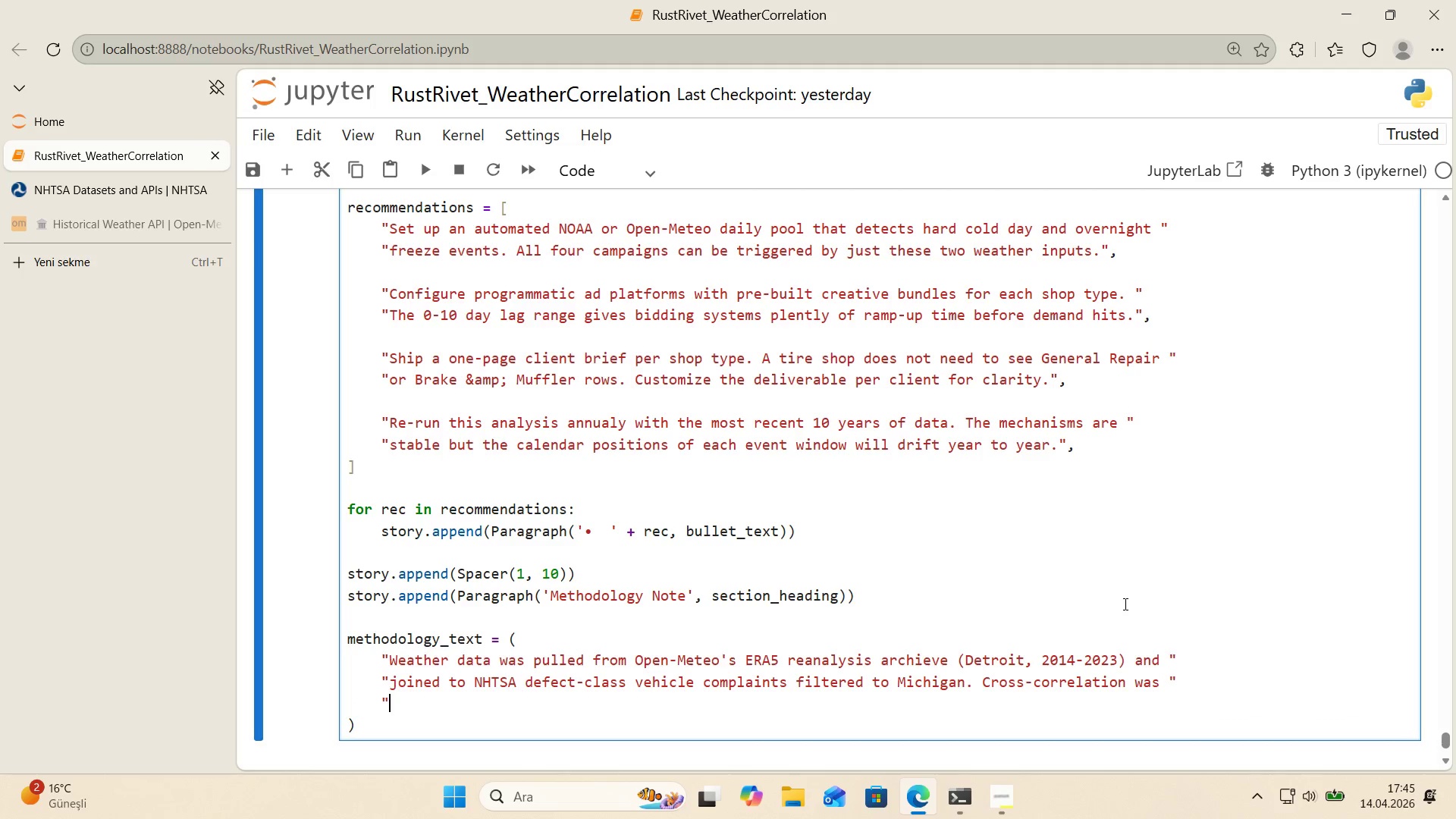 
key(Backquote)
 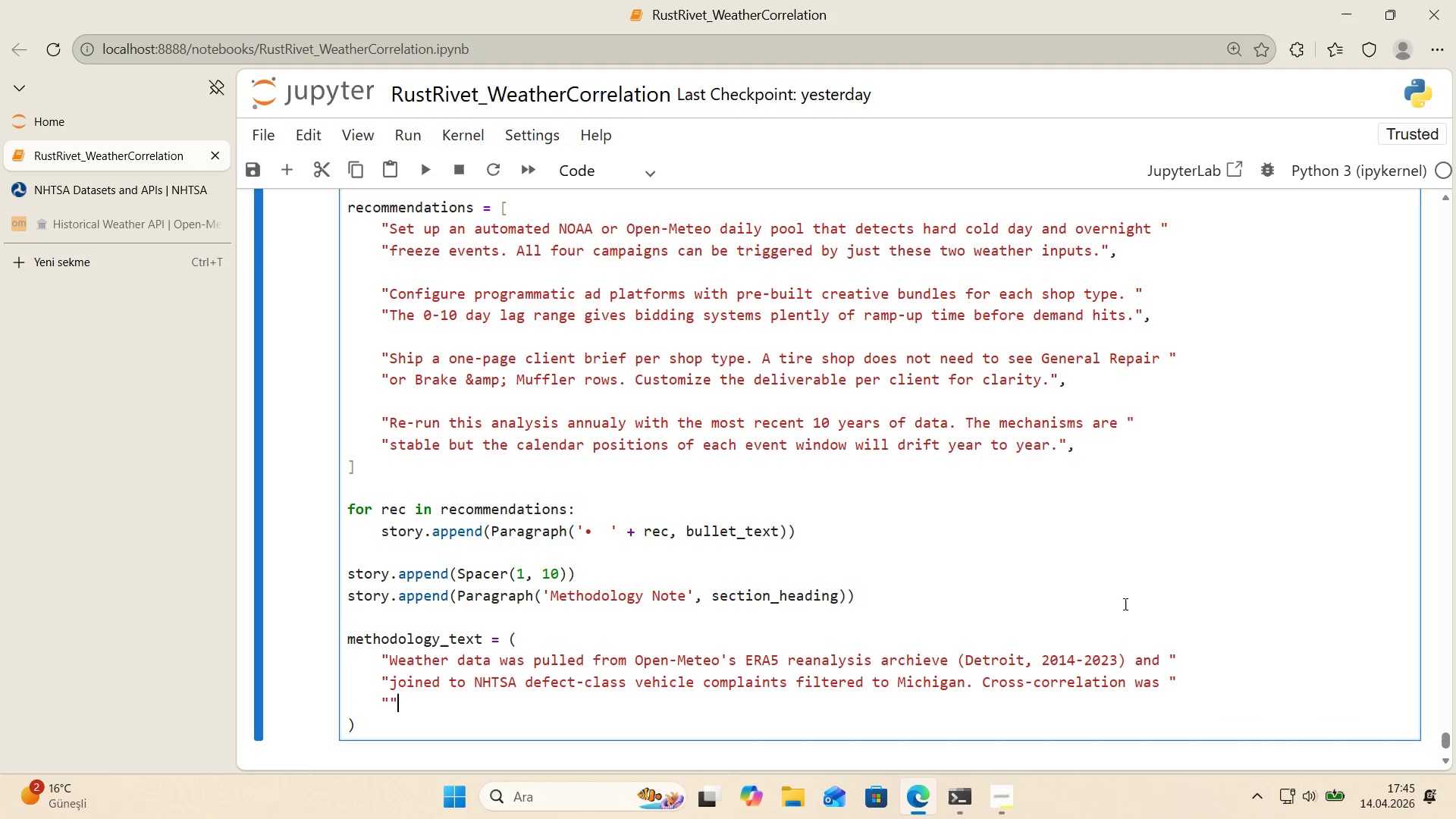 
key(ArrowLeft)
 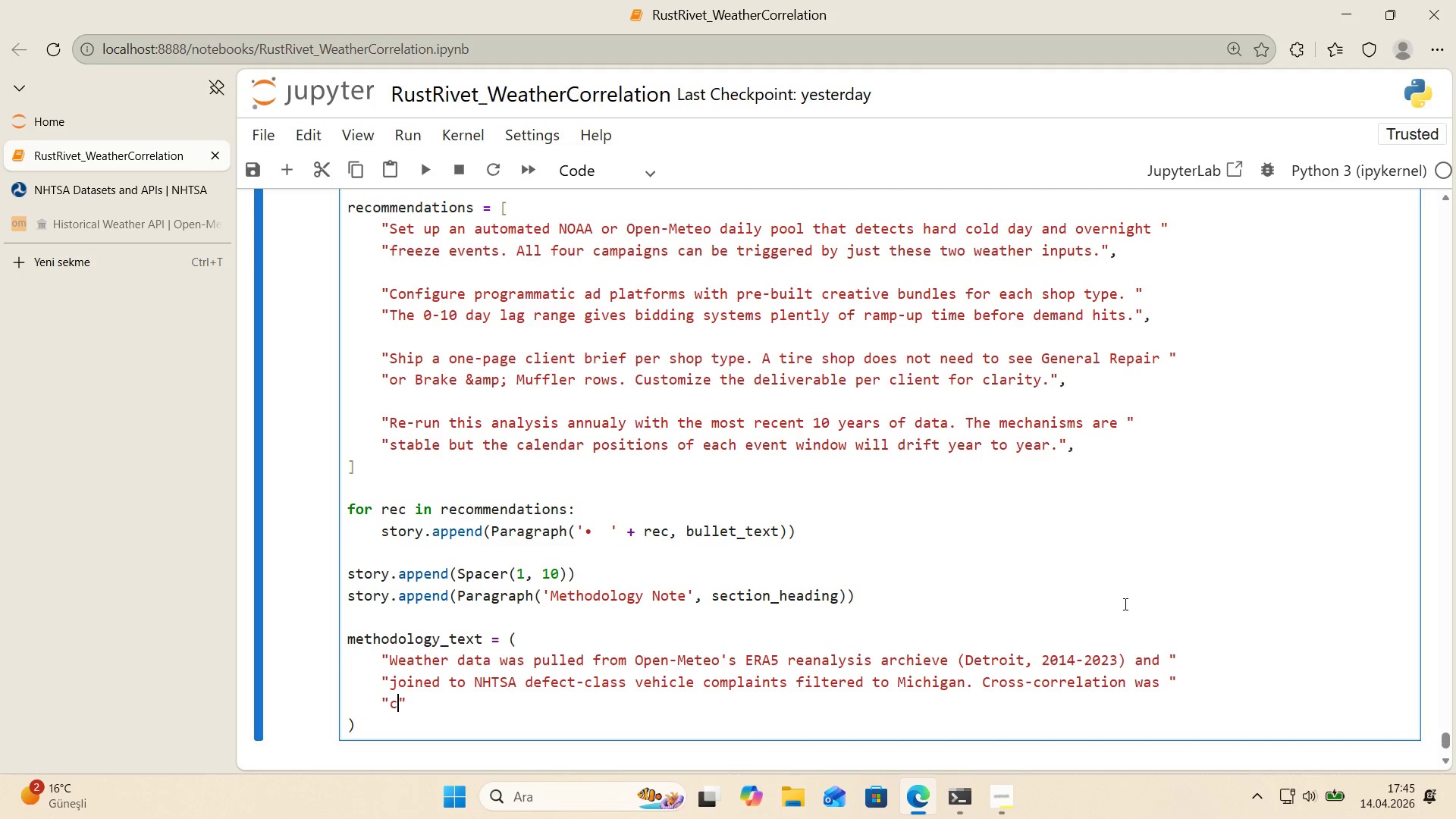 
type(computed across 11 lag values *()
 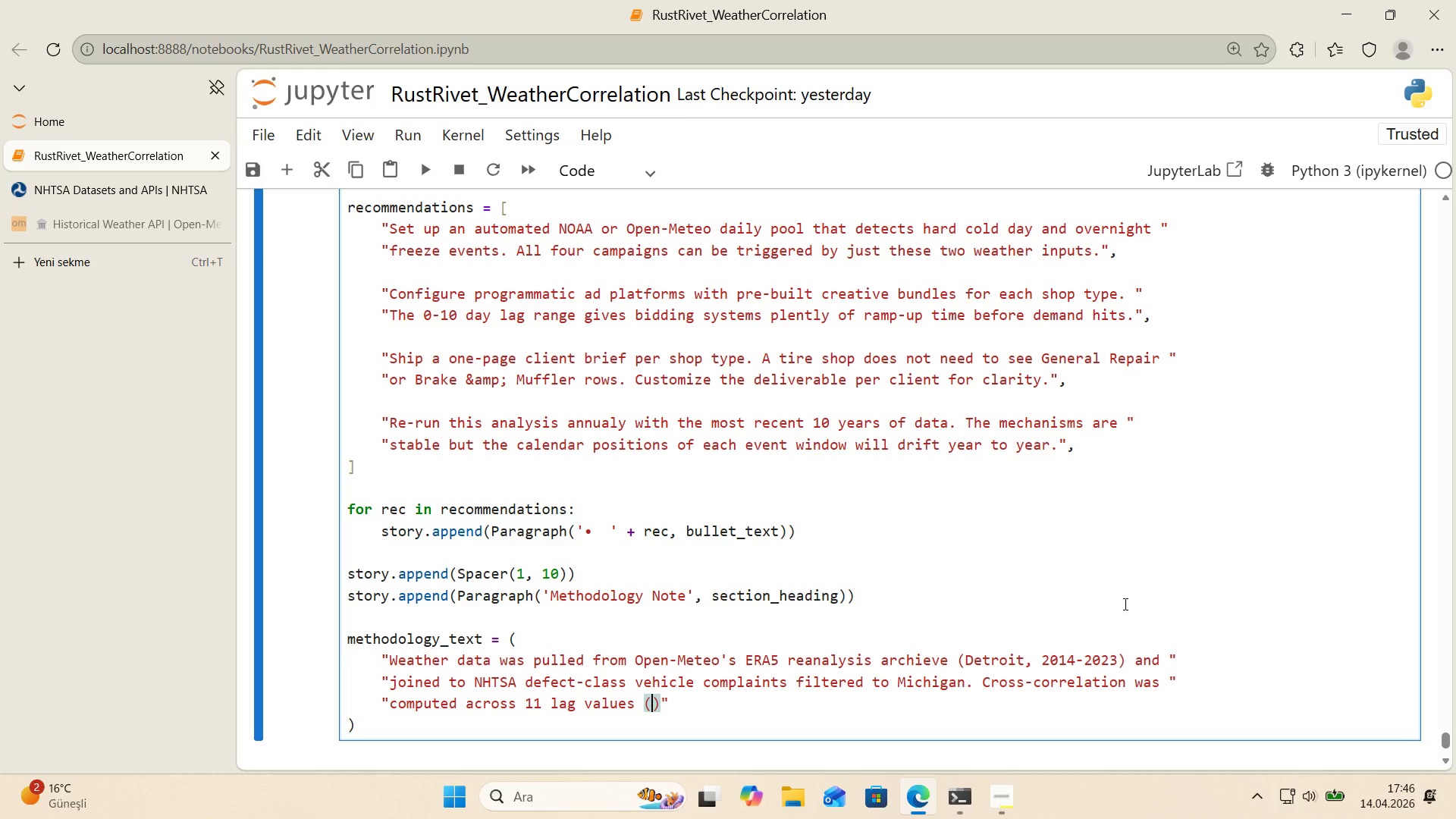 
 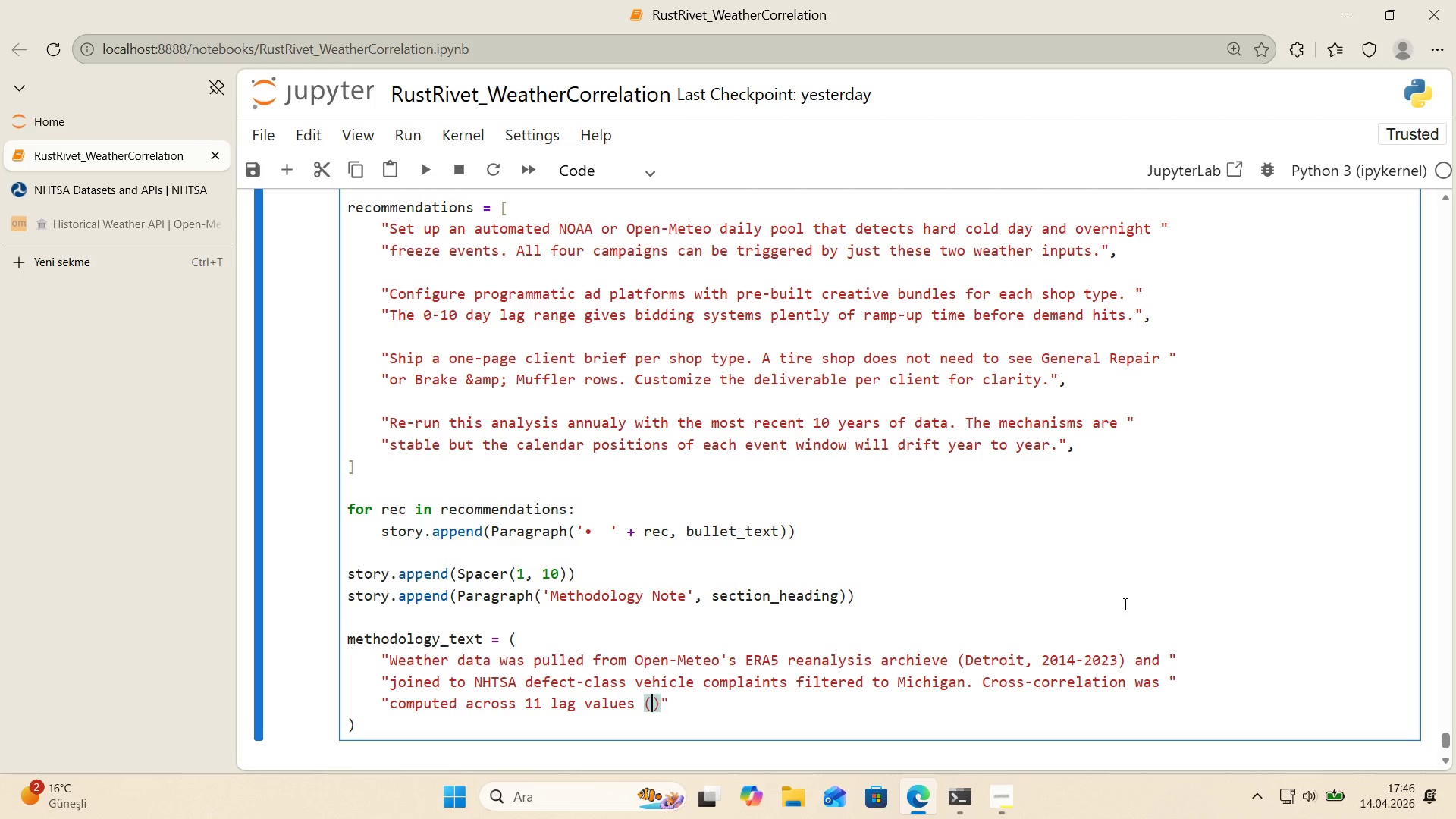 
key(ArrowLeft)
 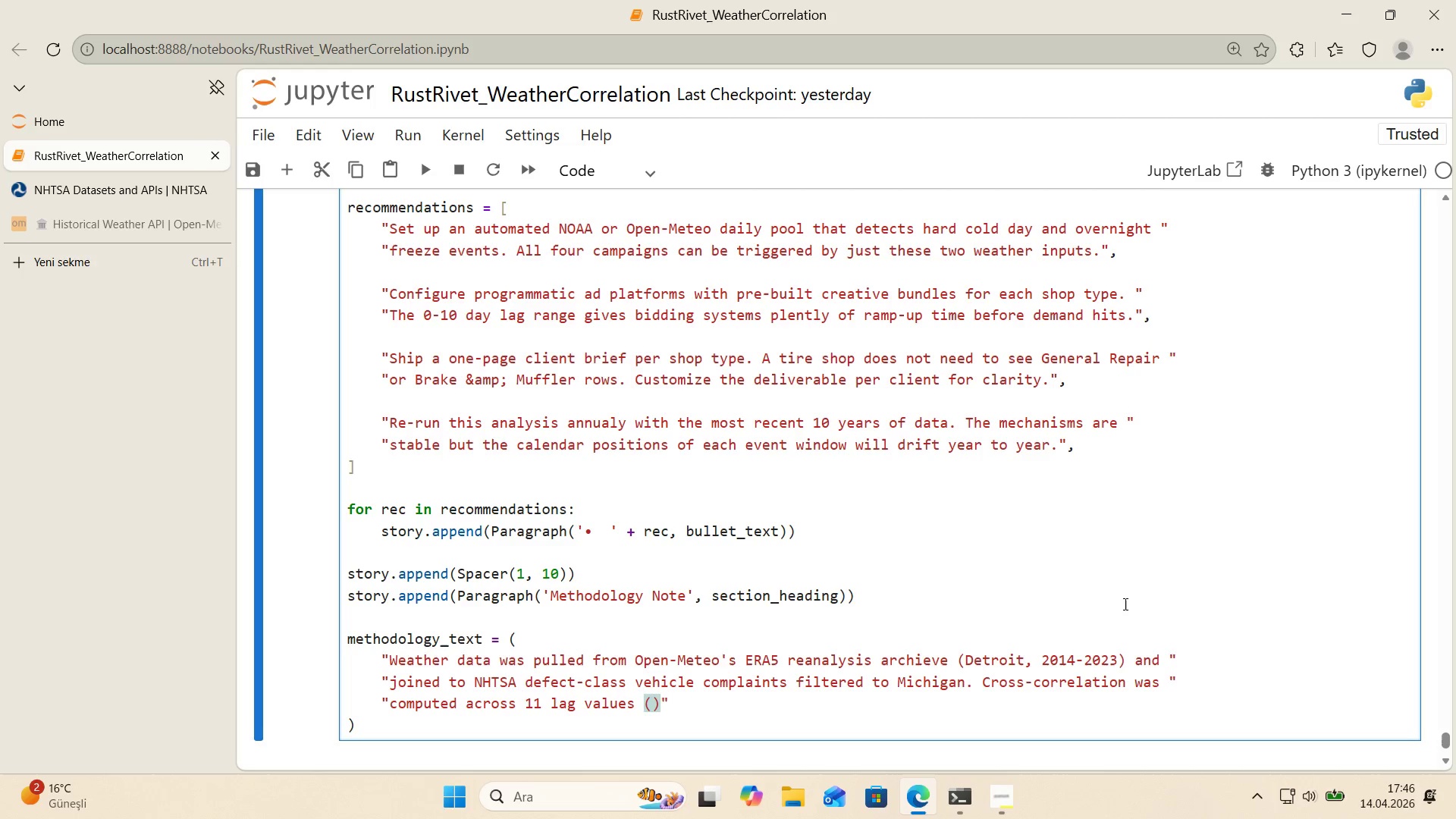 
type(0-10 days)
 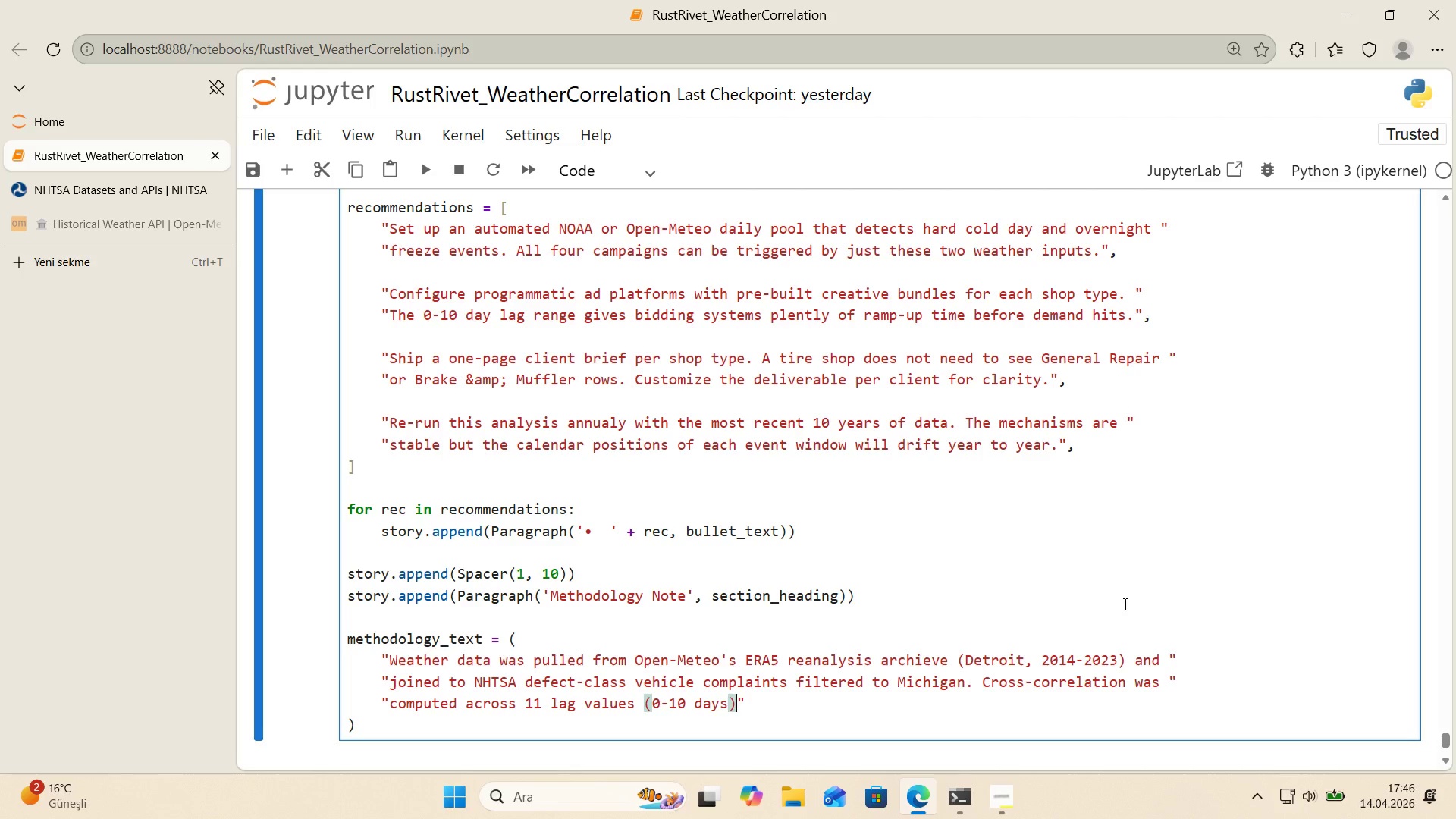 
key(ArrowRight)
 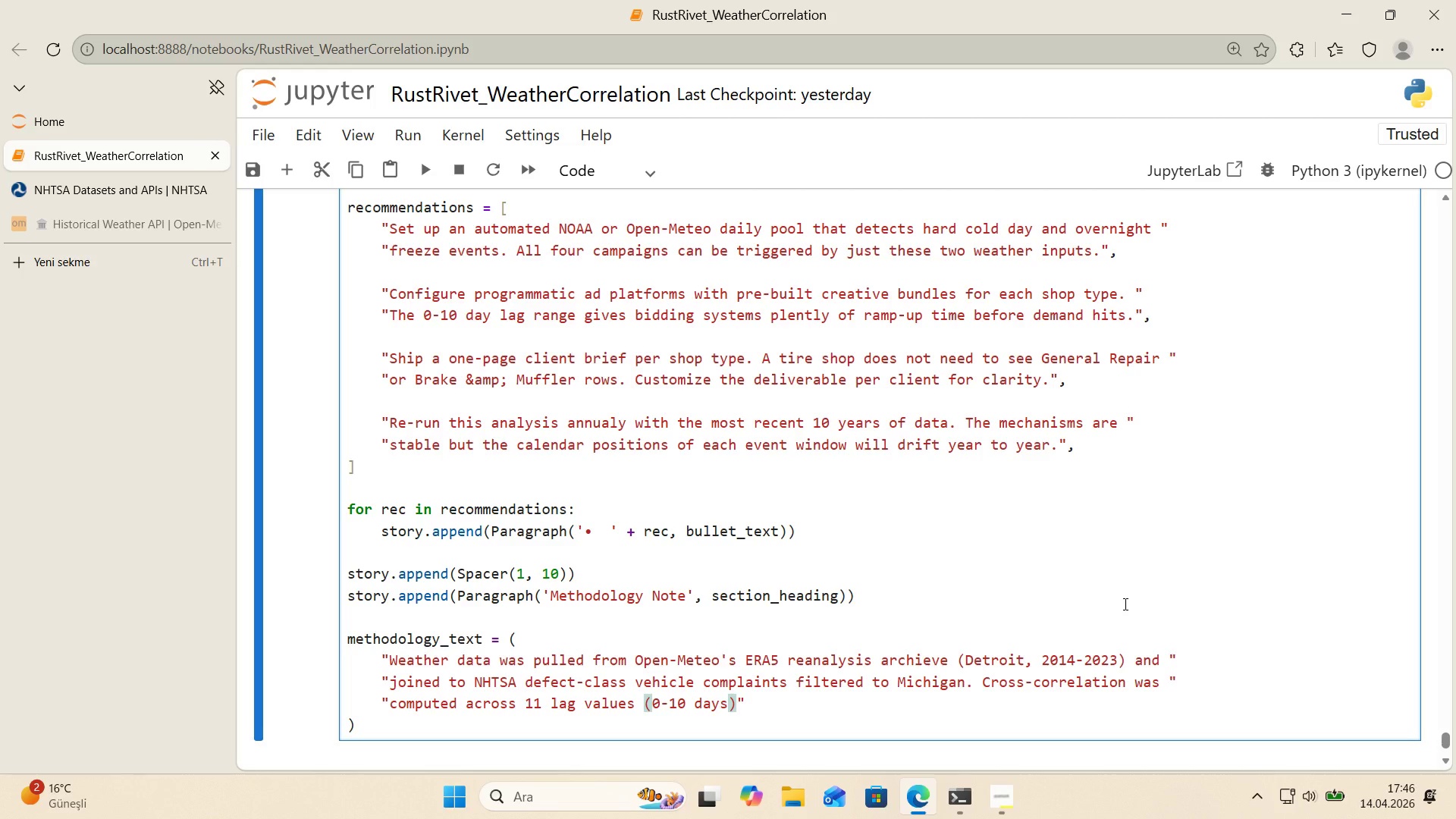 
type( for each tr'gger-shop pa'r, followed by Welch@s )
 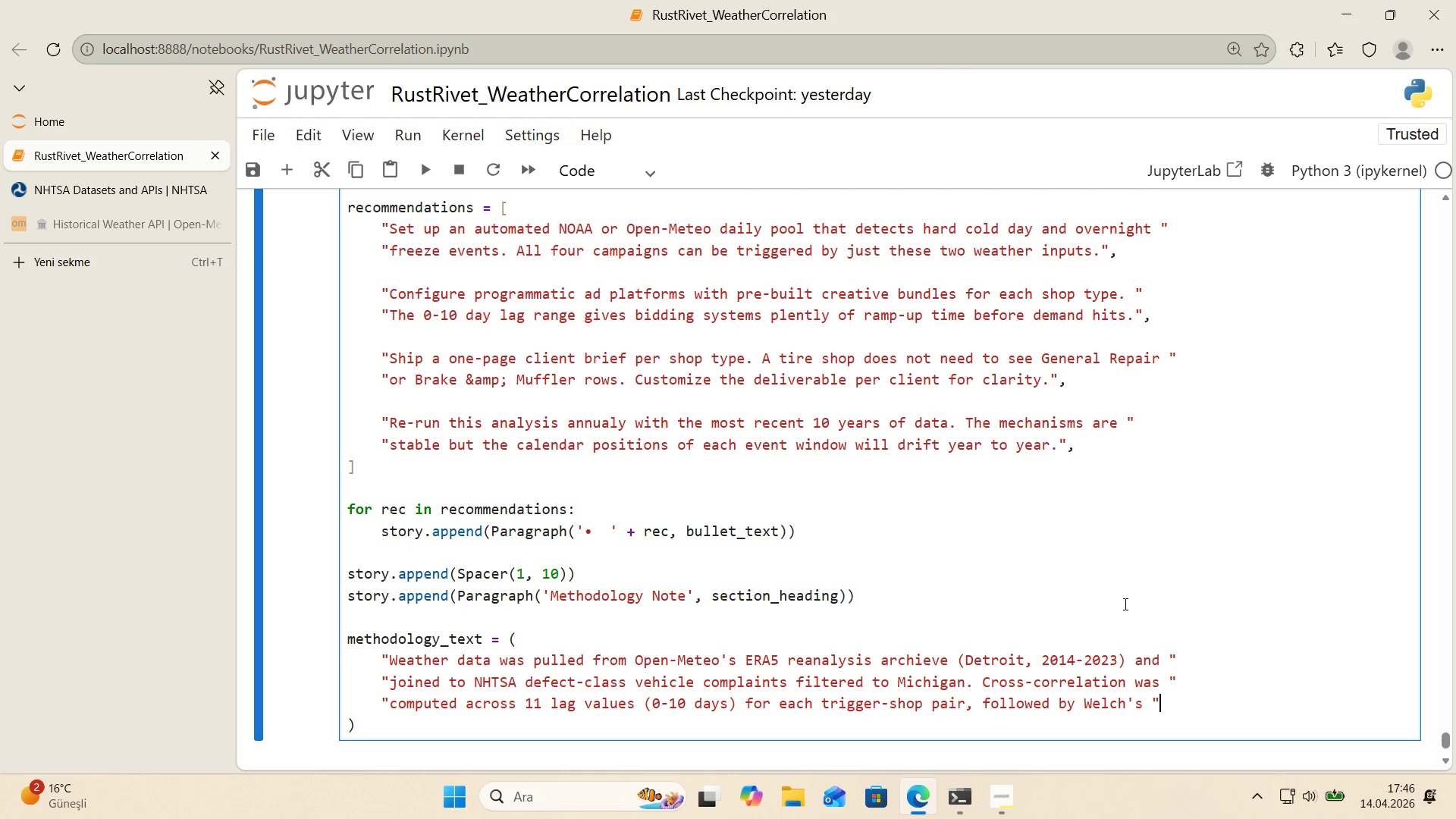 
 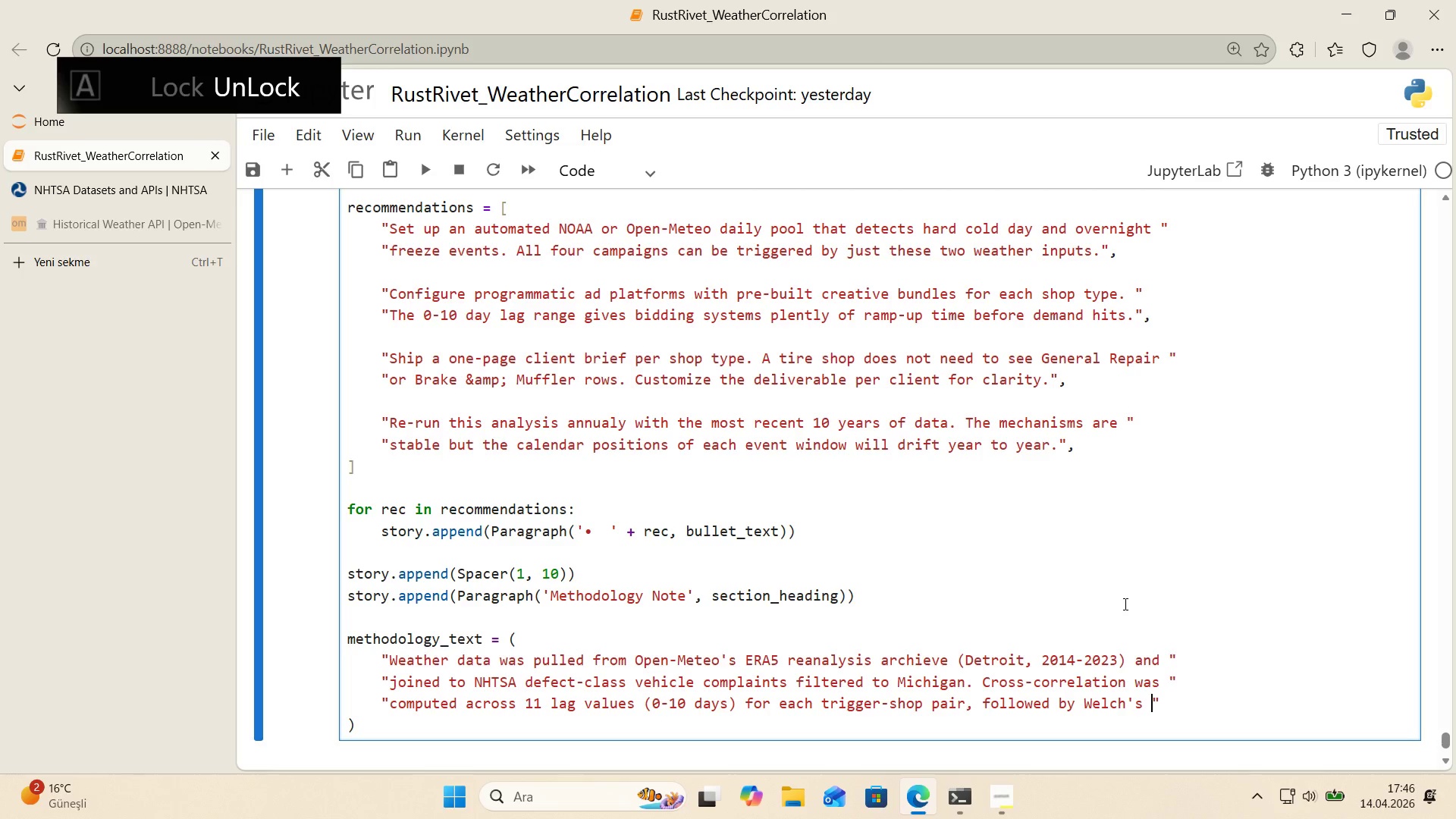 
key(ArrowRight)
 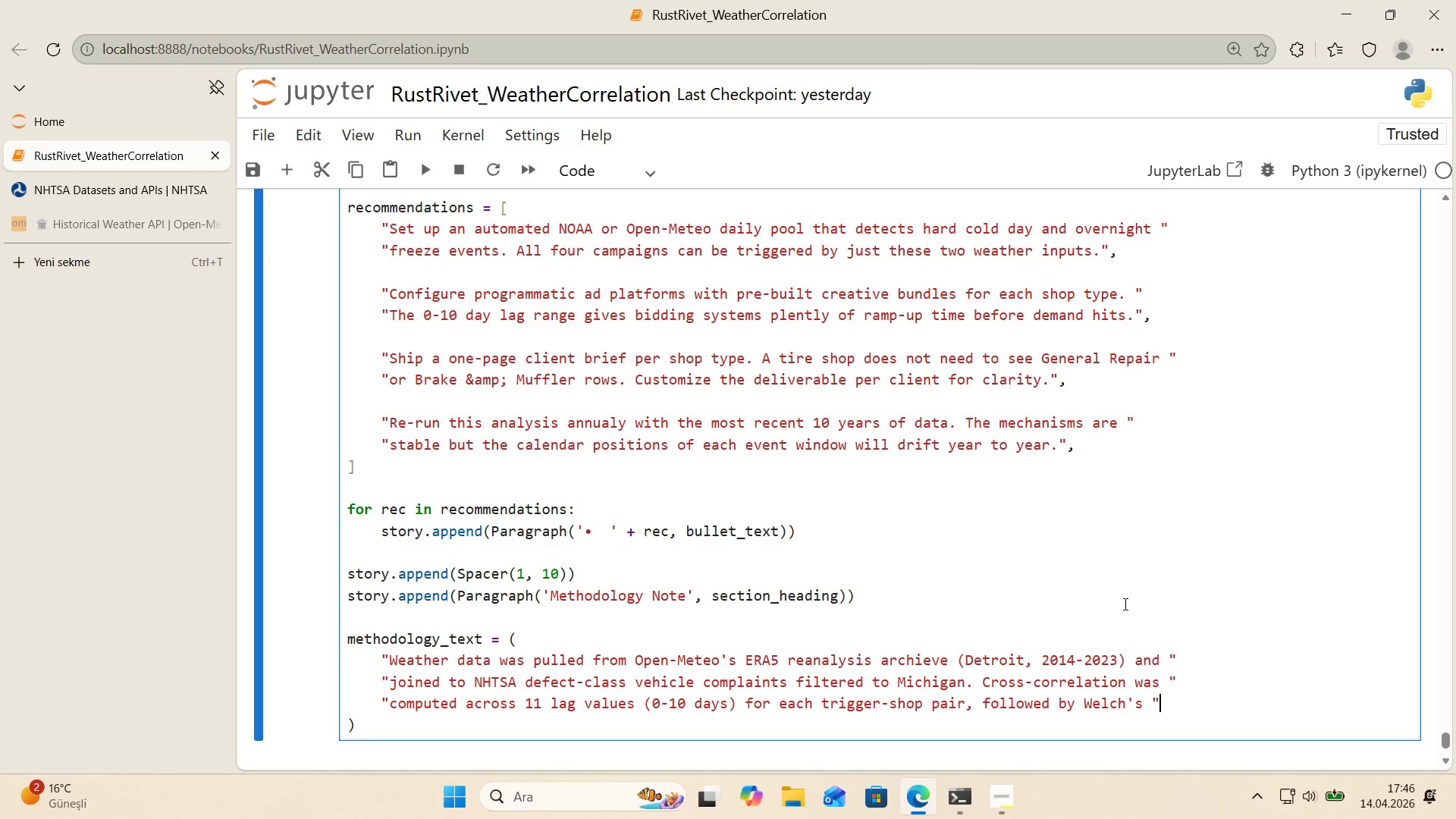 
key(Enter)
 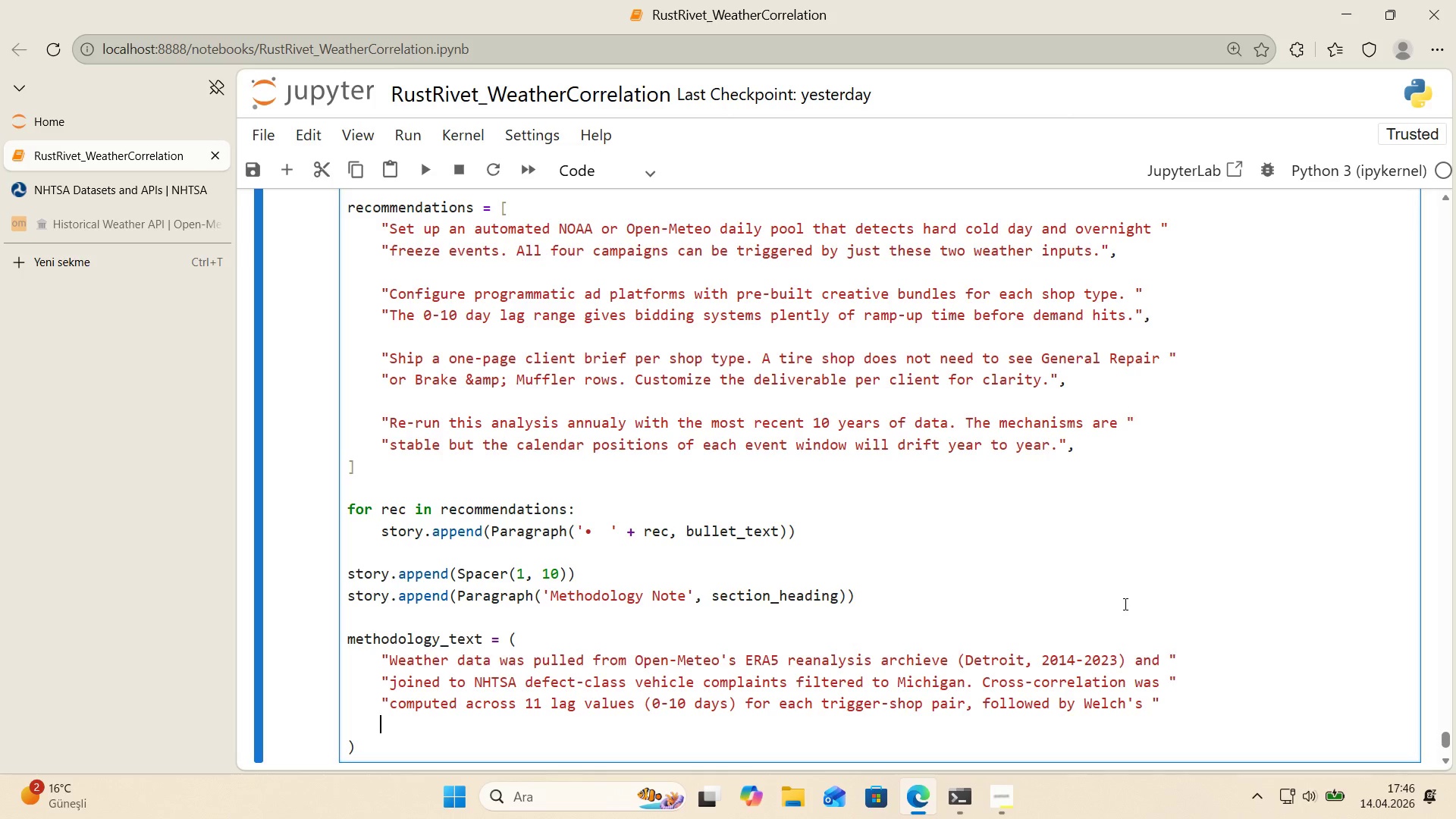 
key(Backquote)
 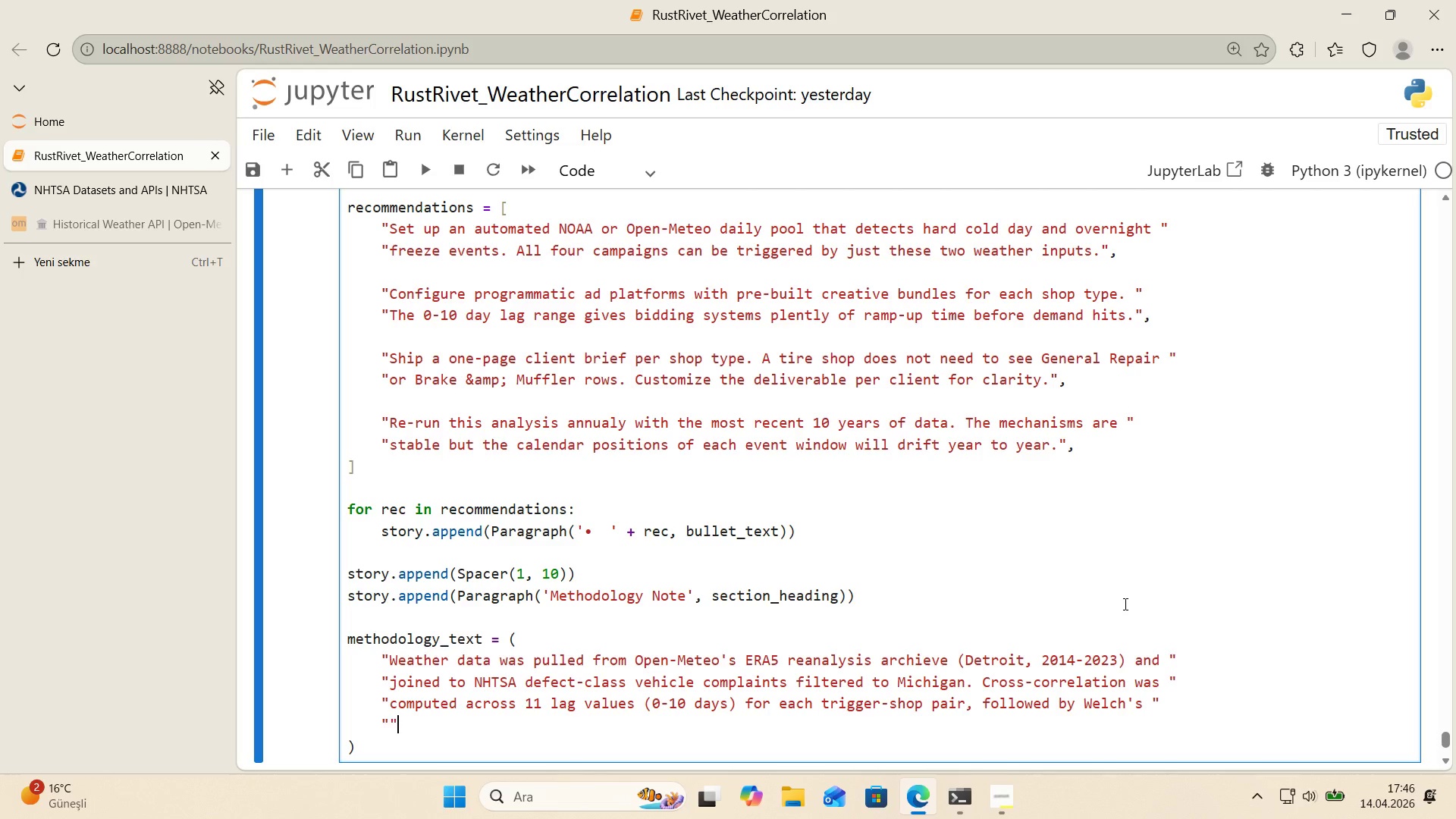 
key(Backquote)
 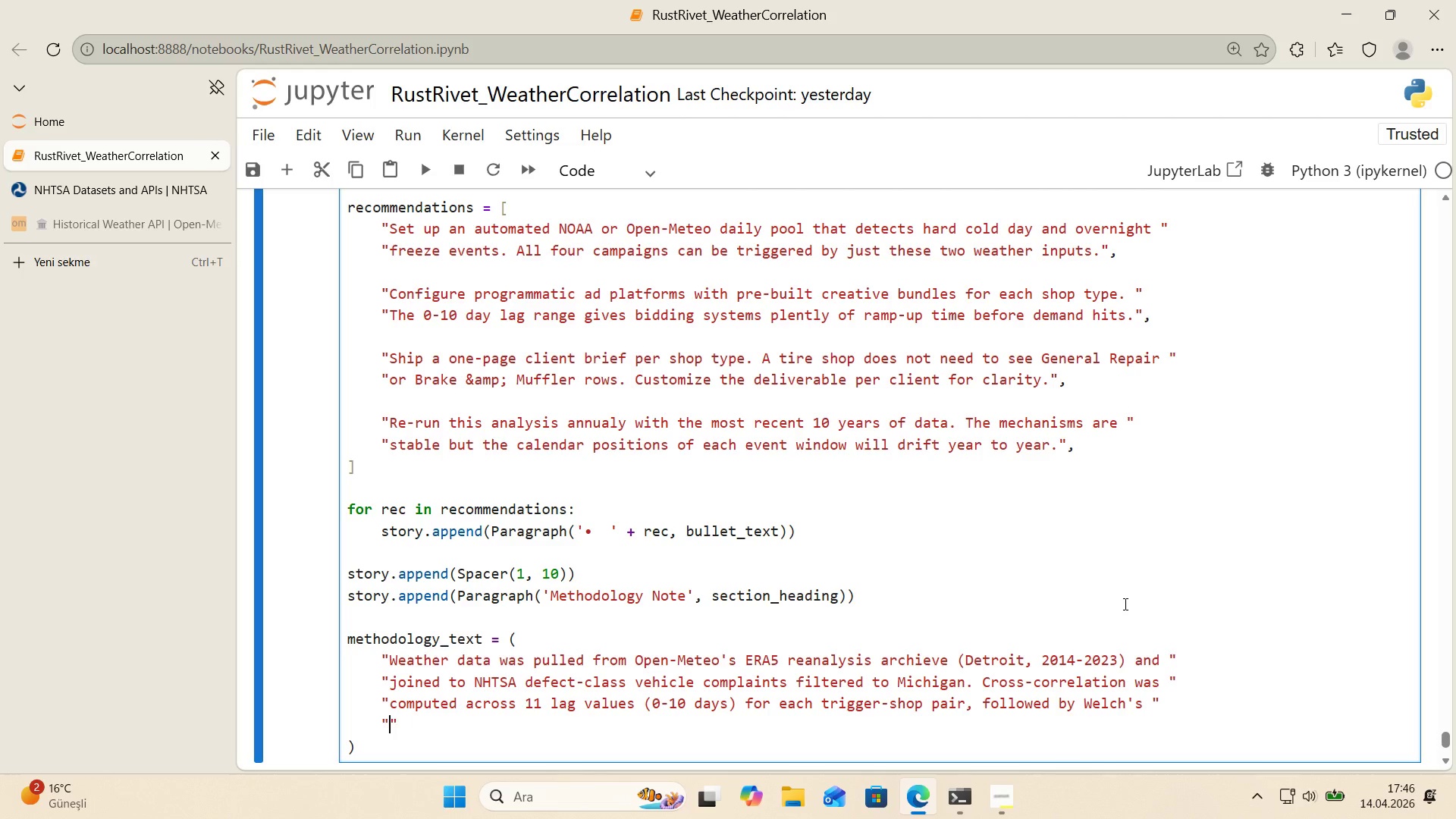 
key(ArrowLeft)
 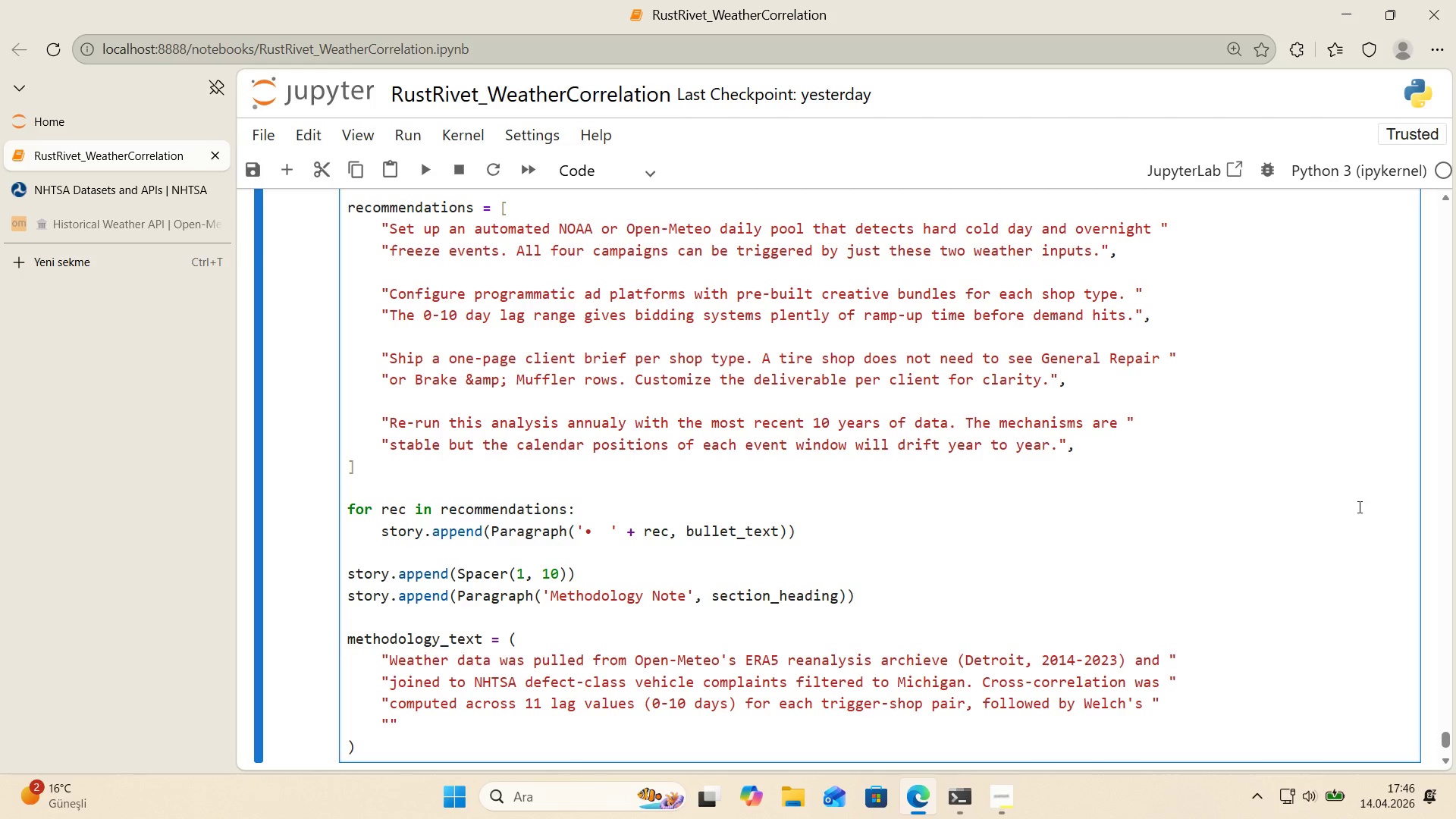 
scroll: coordinate [1332, 519], scroll_direction: down, amount: 1.0
 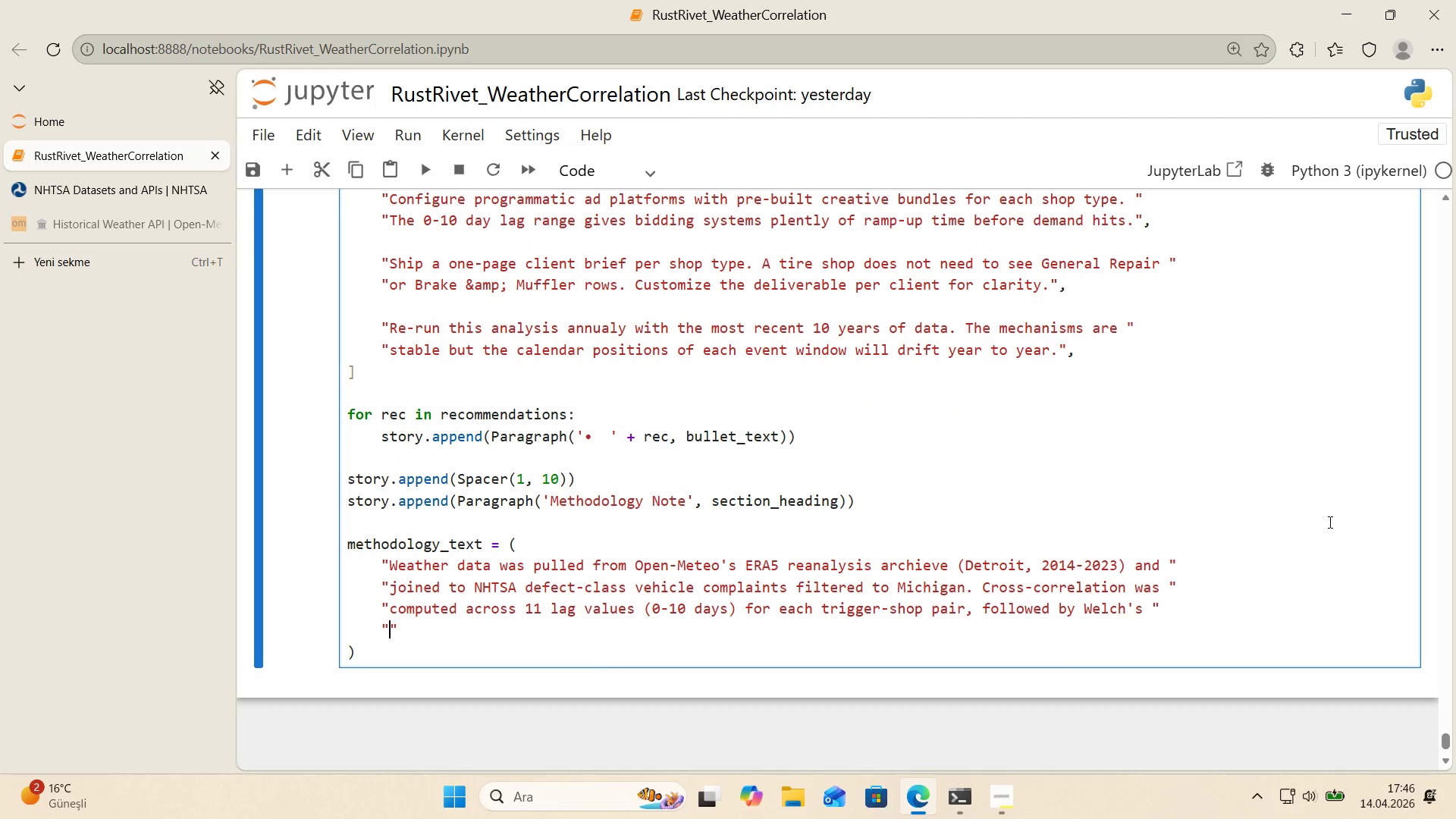 
type(t-test compar'ng 'n-w'ndow demand to basel'ne)
 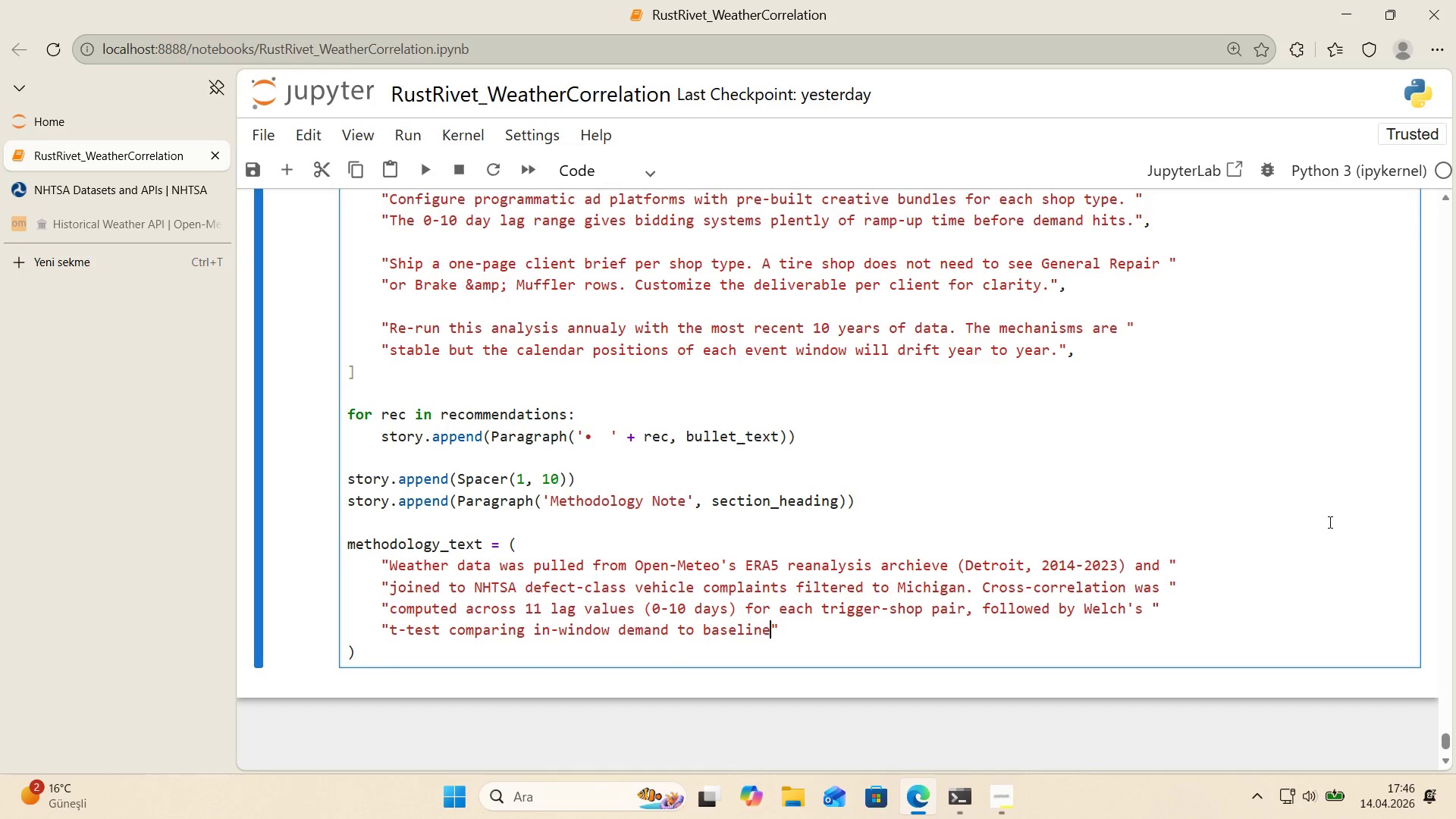 
wait(13.56)
 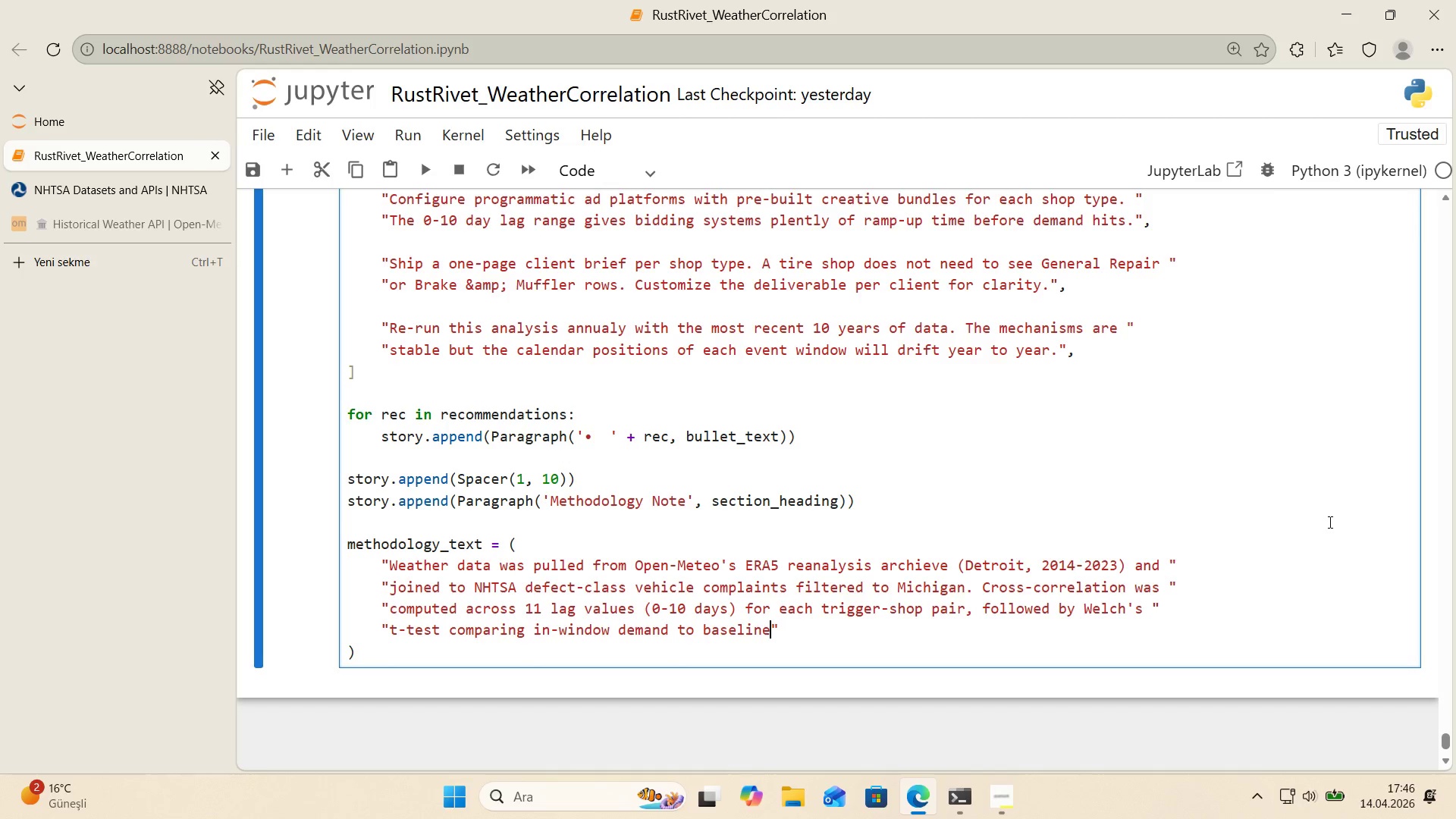 
type( NHTSA tracks defect-class fa'lures on )
 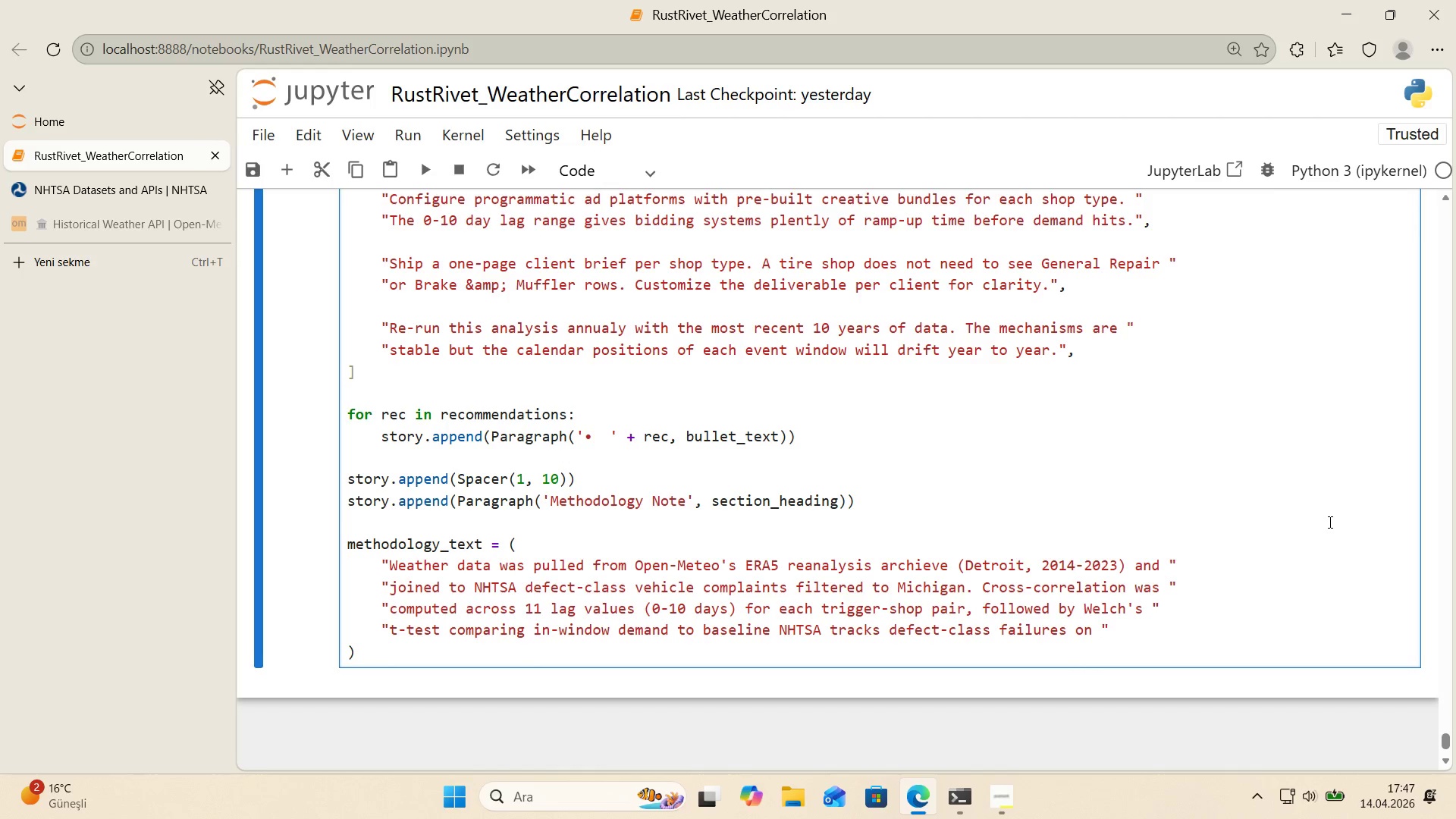 
type(only - )
 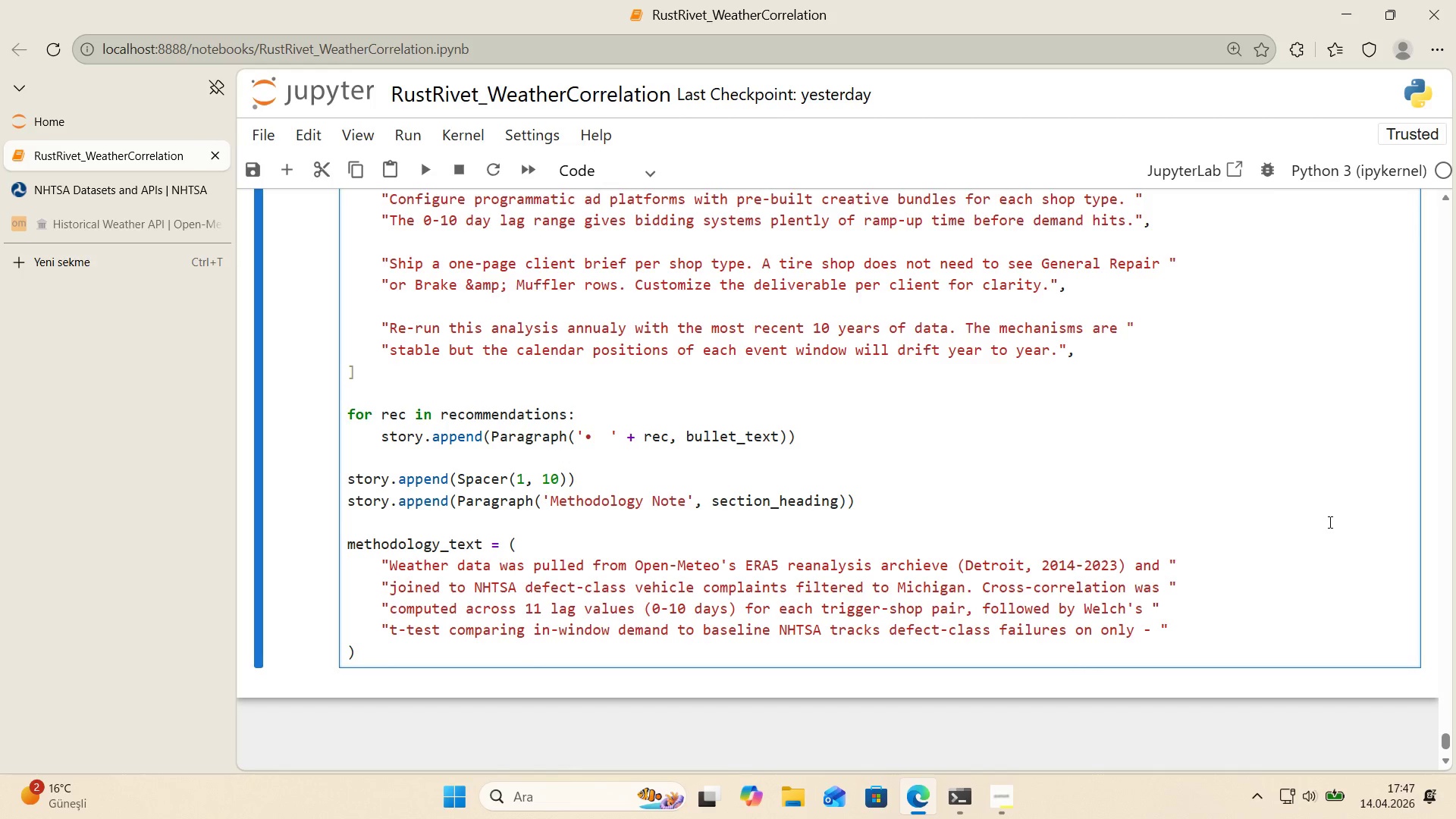 
key(ArrowRight)
 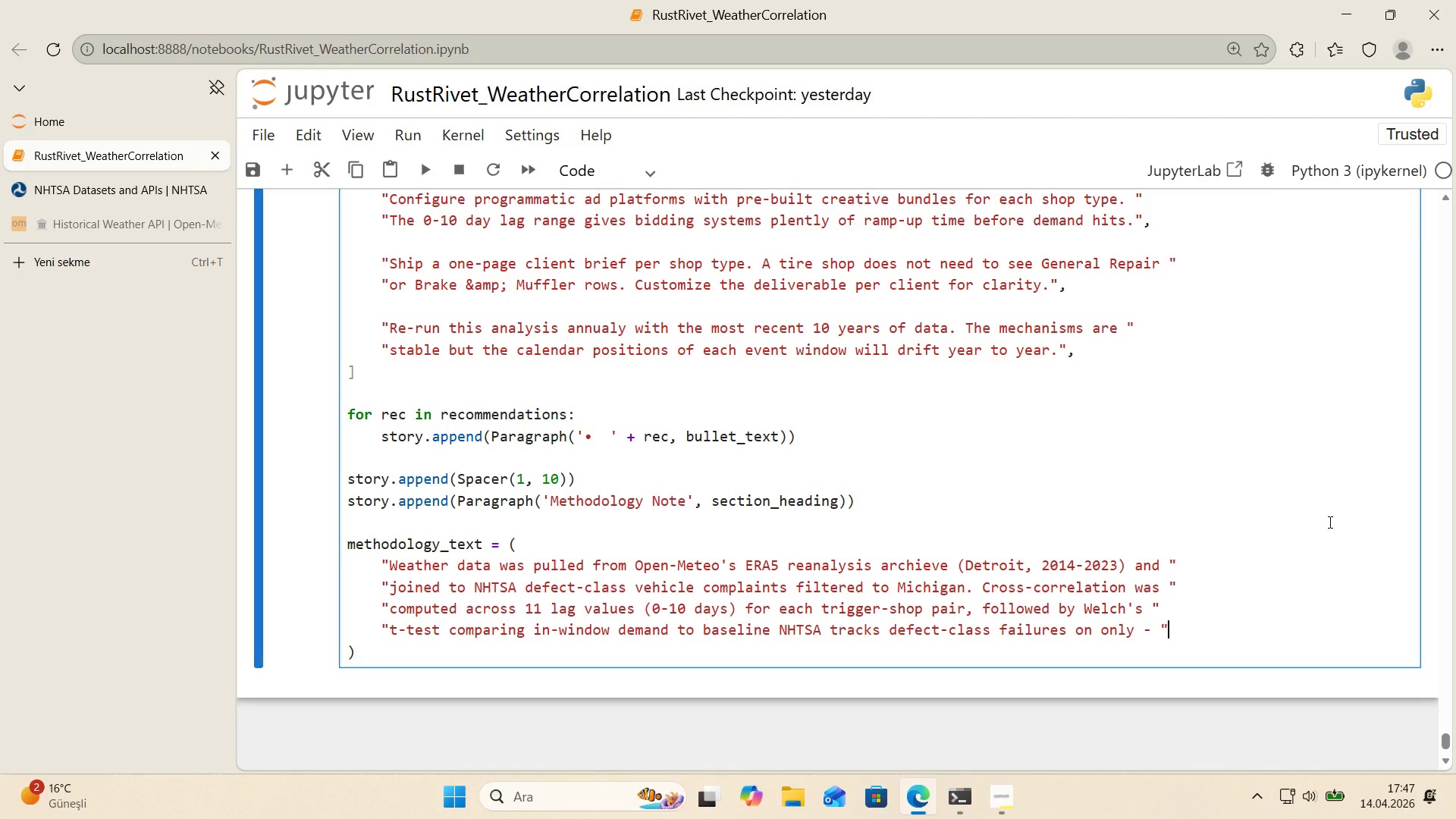 
key(Enter)
 